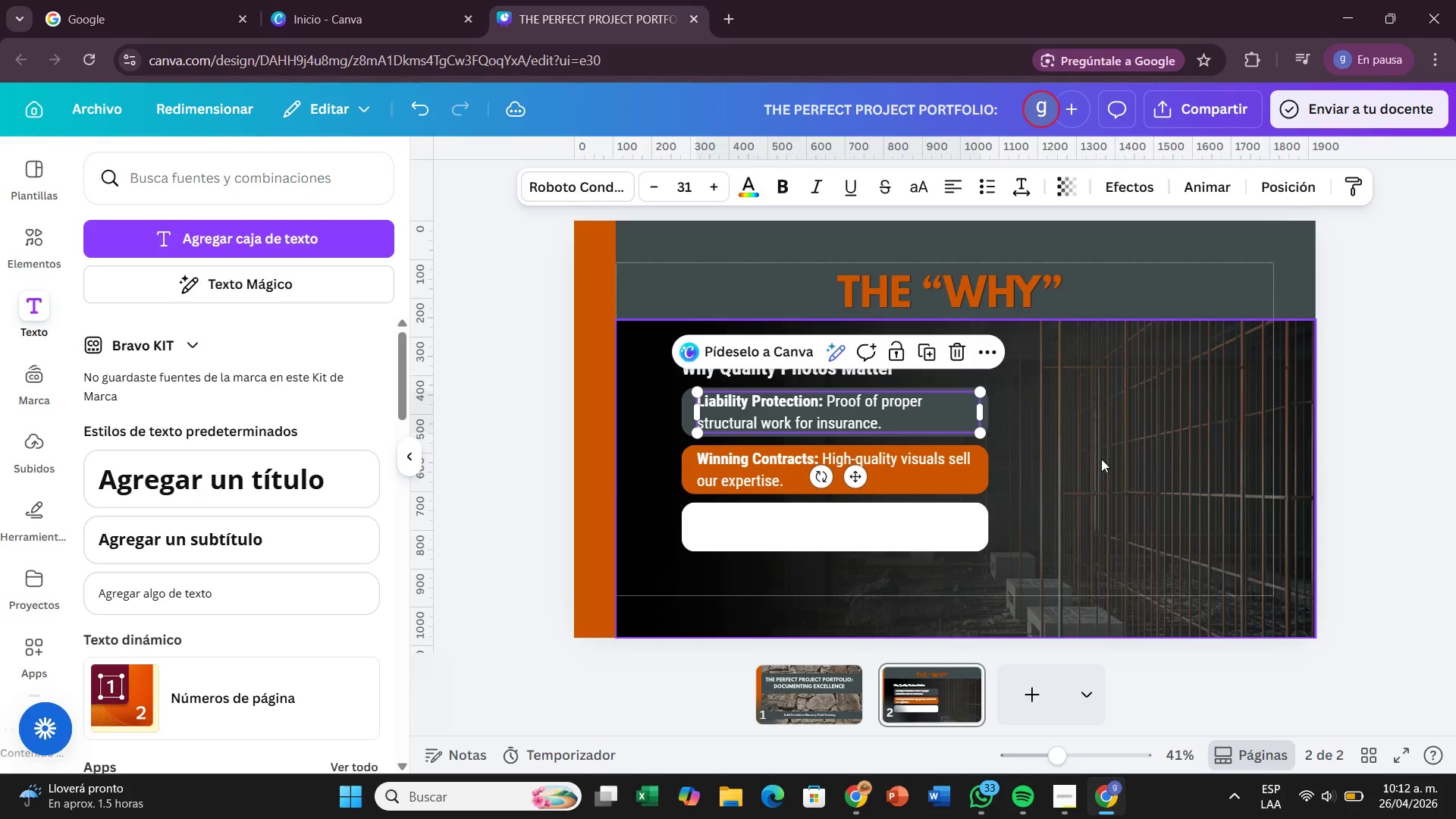 
left_click([1101, 459])
 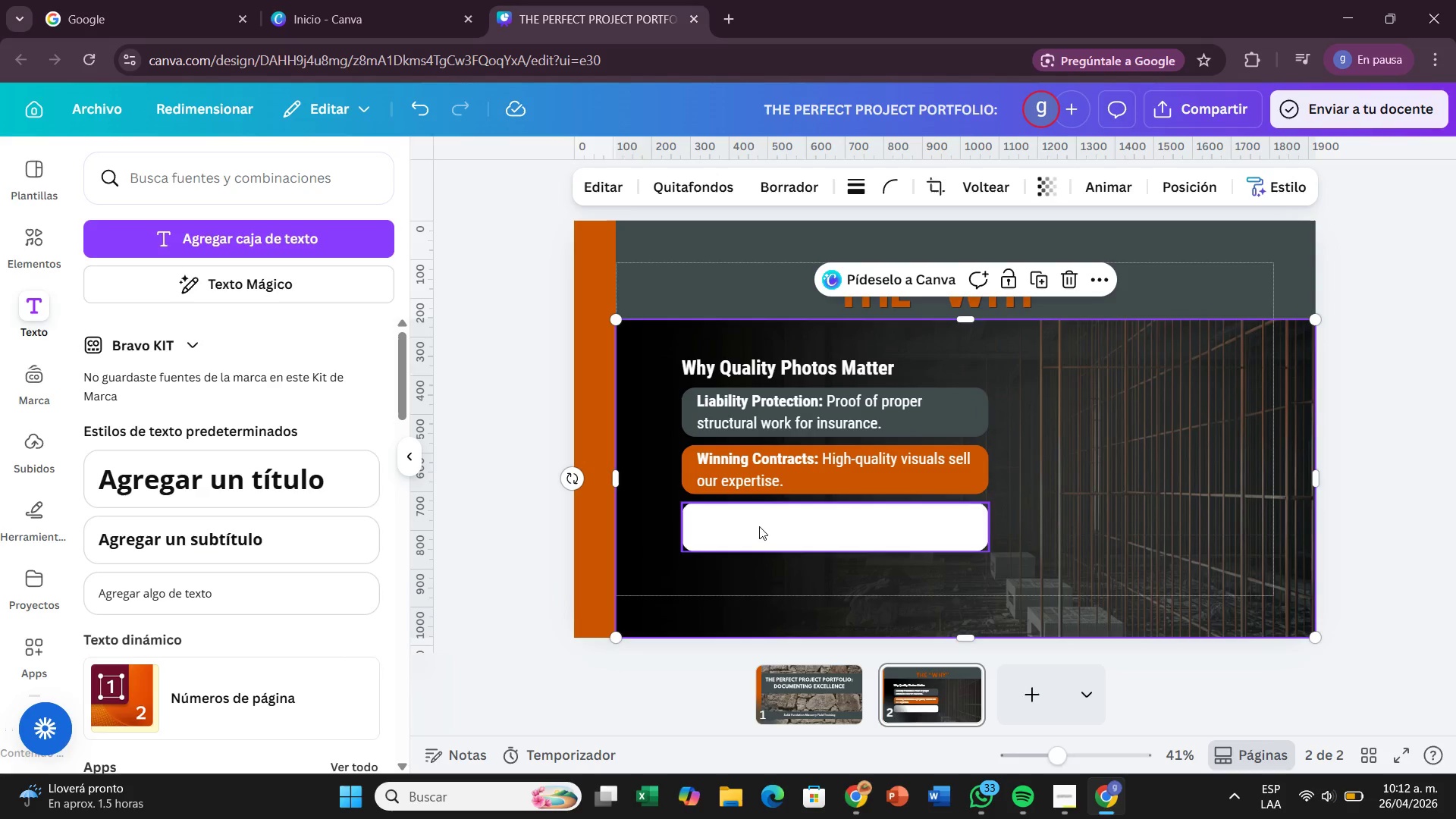 
left_click_drag(start_coordinate=[107, 584], to_coordinate=[744, 503])
 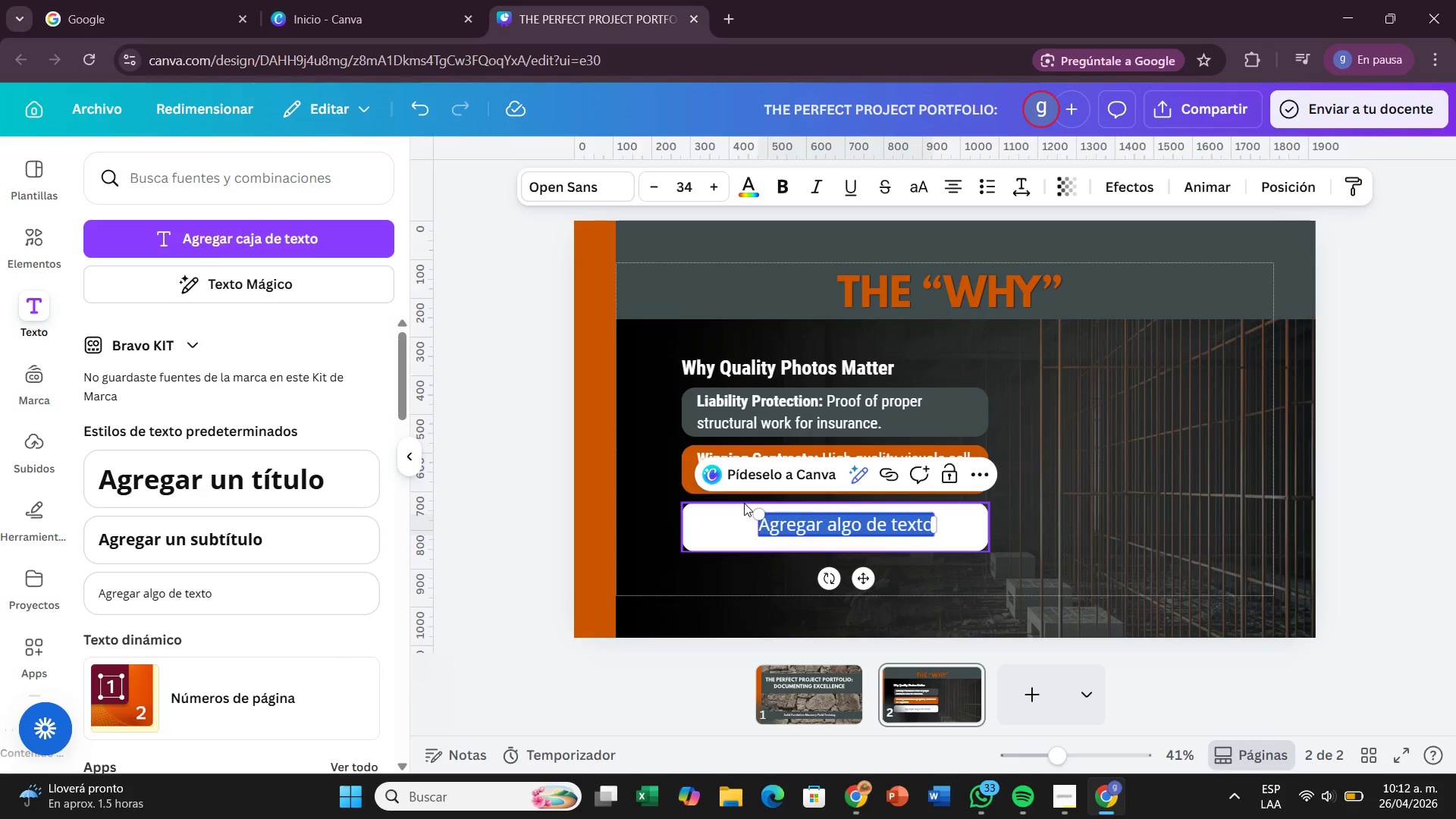 
wait(8.61)
 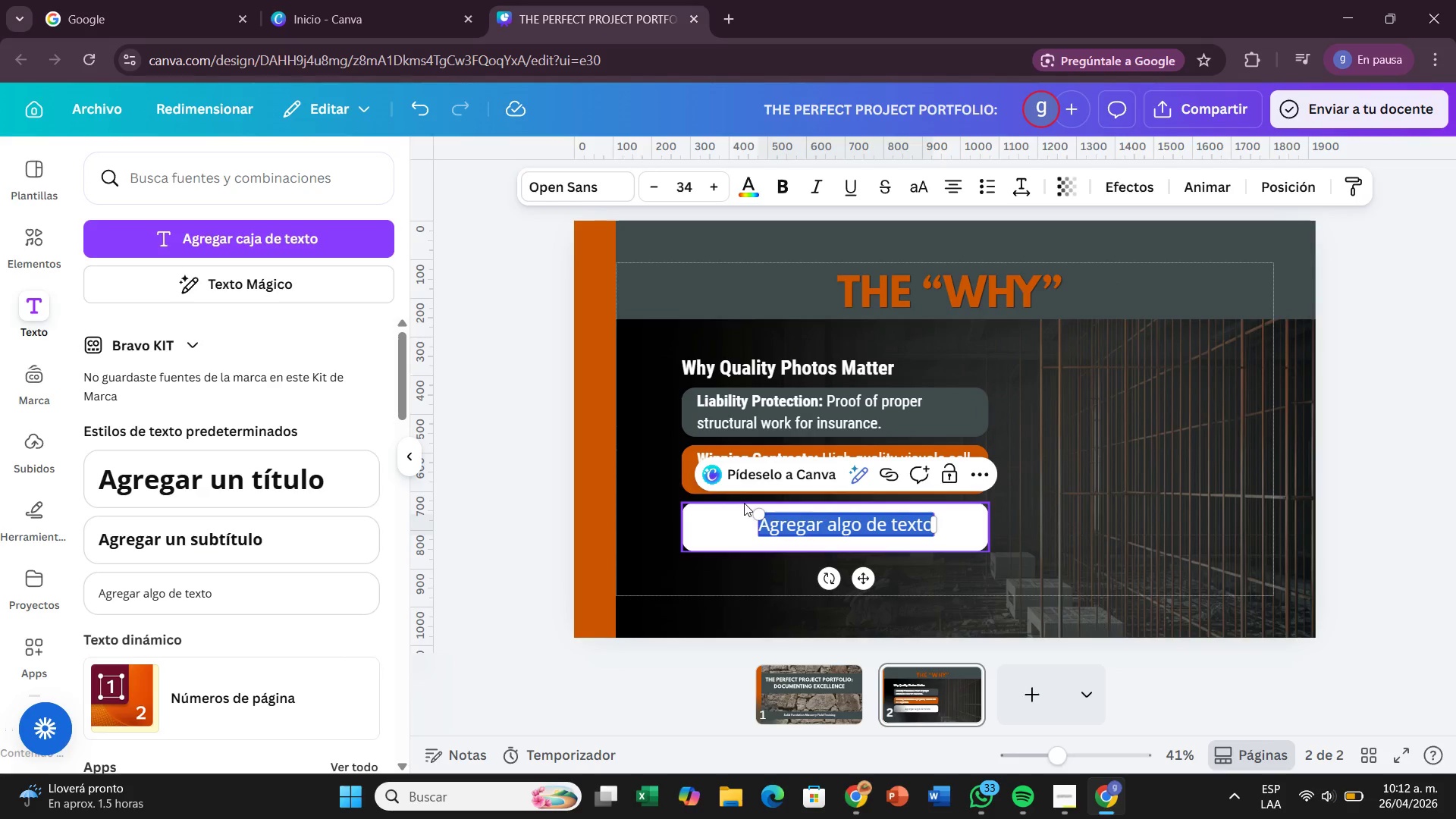 
type(Prfoessional Stana)
key(Backspace)
type(dard)
 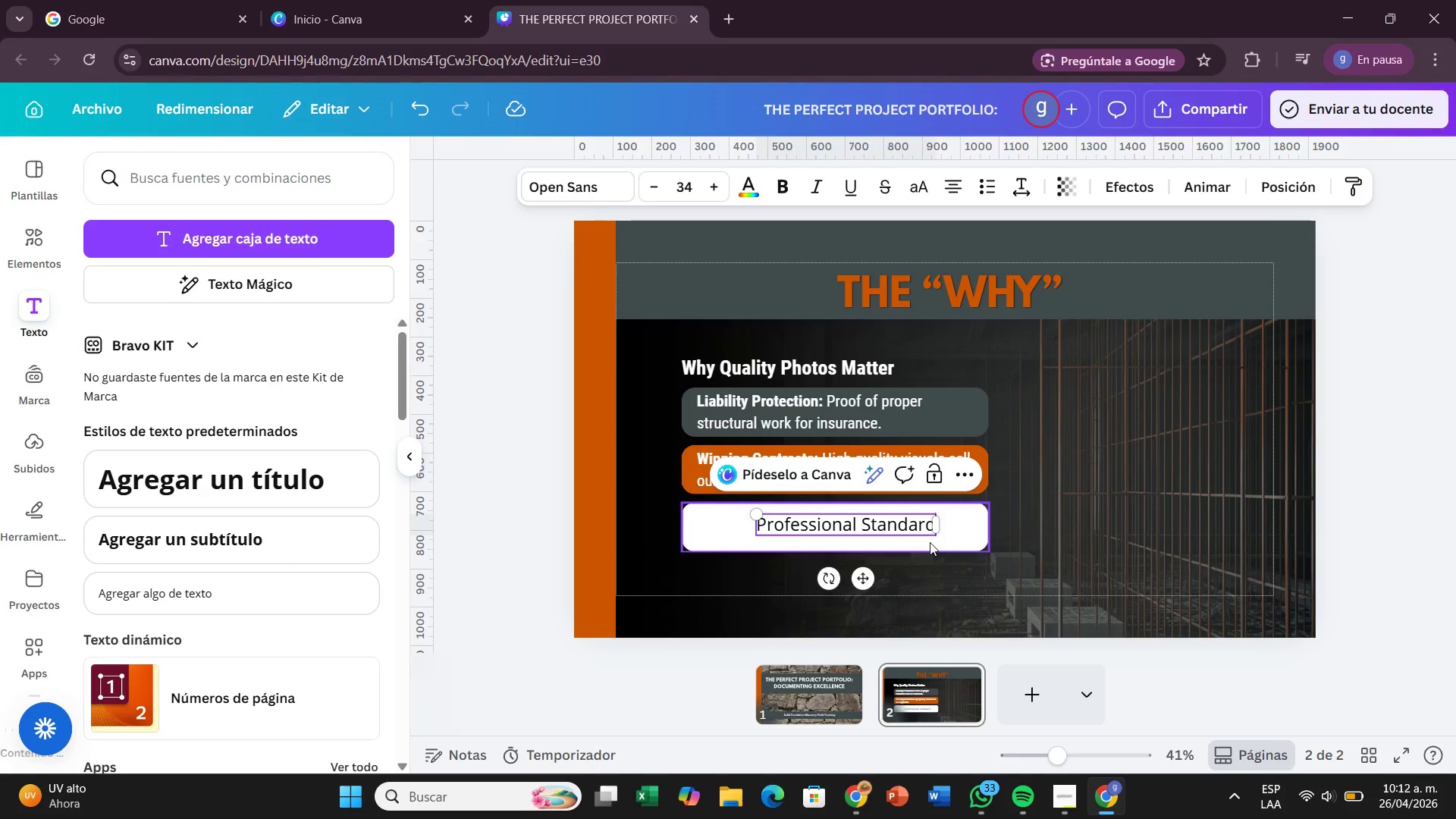 
type(> If it[s not documented, it didn[t happen-/)
key(Backspace)
type(.)
key(Backspace)
key(Backspace)
type(.)
 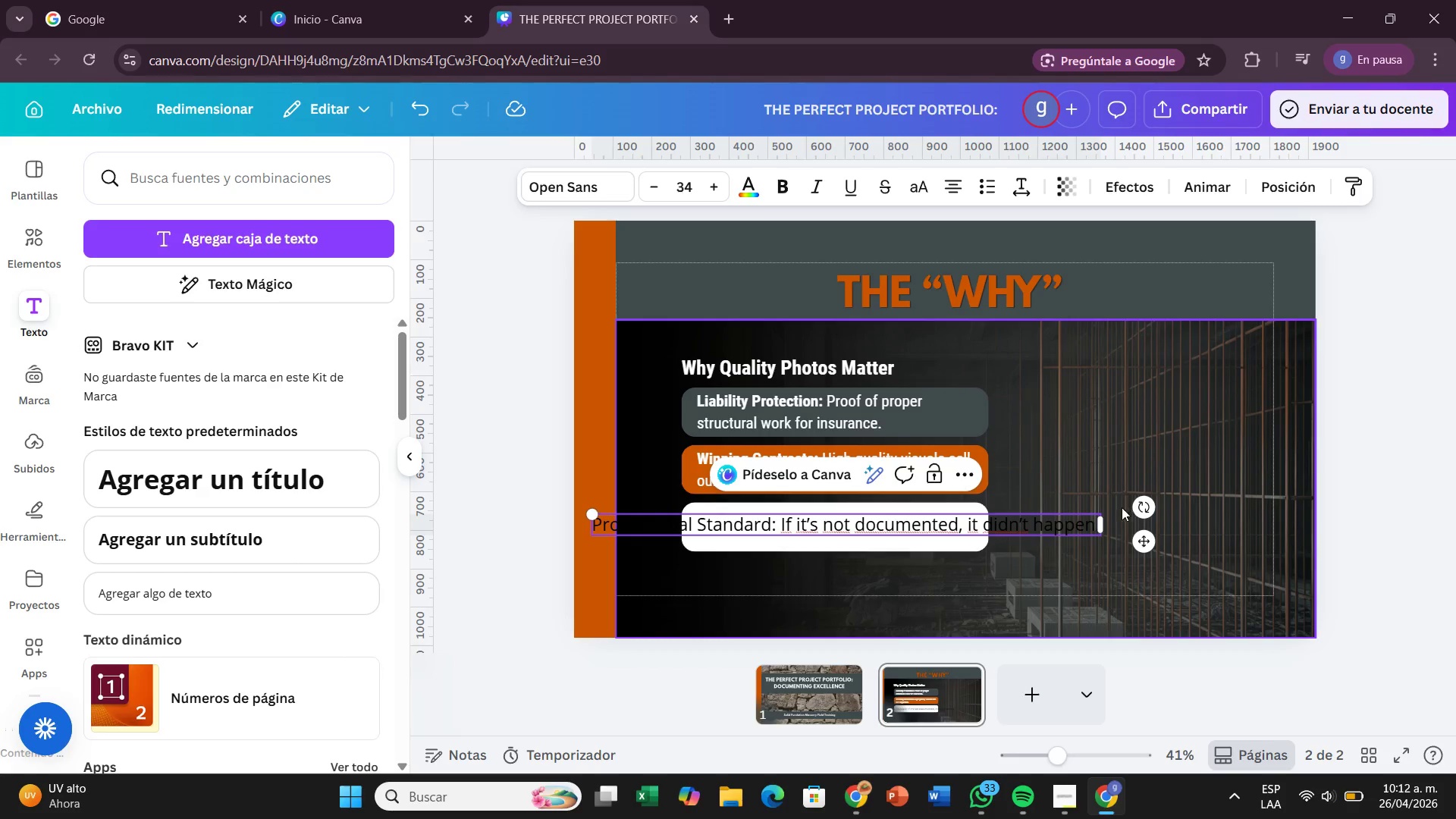 
left_click_drag(start_coordinate=[1103, 522], to_coordinate=[903, 541])
 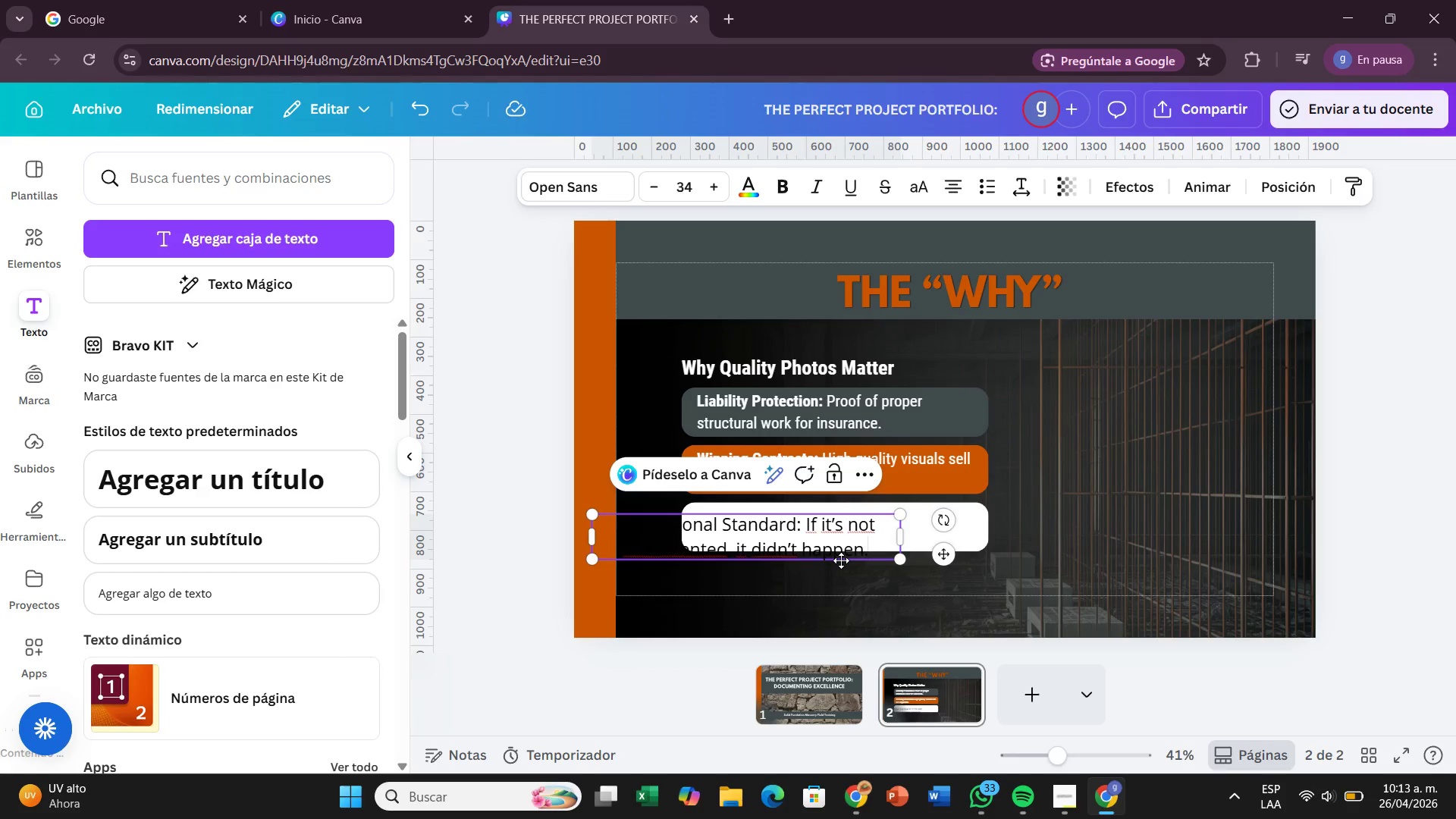 
left_click_drag(start_coordinate=[841, 560], to_coordinate=[928, 551])
 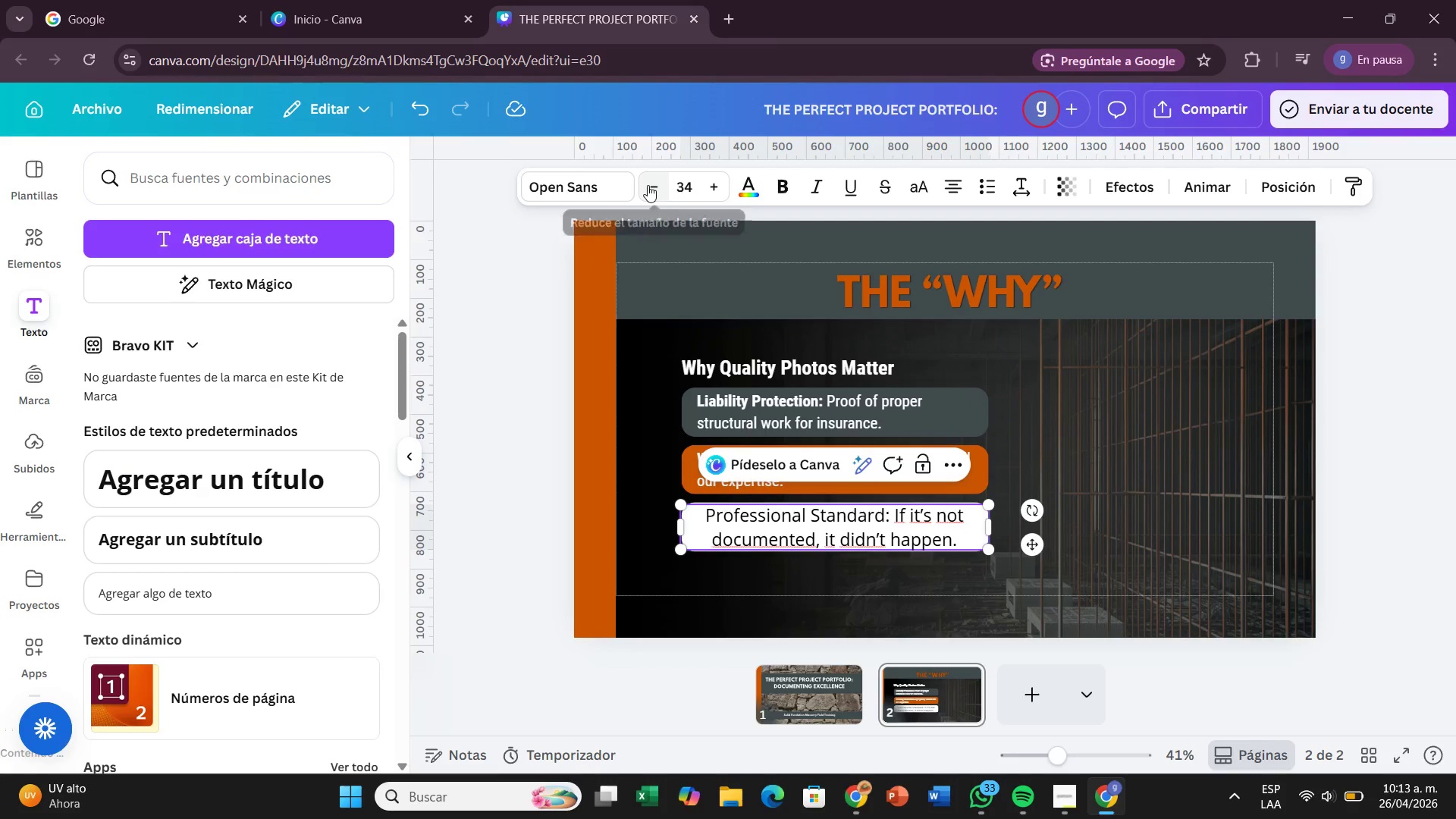 
double_click([648, 185])
 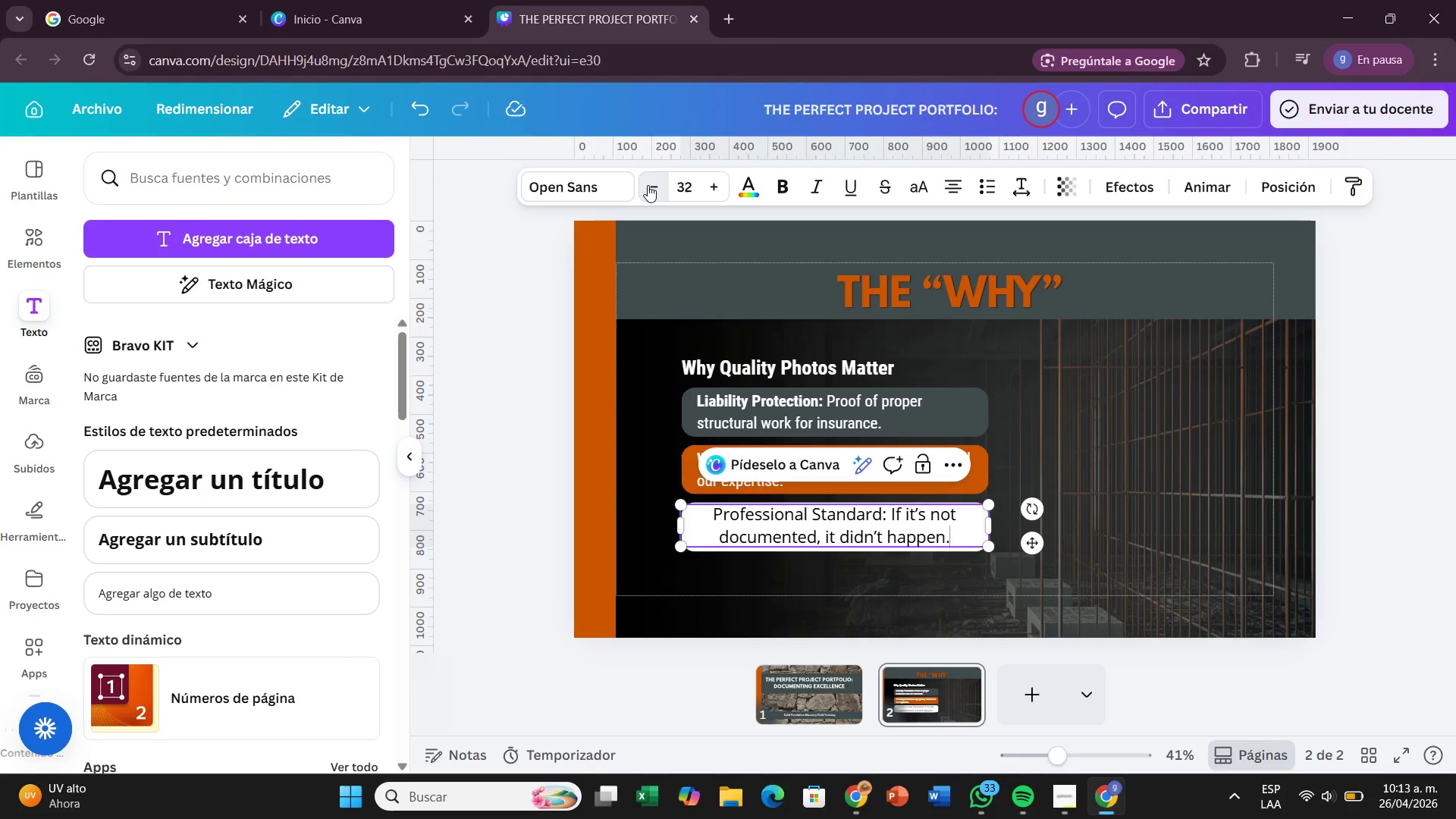 
triple_click([648, 185])
 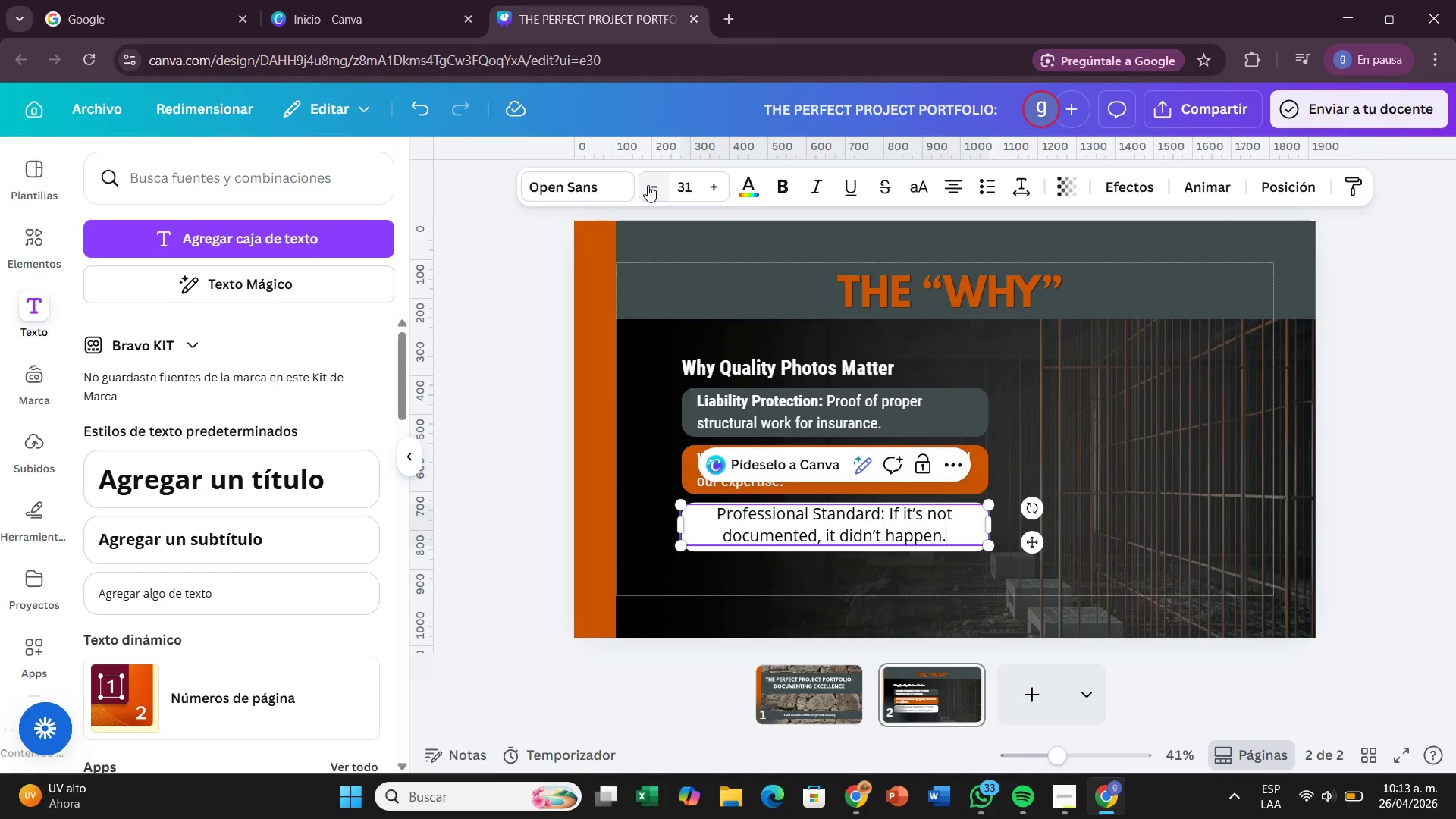 
left_click([648, 185])
 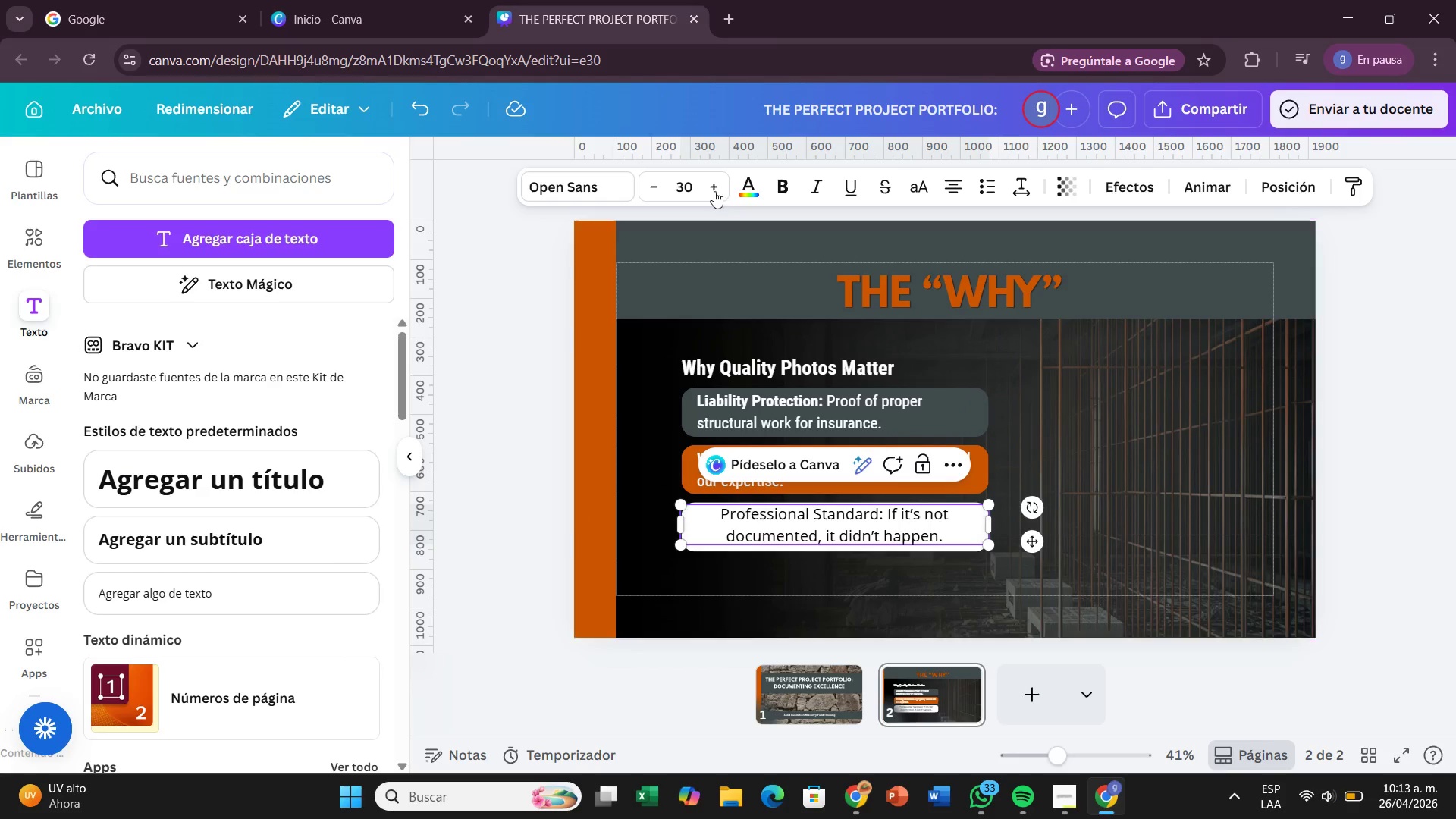 
left_click([710, 185])
 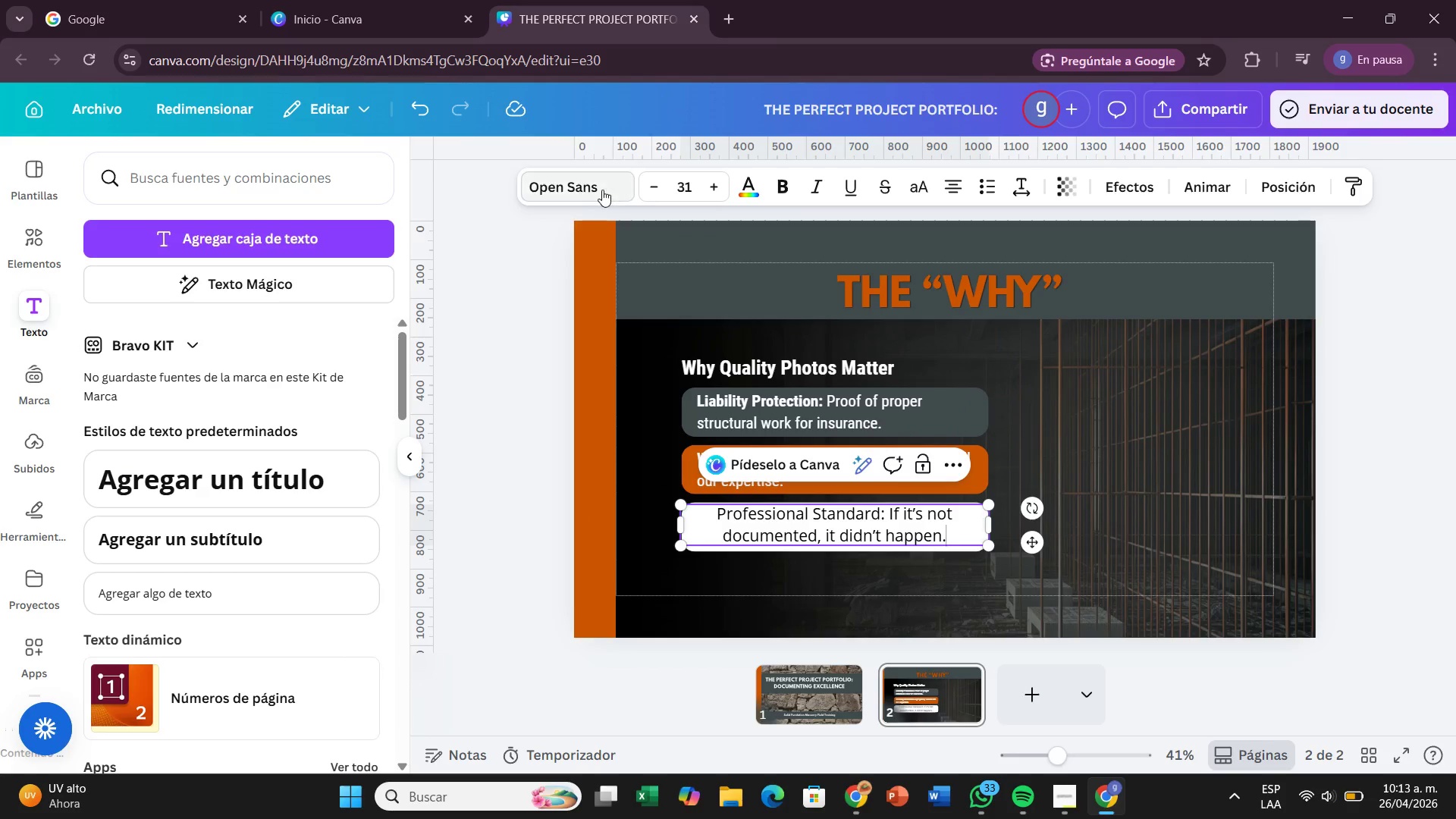 
left_click([602, 190])
 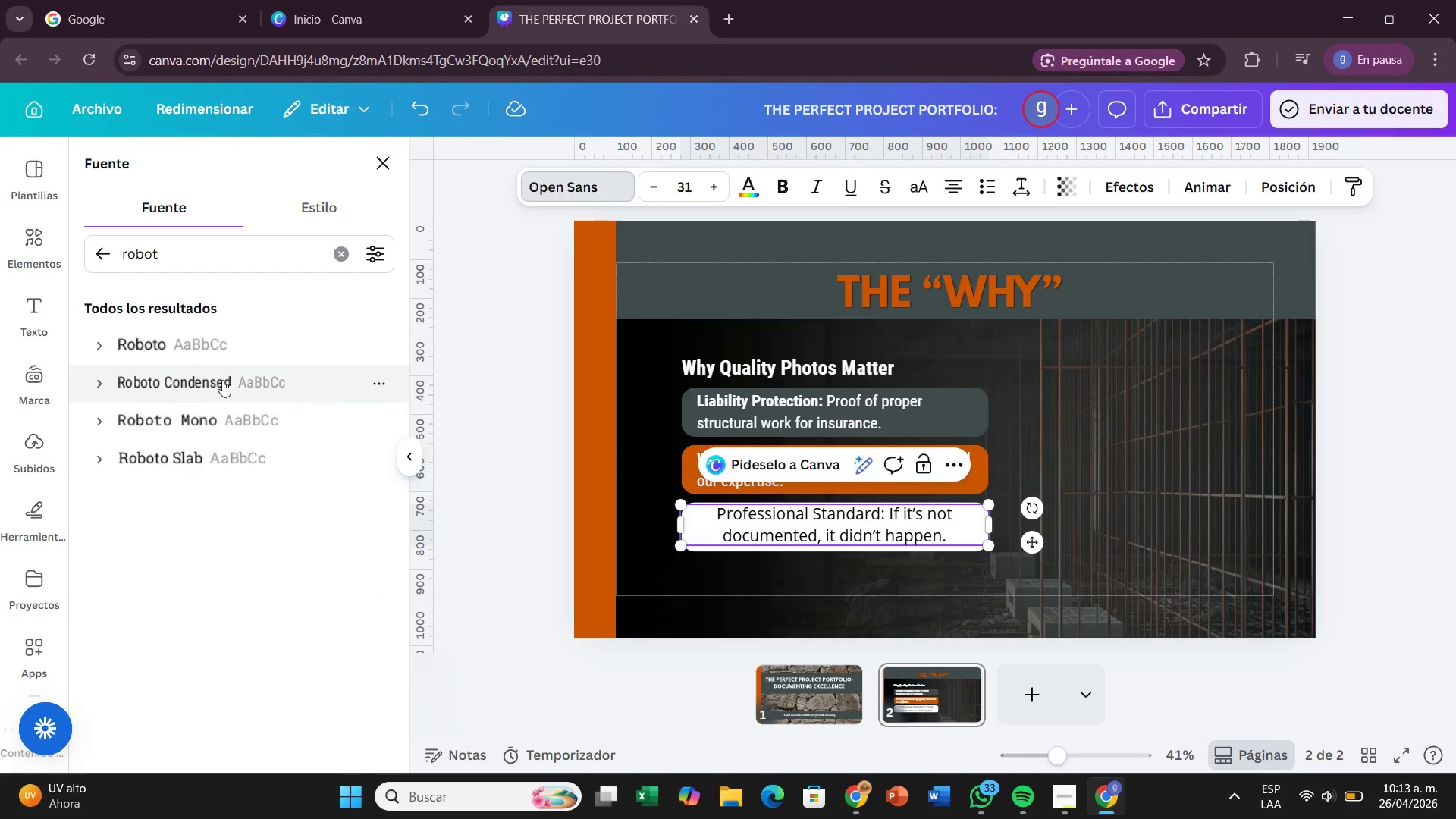 
left_click([228, 372])
 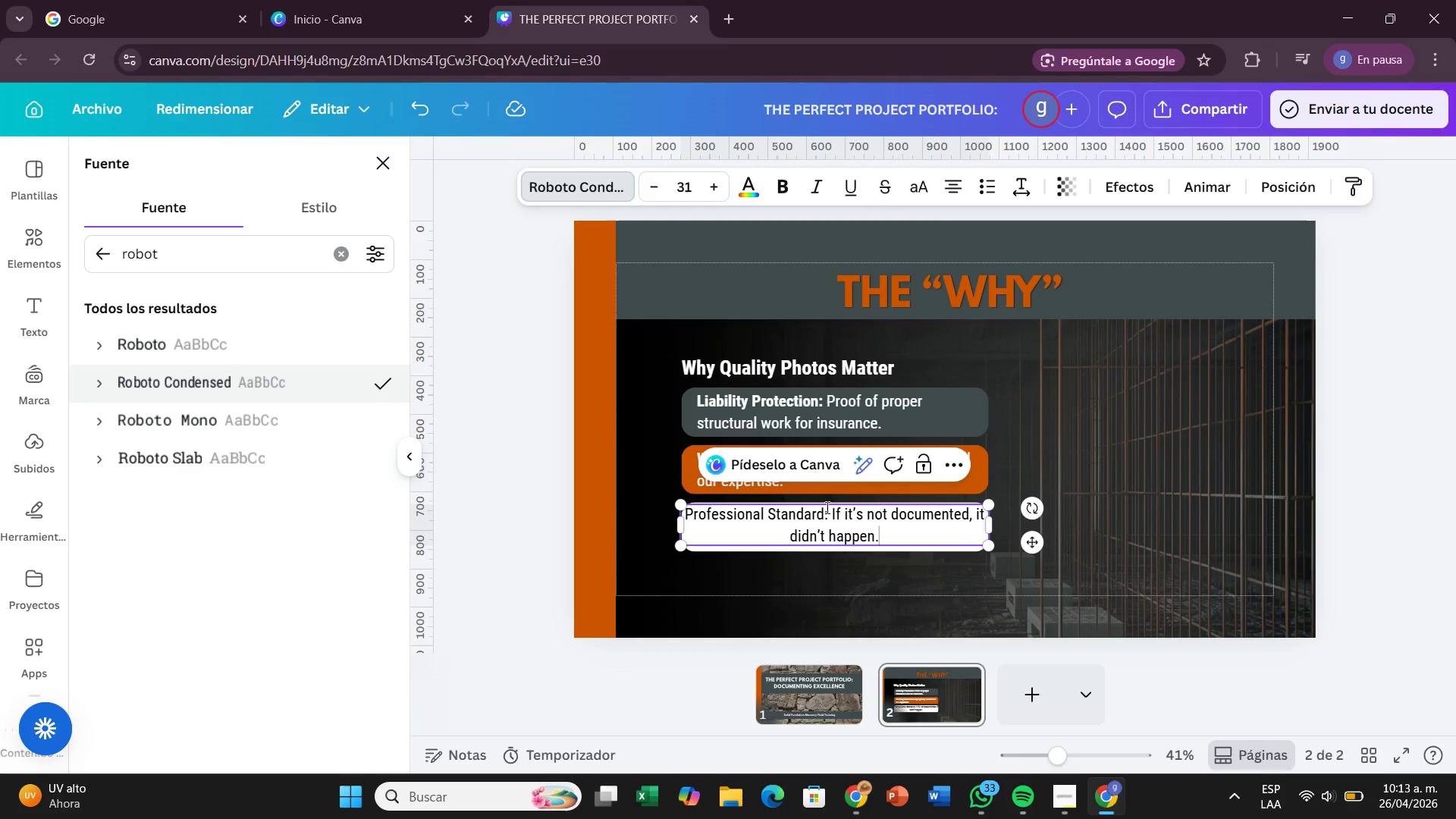 
left_click_drag(start_coordinate=[828, 512], to_coordinate=[680, 513])
 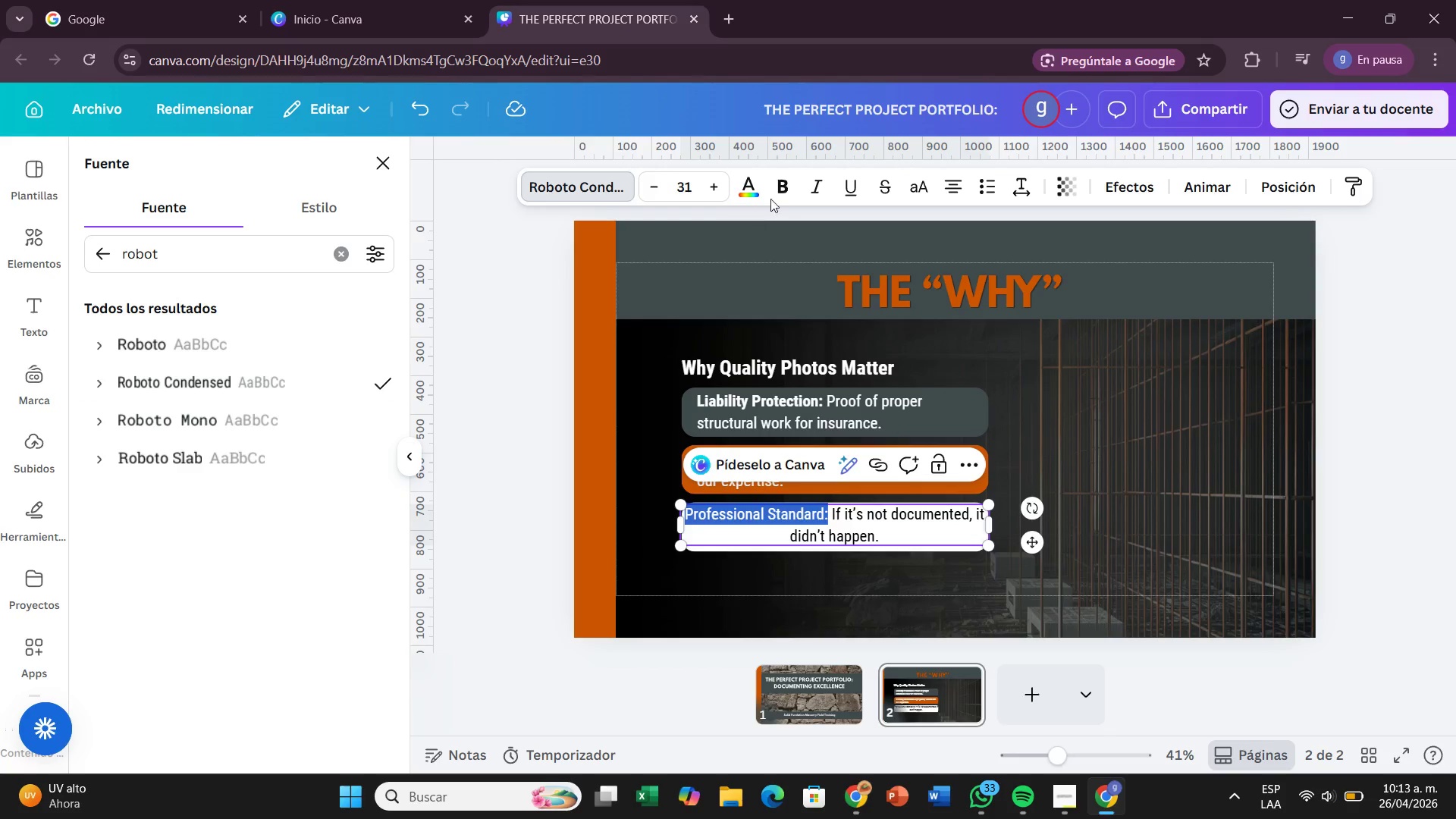 
left_click([783, 189])
 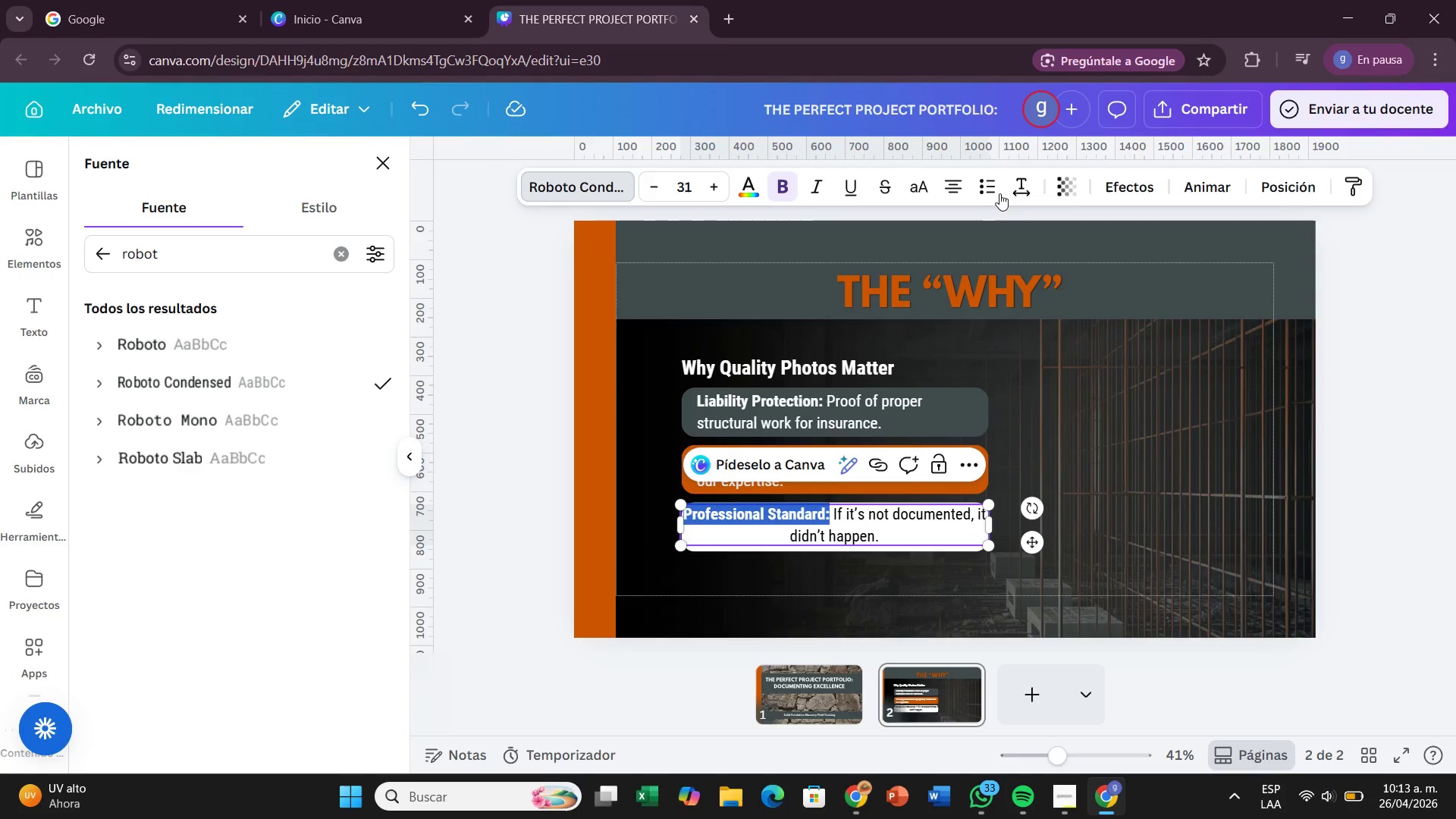 
left_click([949, 180])
 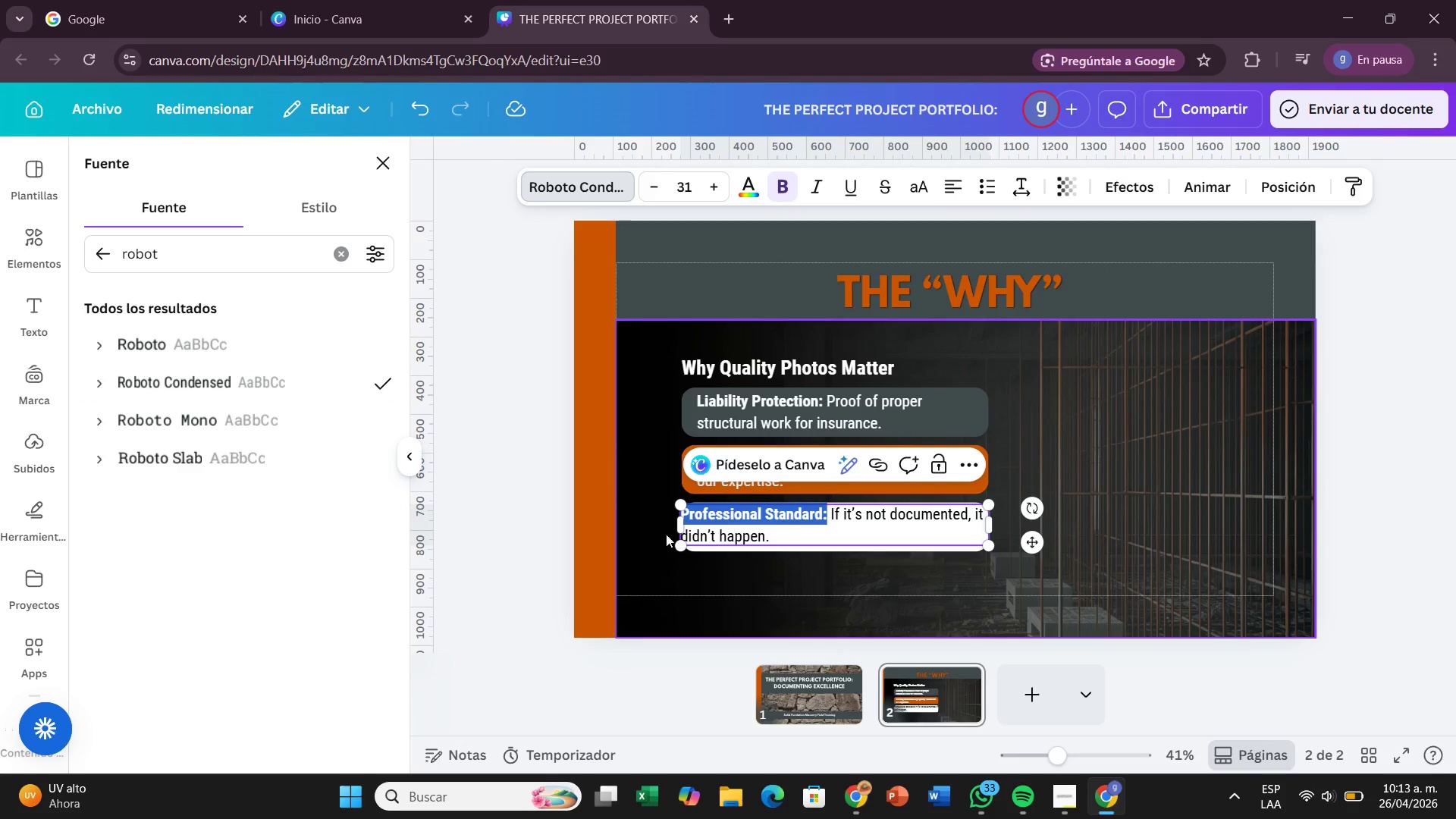 
left_click_drag(start_coordinate=[679, 519], to_coordinate=[692, 522])
 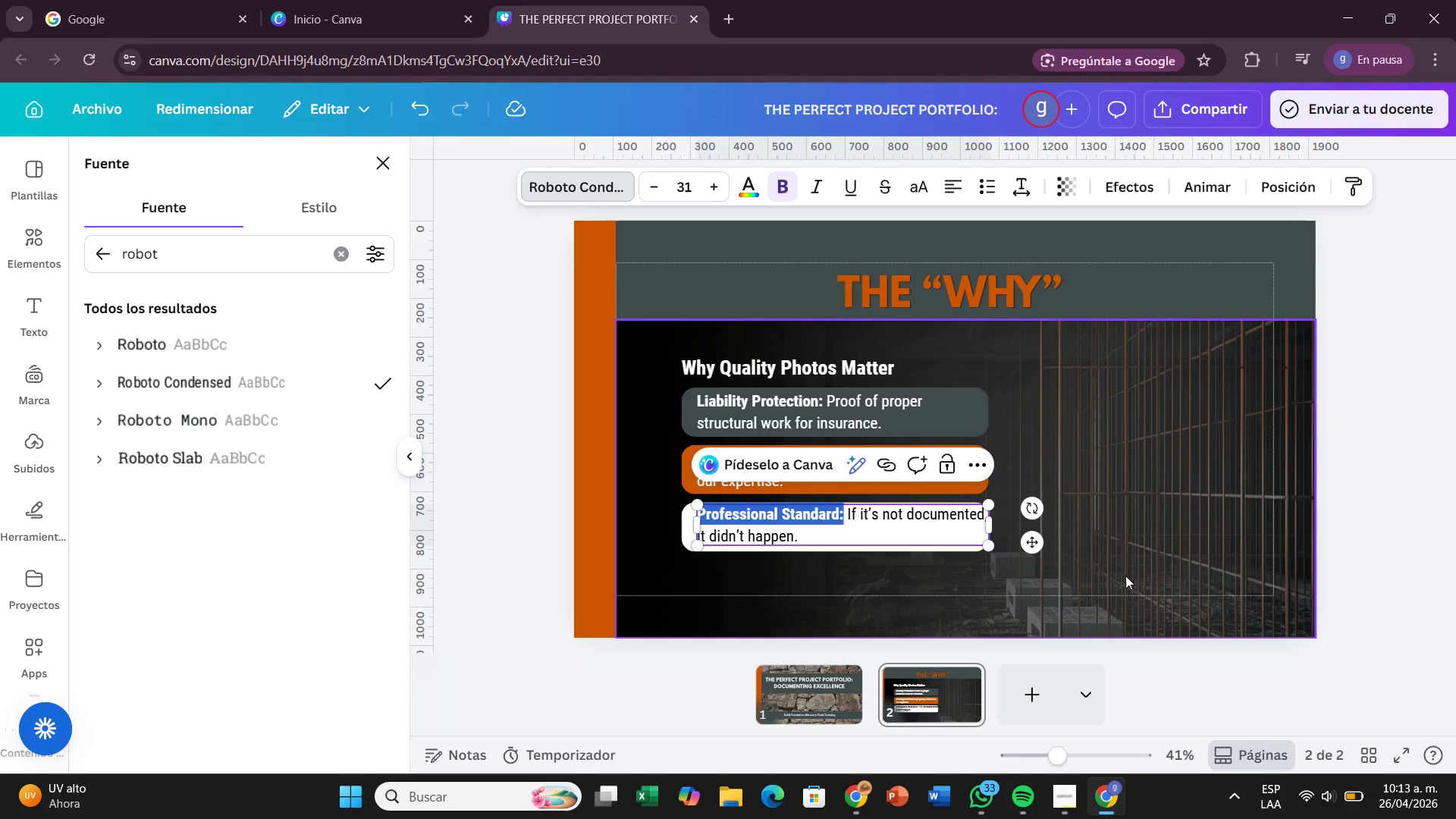 
left_click([1125, 576])
 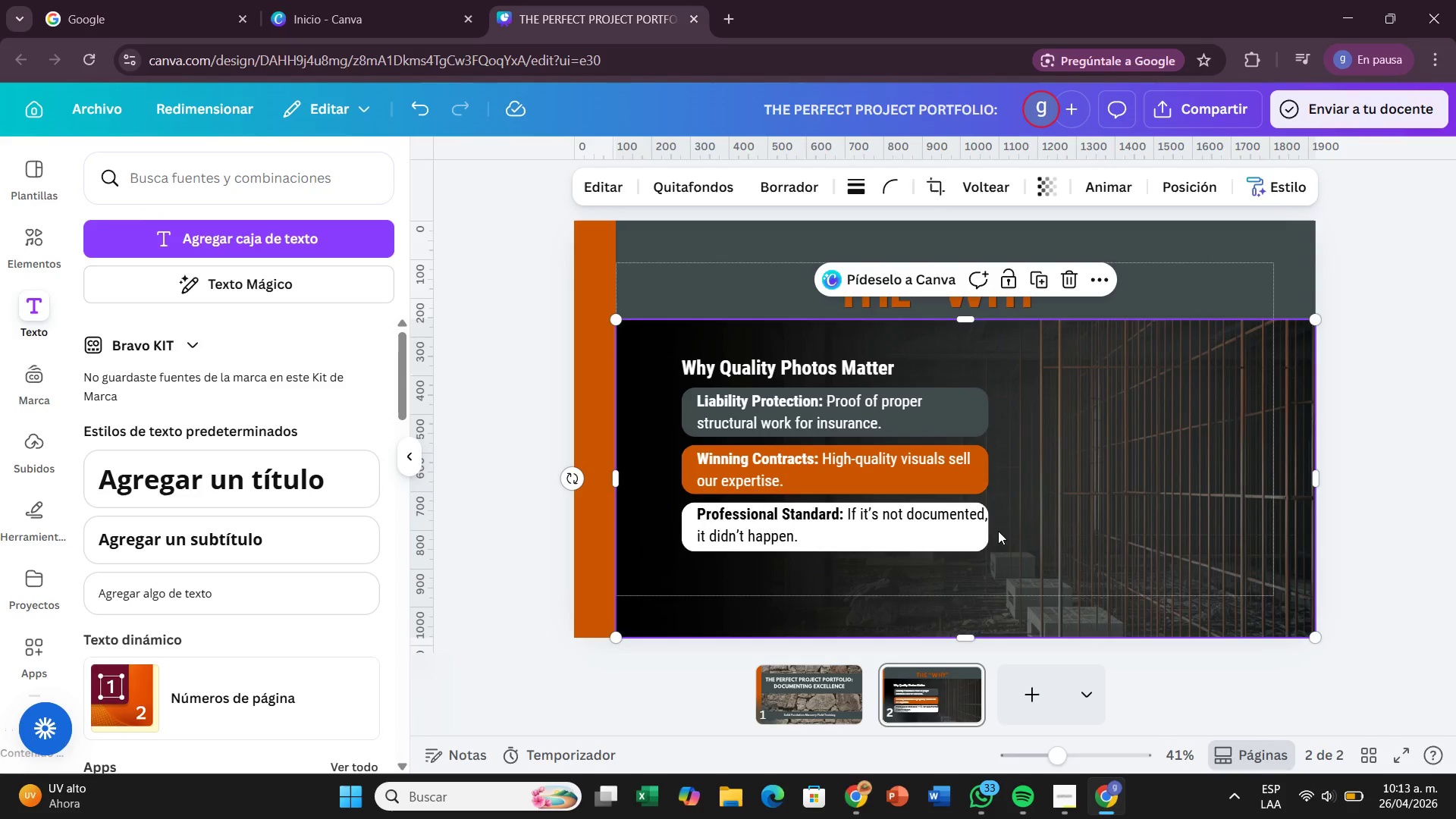 
left_click([958, 527])
 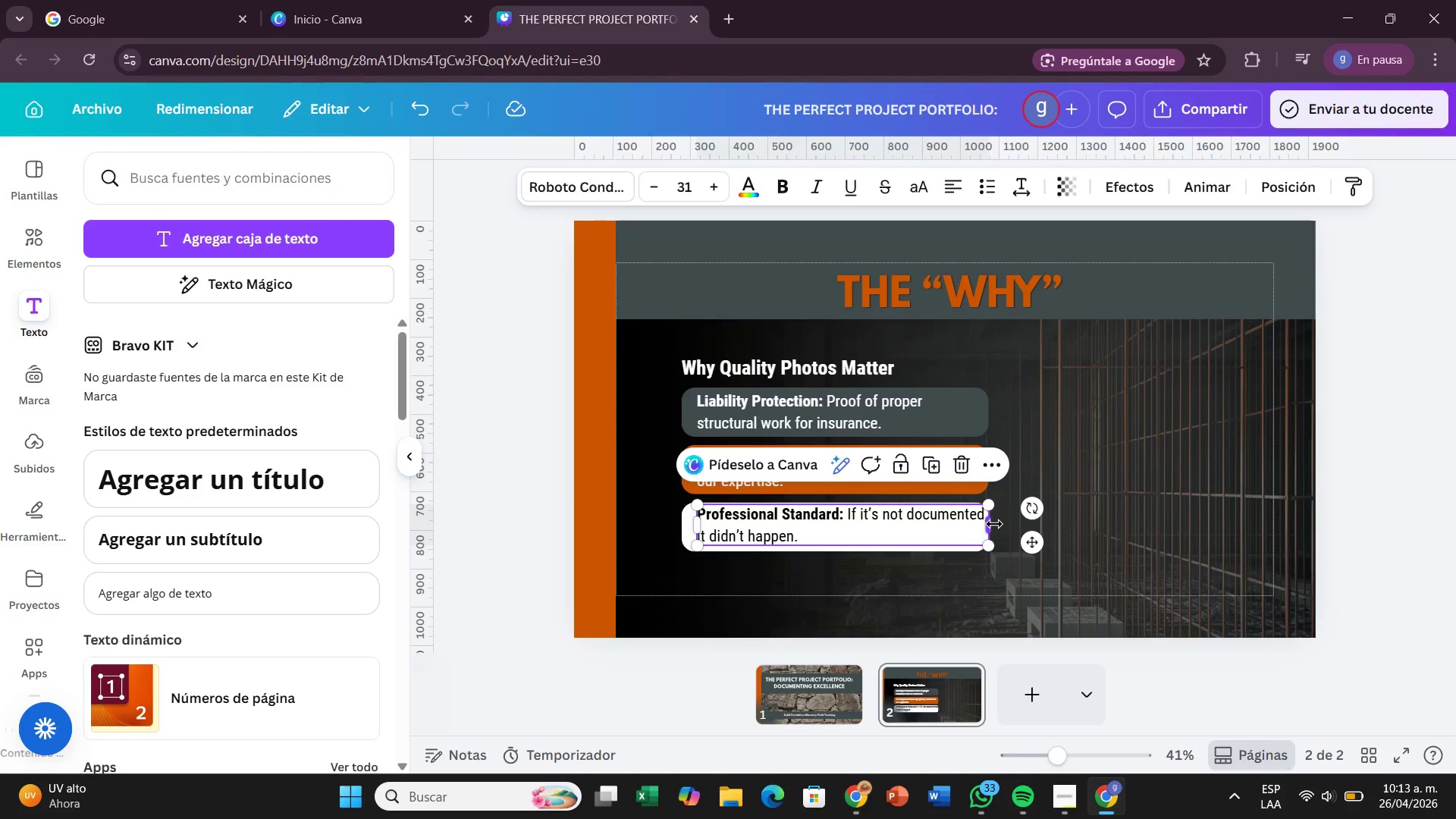 
left_click_drag(start_coordinate=[994, 524], to_coordinate=[984, 529])
 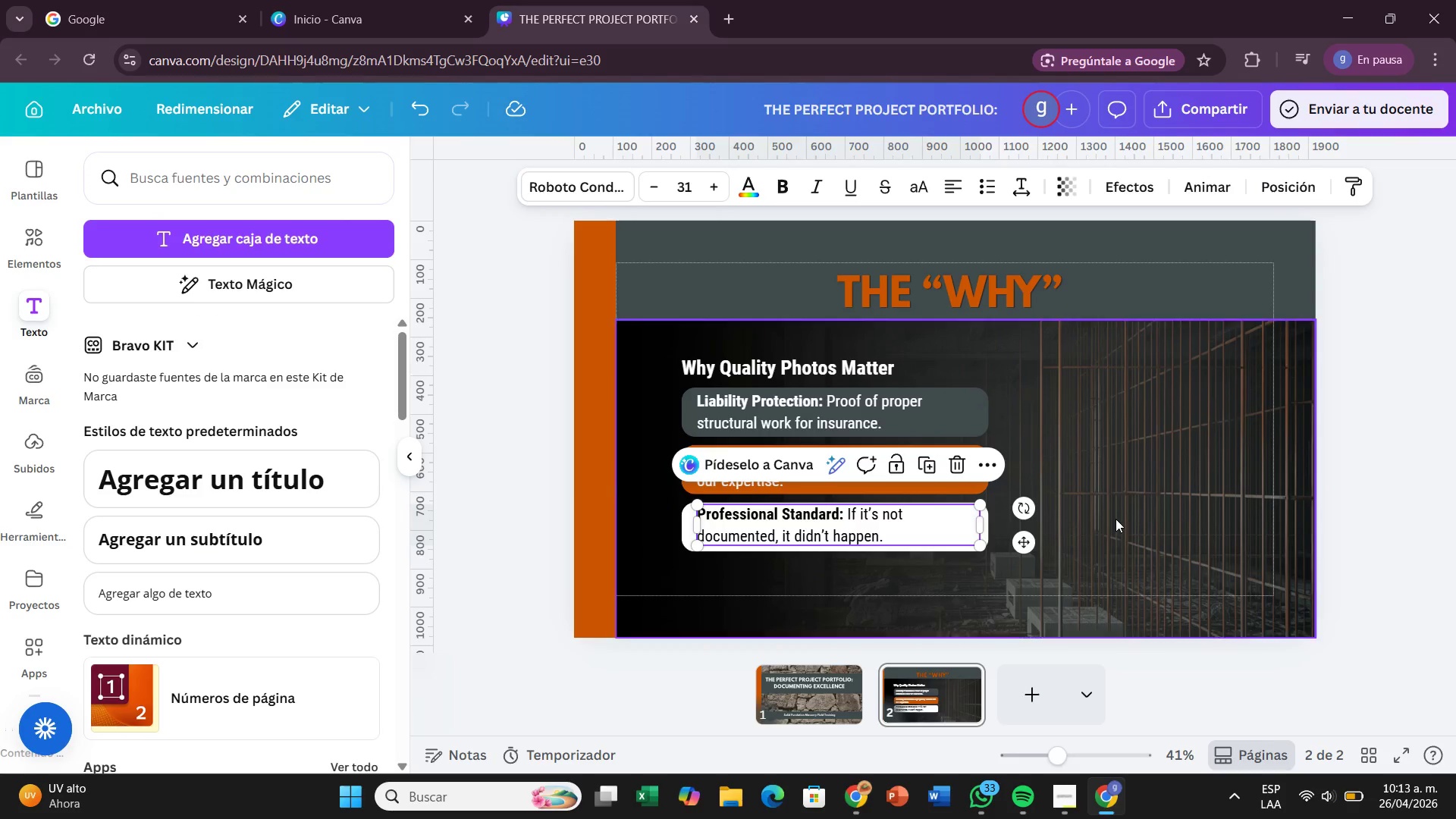 
left_click([1116, 519])
 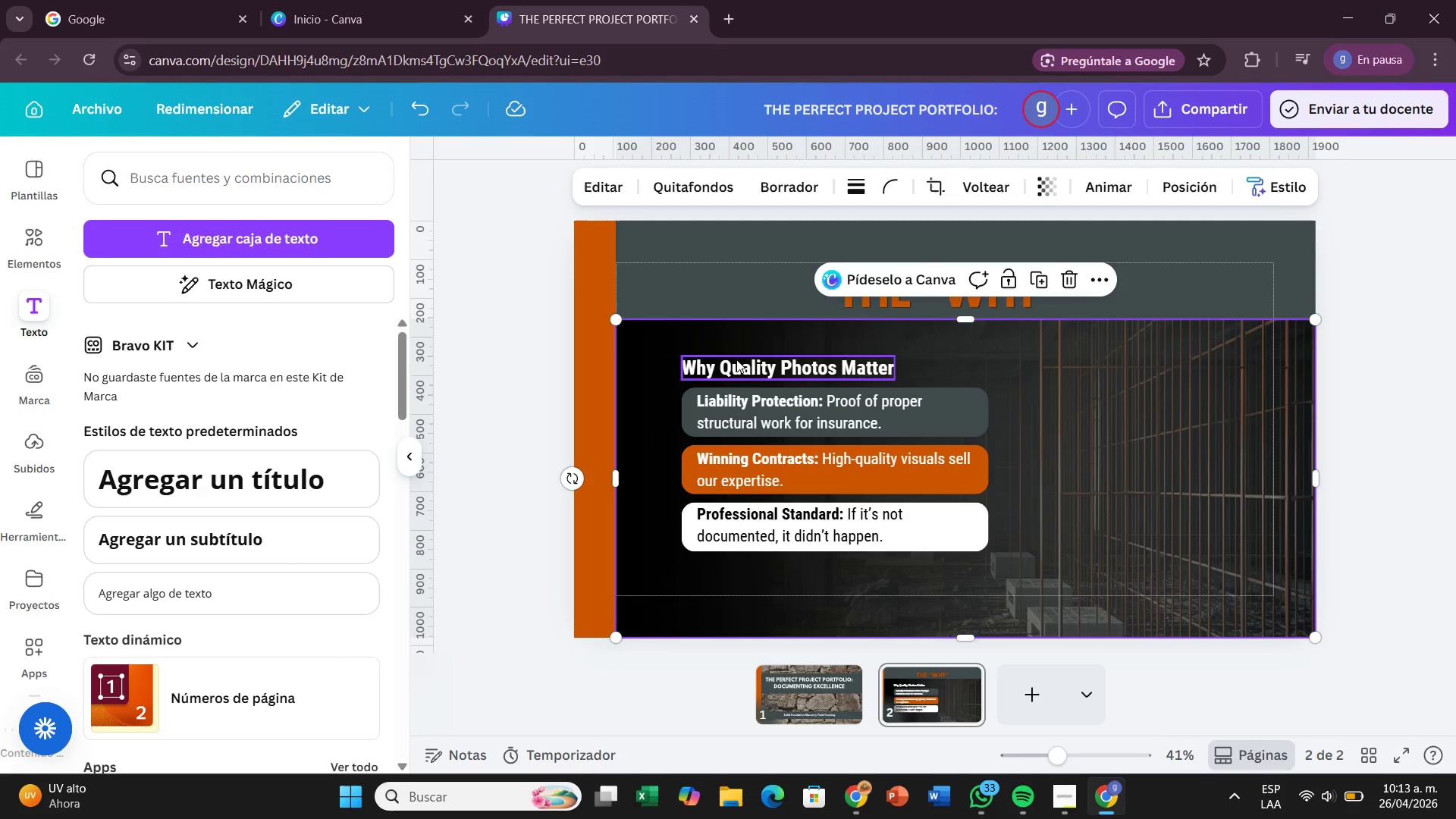 
wait(8.55)
 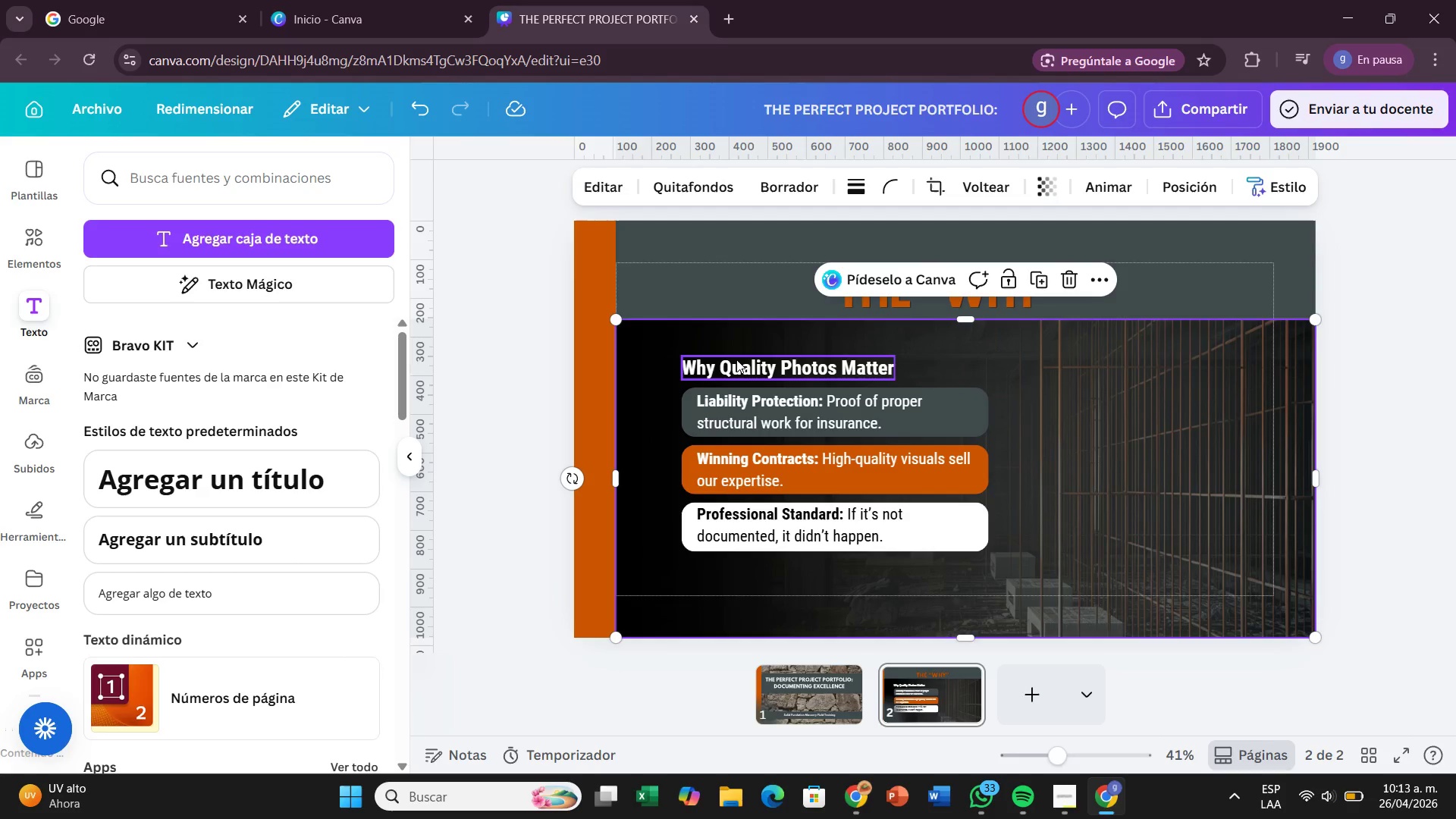 
left_click([849, 375])
 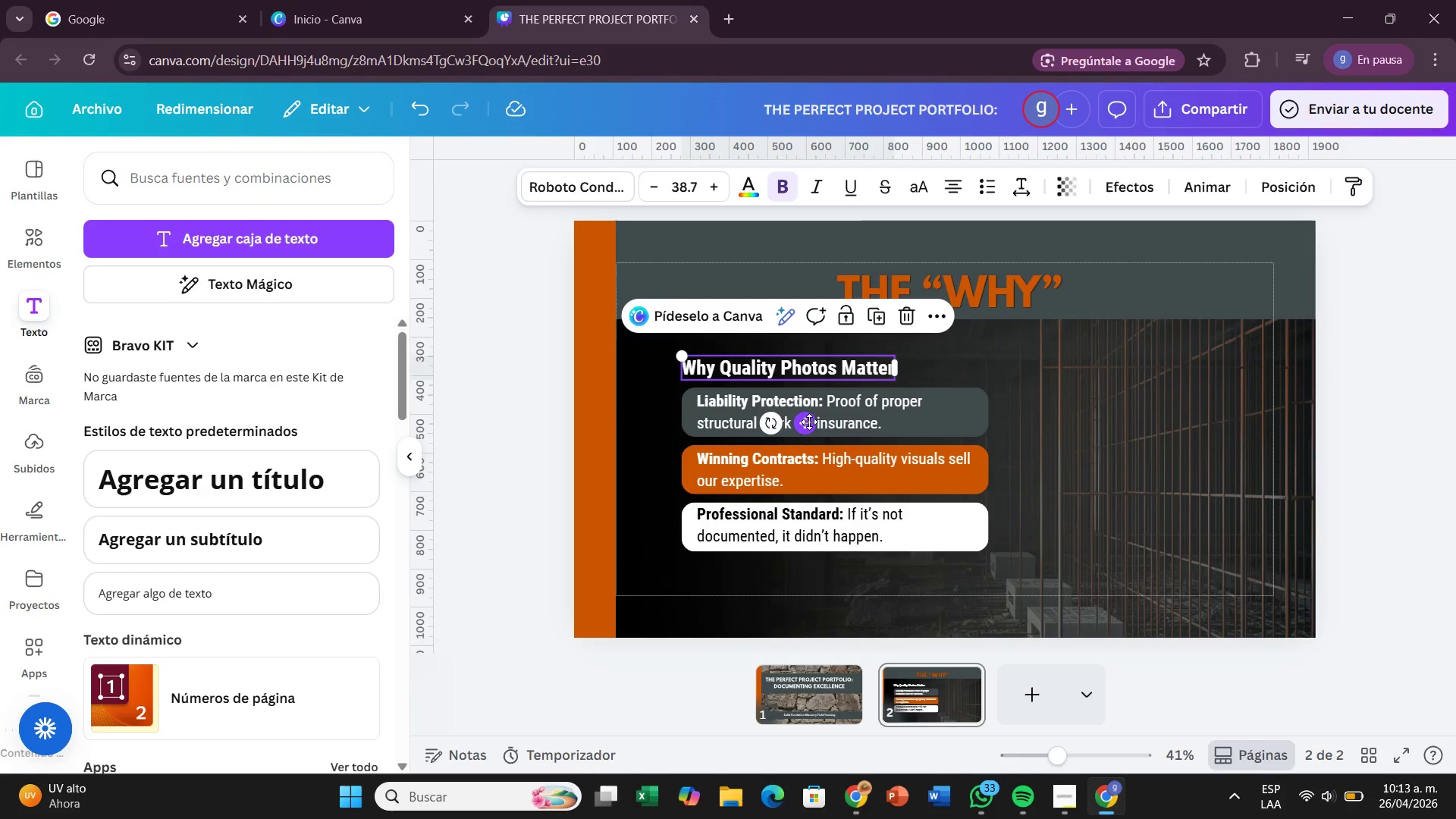 
left_click_drag(start_coordinate=[809, 422], to_coordinate=[810, 416])
 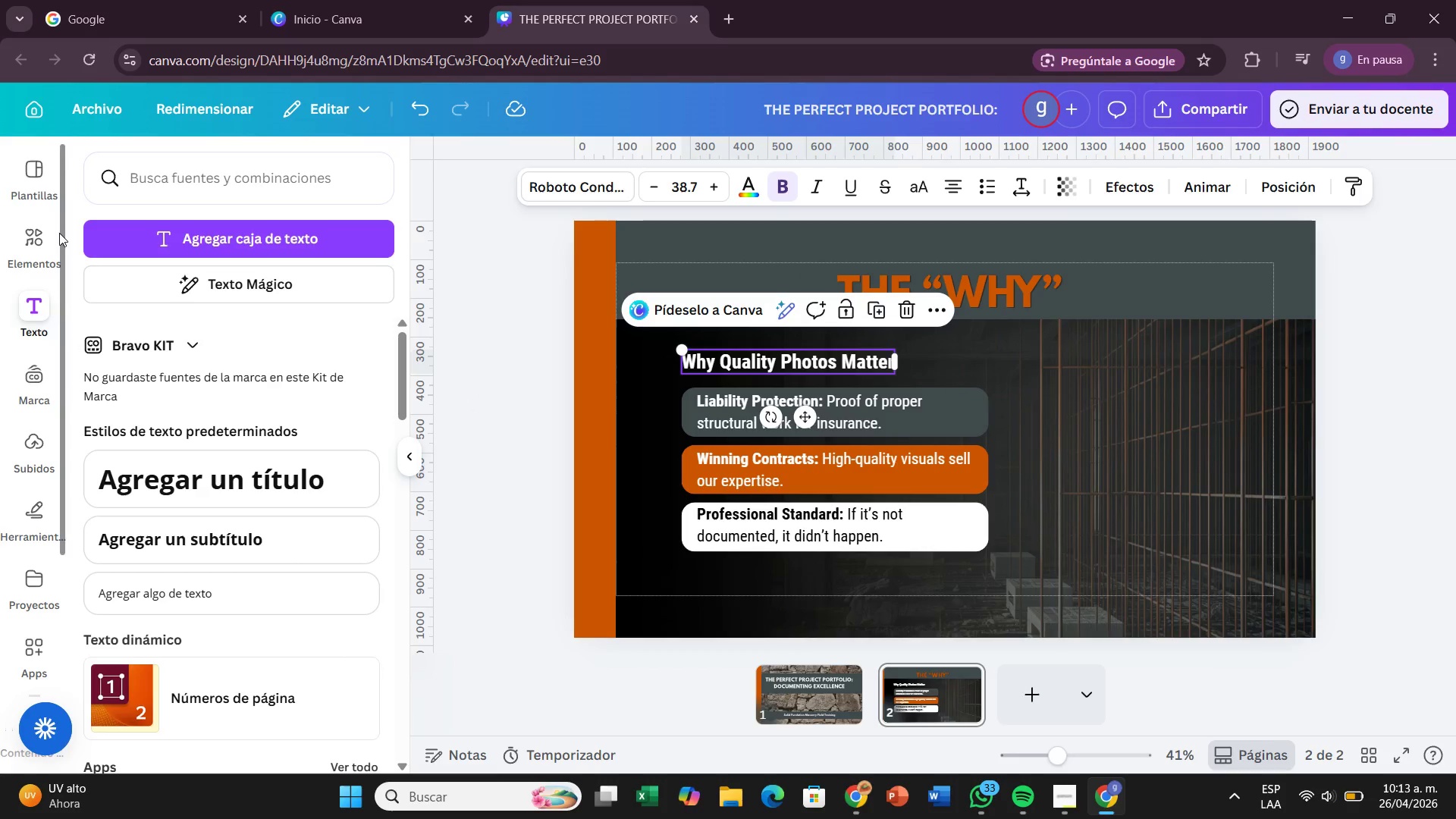 
left_click([42, 235])
 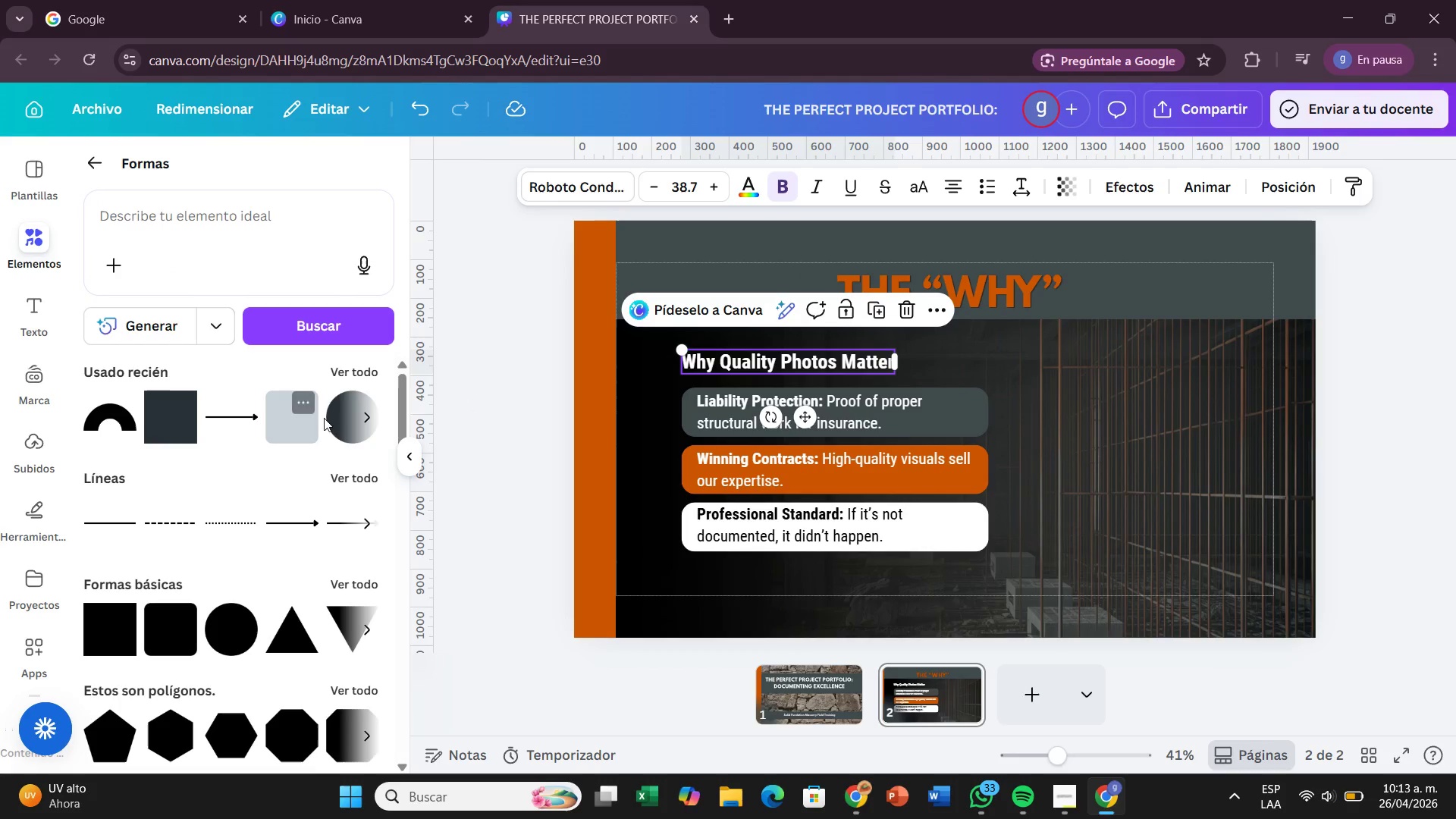 
left_click_drag(start_coordinate=[334, 418], to_coordinate=[643, 416])
 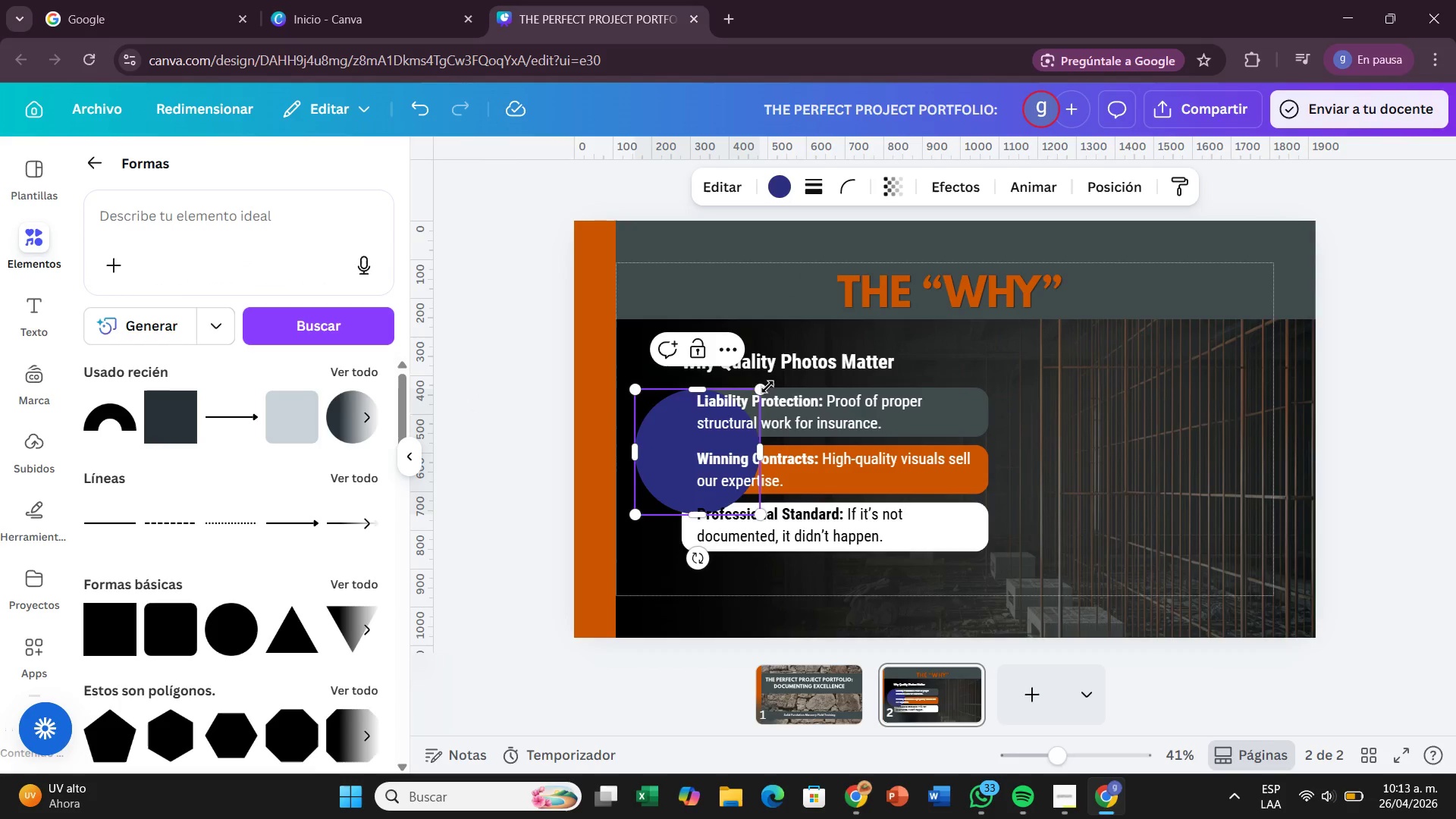 
left_click_drag(start_coordinate=[761, 388], to_coordinate=[687, 488])
 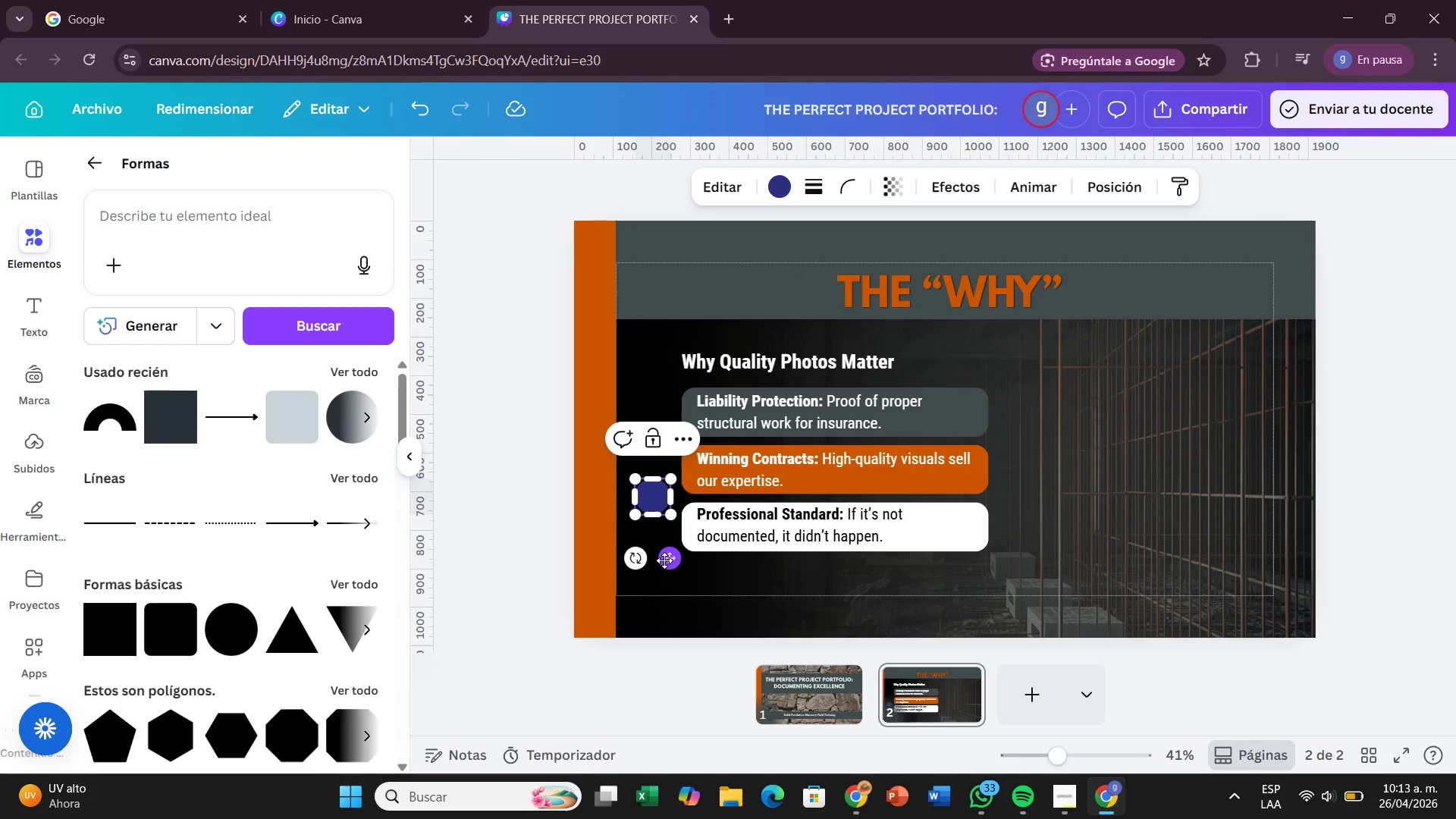 
left_click_drag(start_coordinate=[664, 560], to_coordinate=[686, 474])
 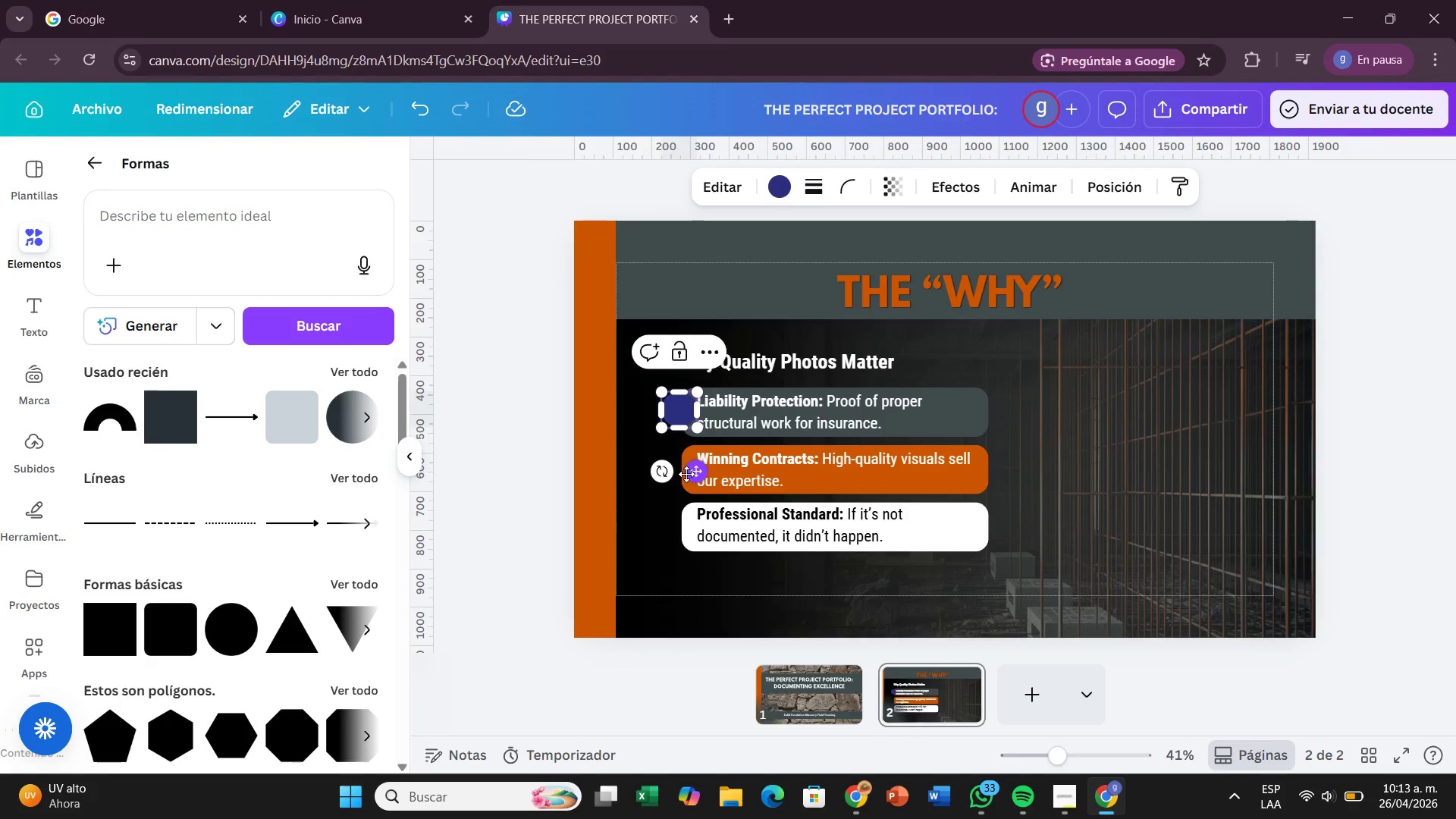 
left_click_drag(start_coordinate=[686, 474], to_coordinate=[682, 475])
 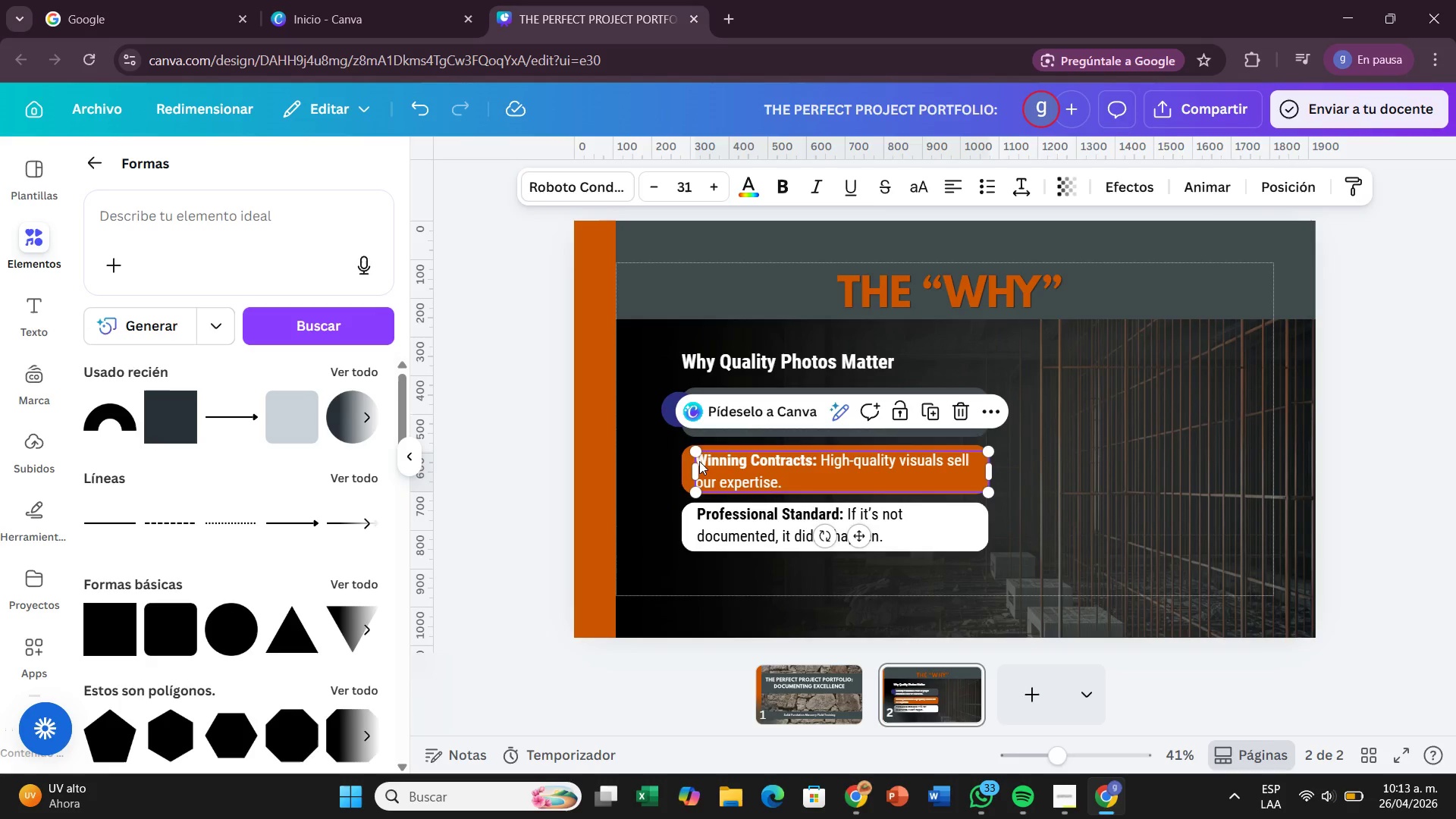 
key(Control+Z)
 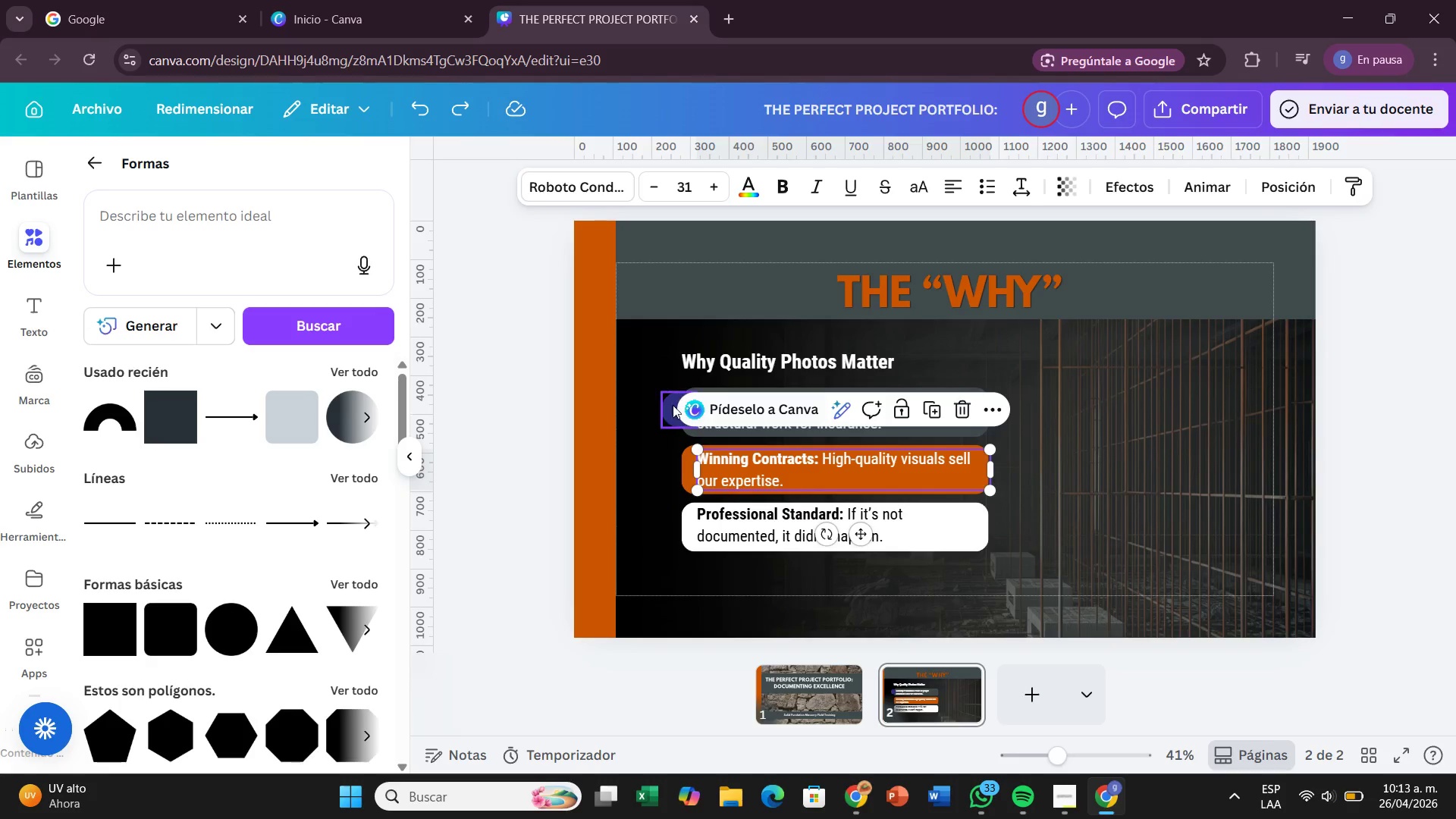 
left_click([668, 412])
 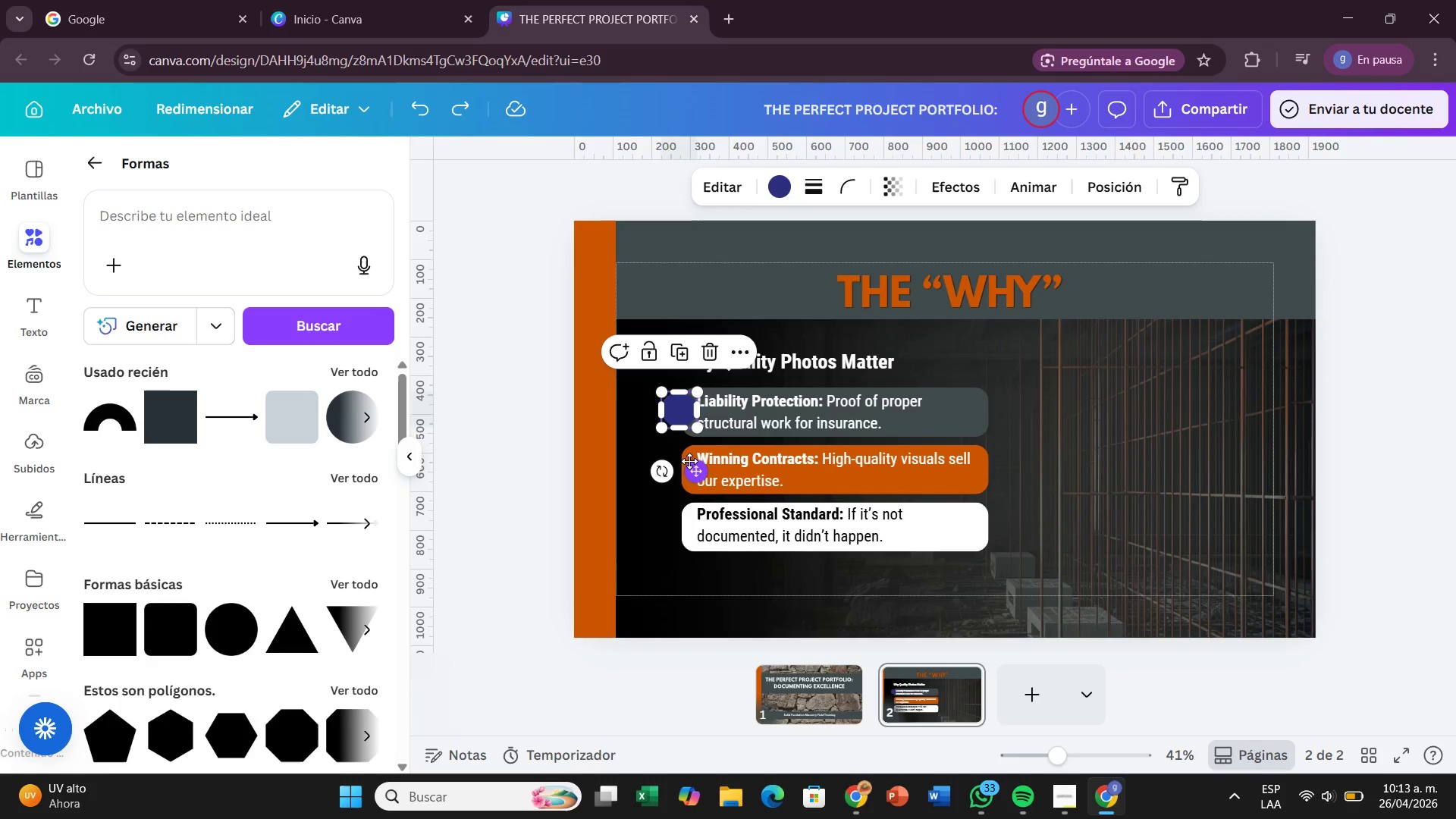 
left_click_drag(start_coordinate=[693, 469], to_coordinate=[686, 469])
 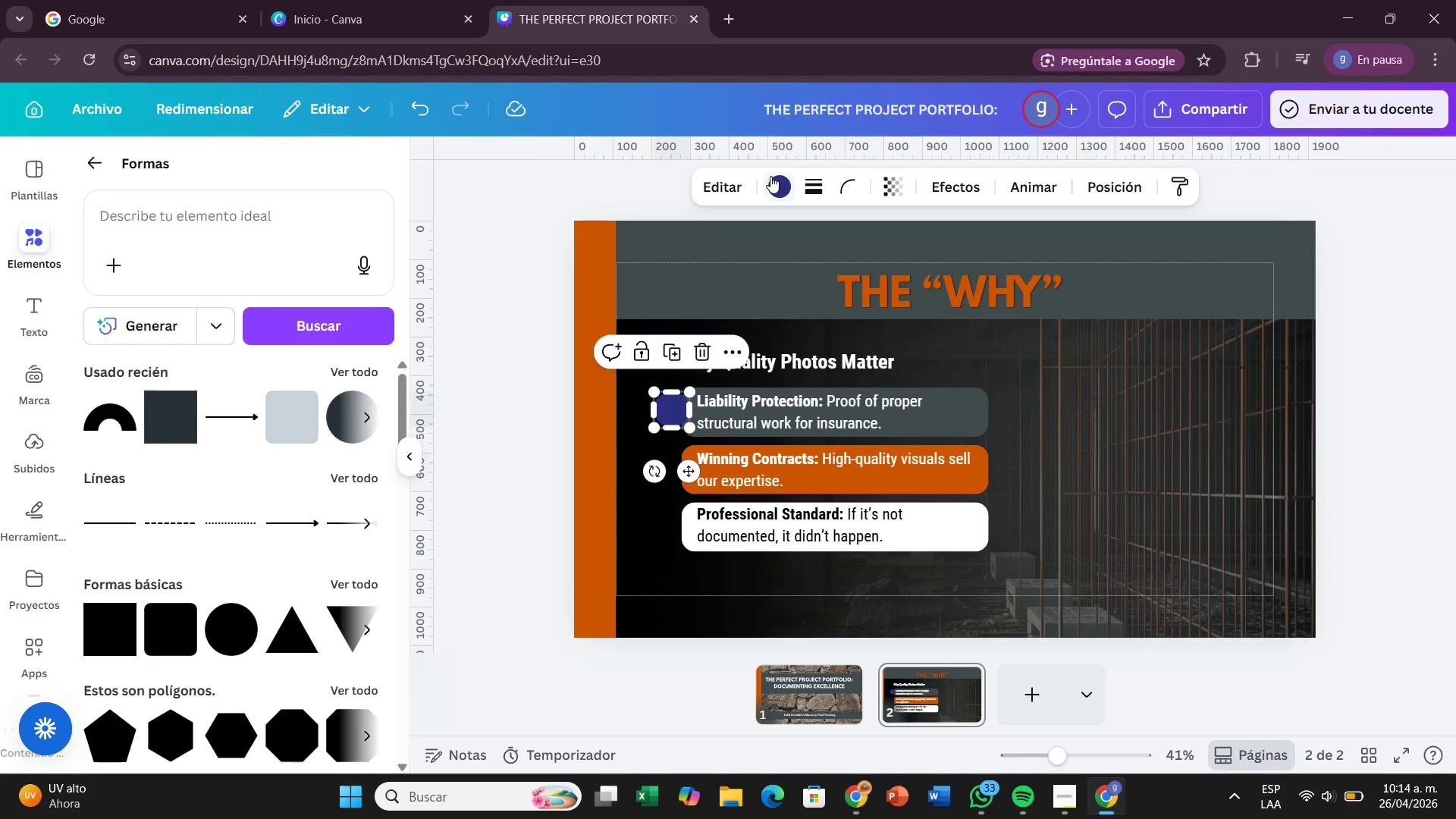 
left_click([770, 176])
 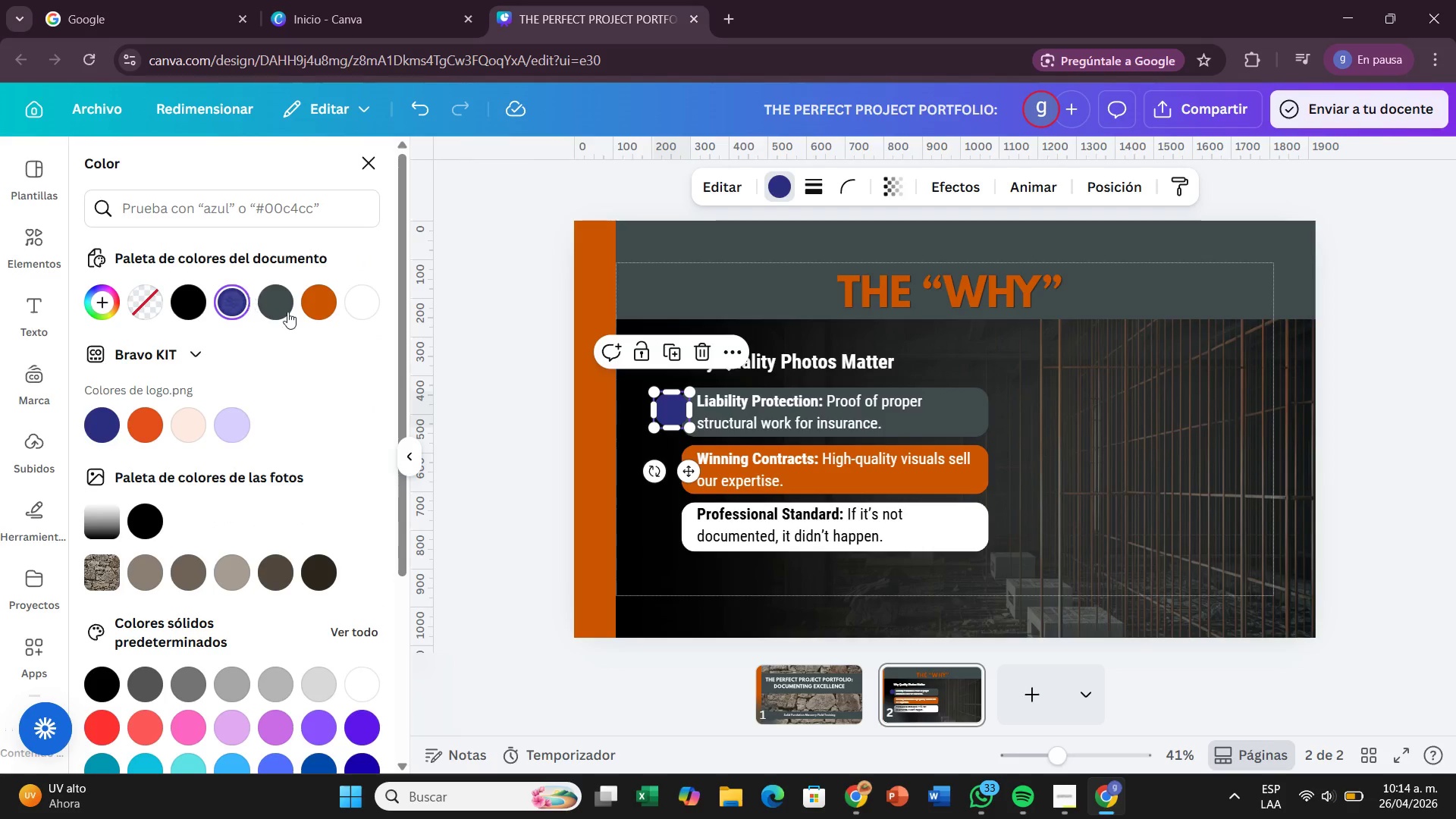 
left_click([288, 312])
 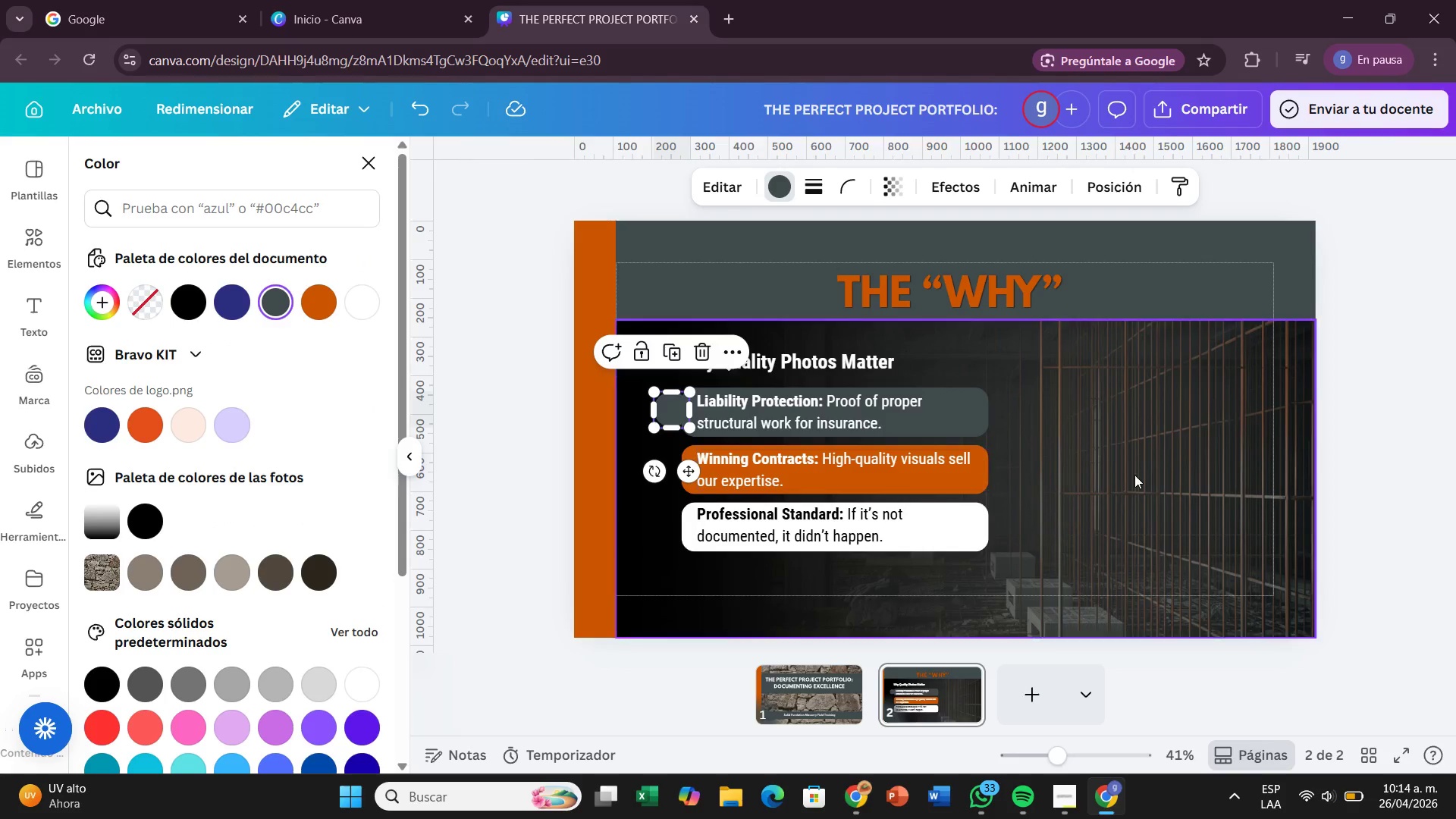 
left_click([1134, 475])
 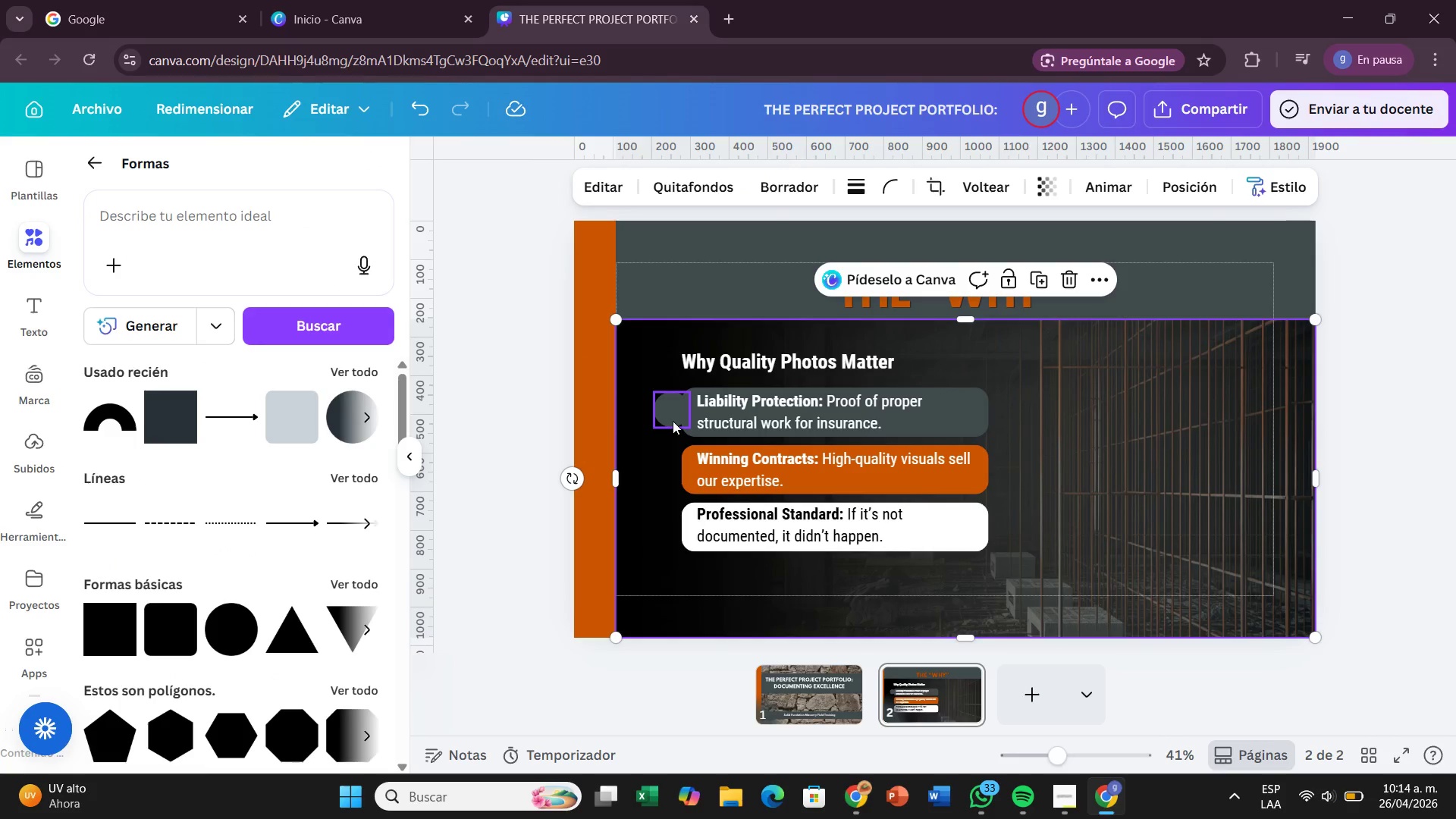 
left_click([673, 421])
 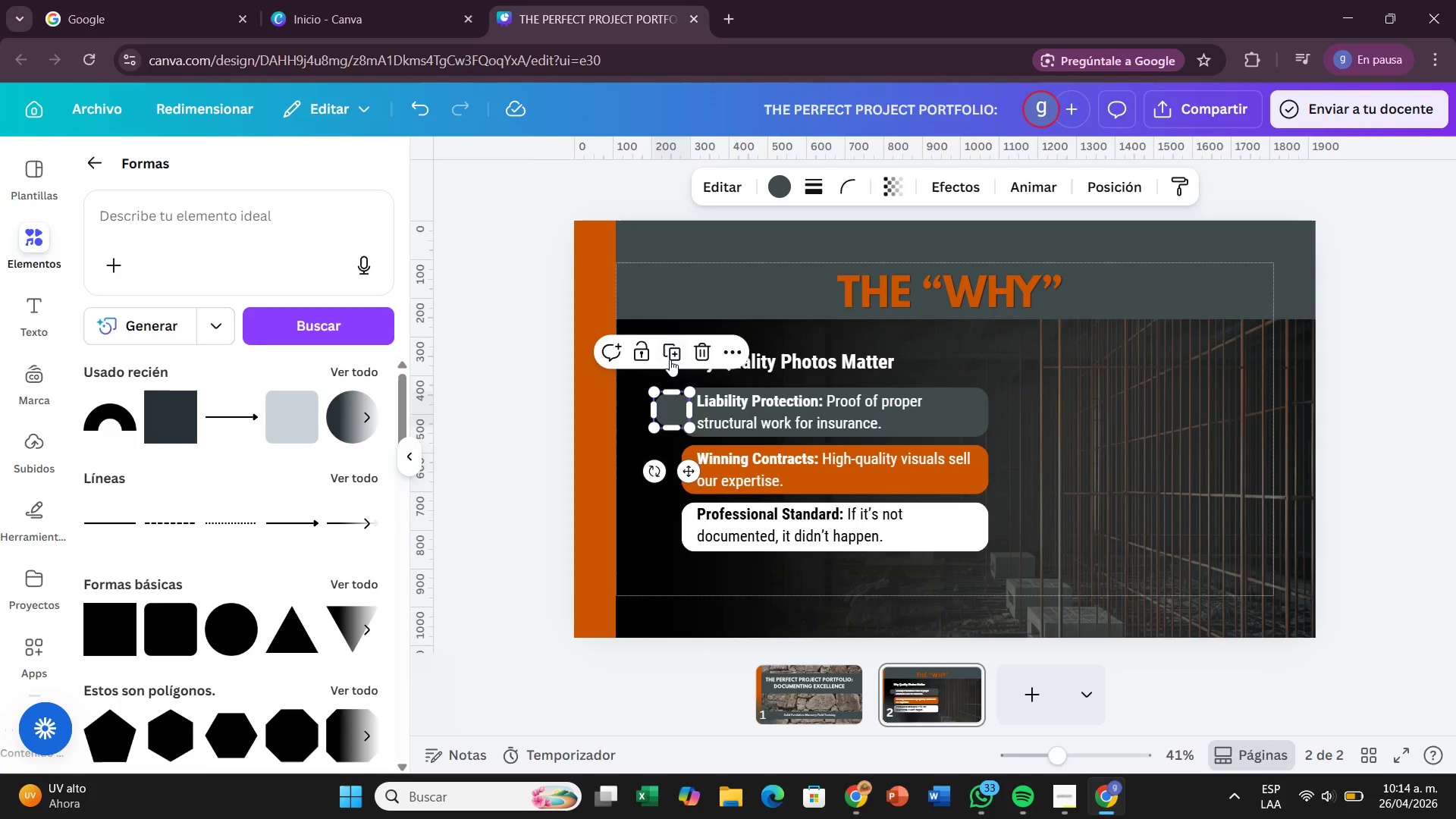 
left_click([670, 359])
 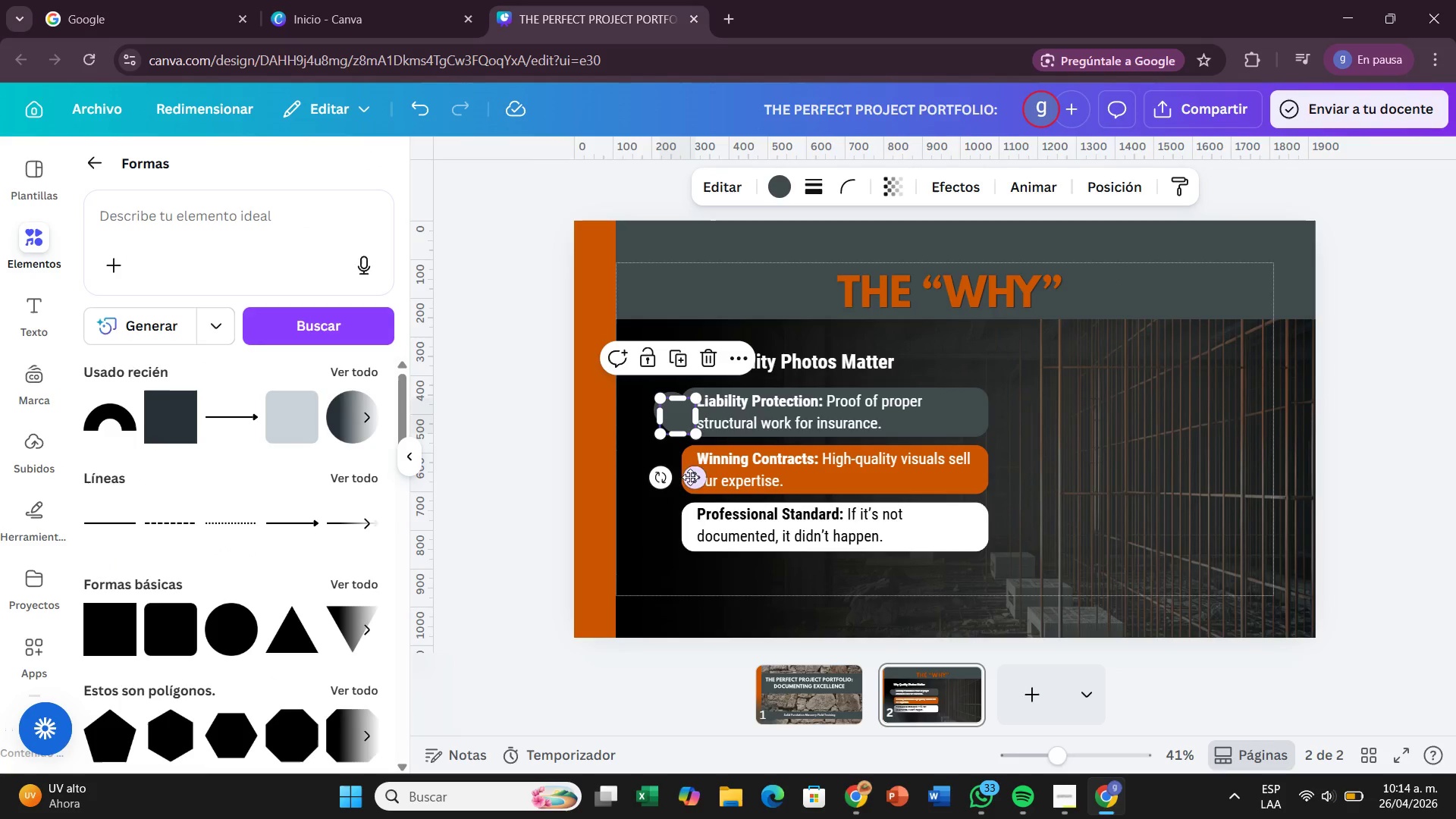 
left_click_drag(start_coordinate=[690, 477], to_coordinate=[685, 531])
 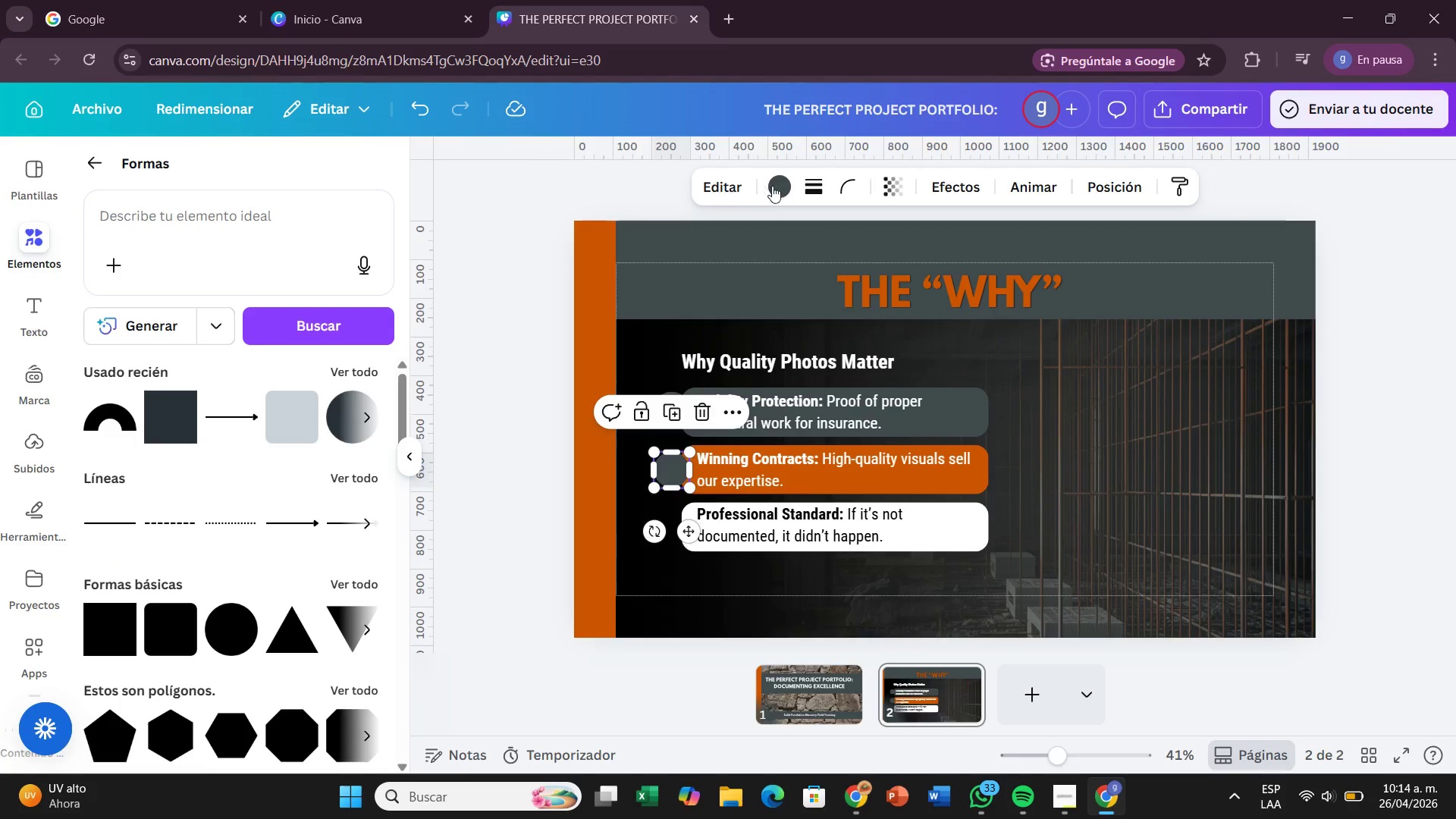 
left_click([777, 186])
 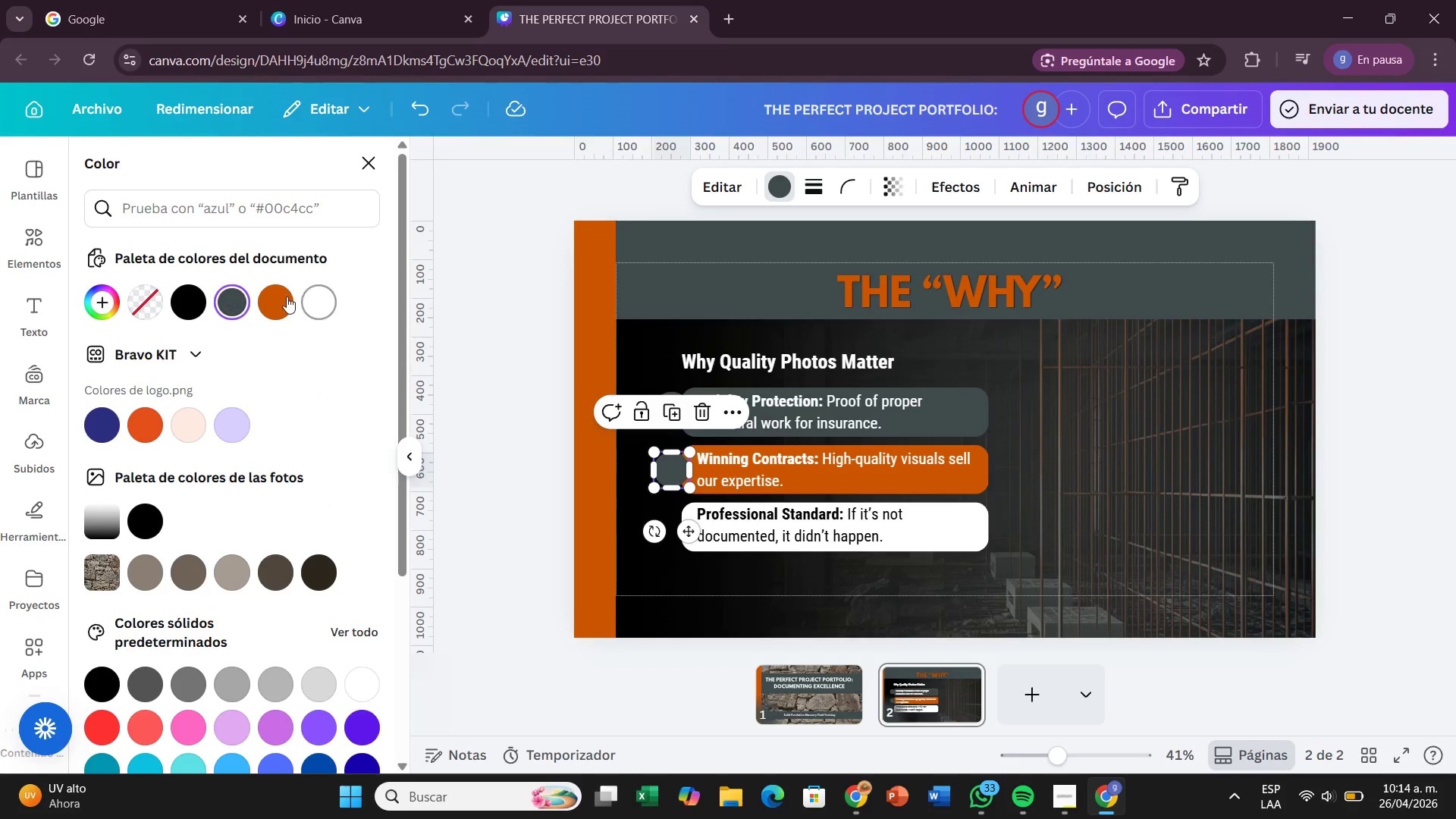 
left_click([267, 298])
 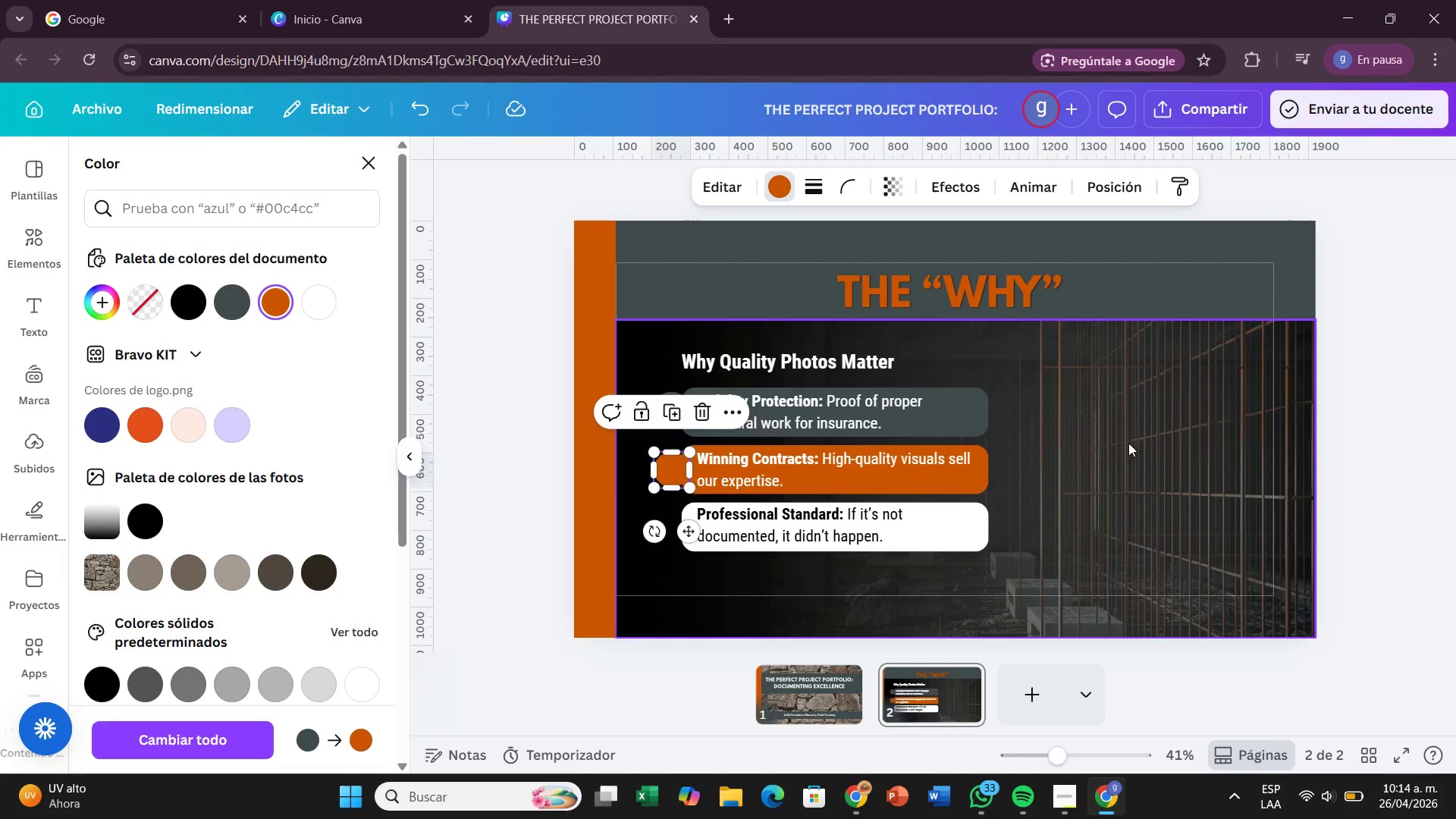 
left_click([1134, 444])
 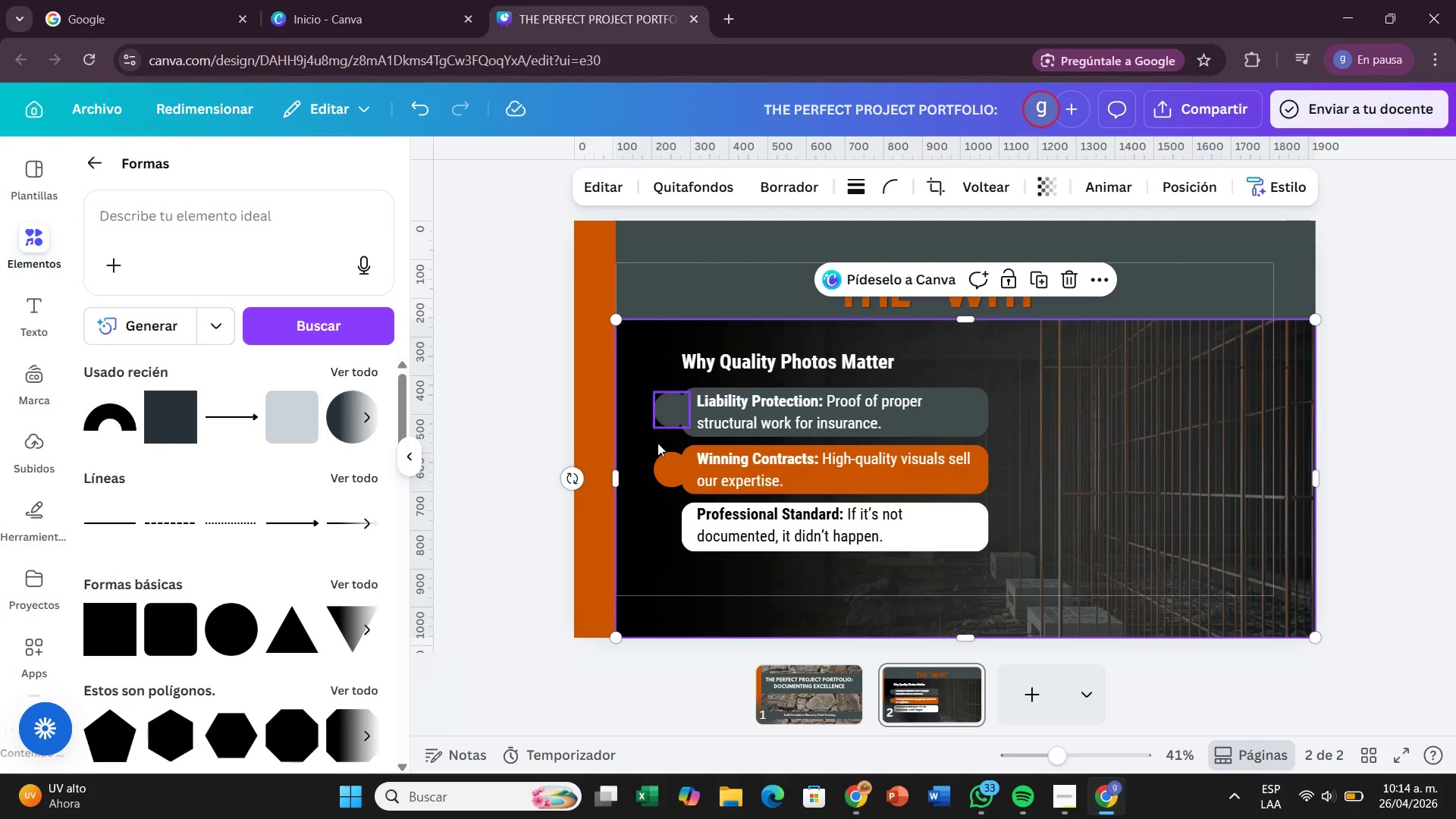 
left_click([661, 467])
 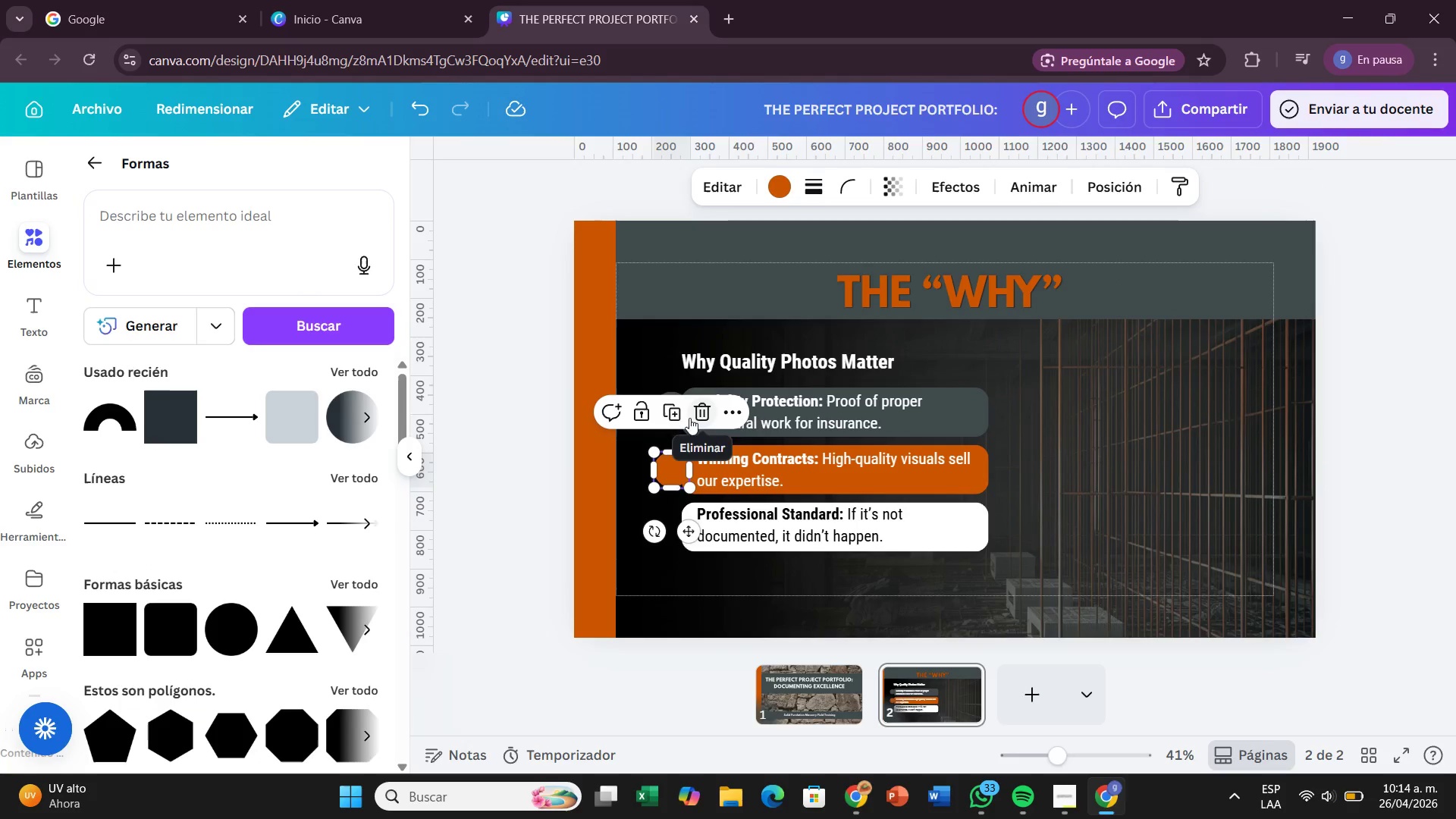 
left_click([670, 418])
 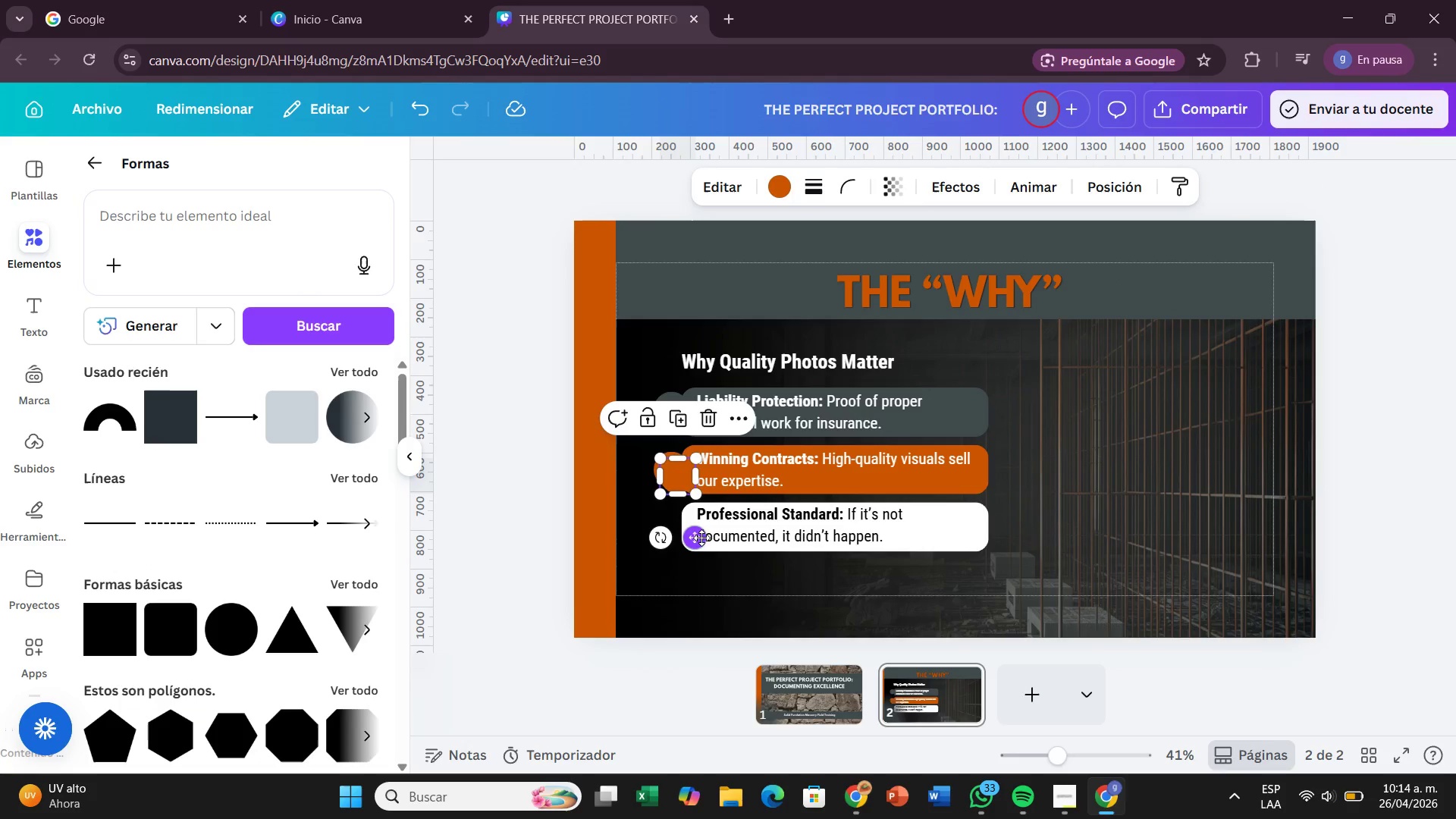 
left_click_drag(start_coordinate=[701, 538], to_coordinate=[695, 587])
 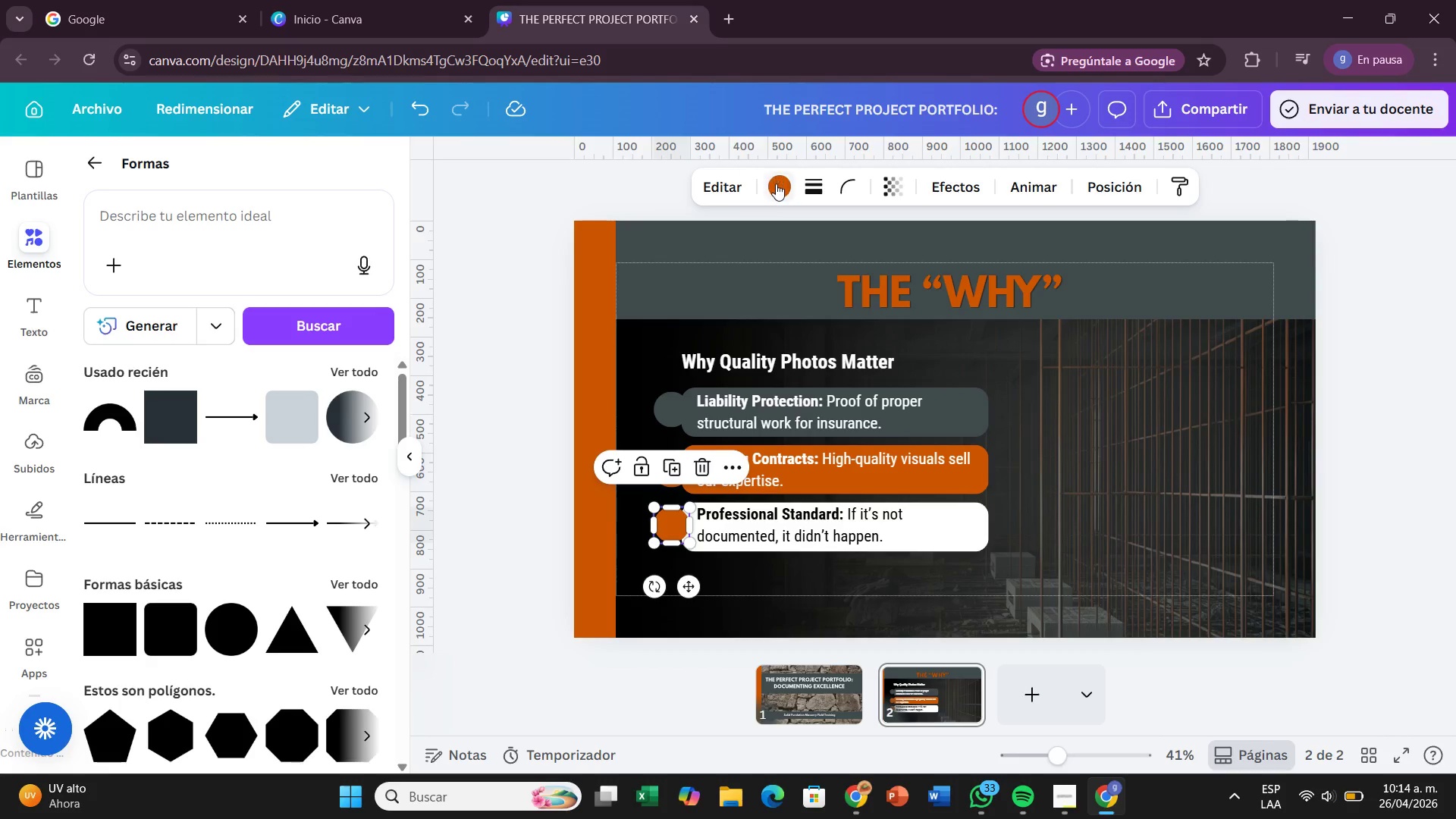 
left_click([776, 186])
 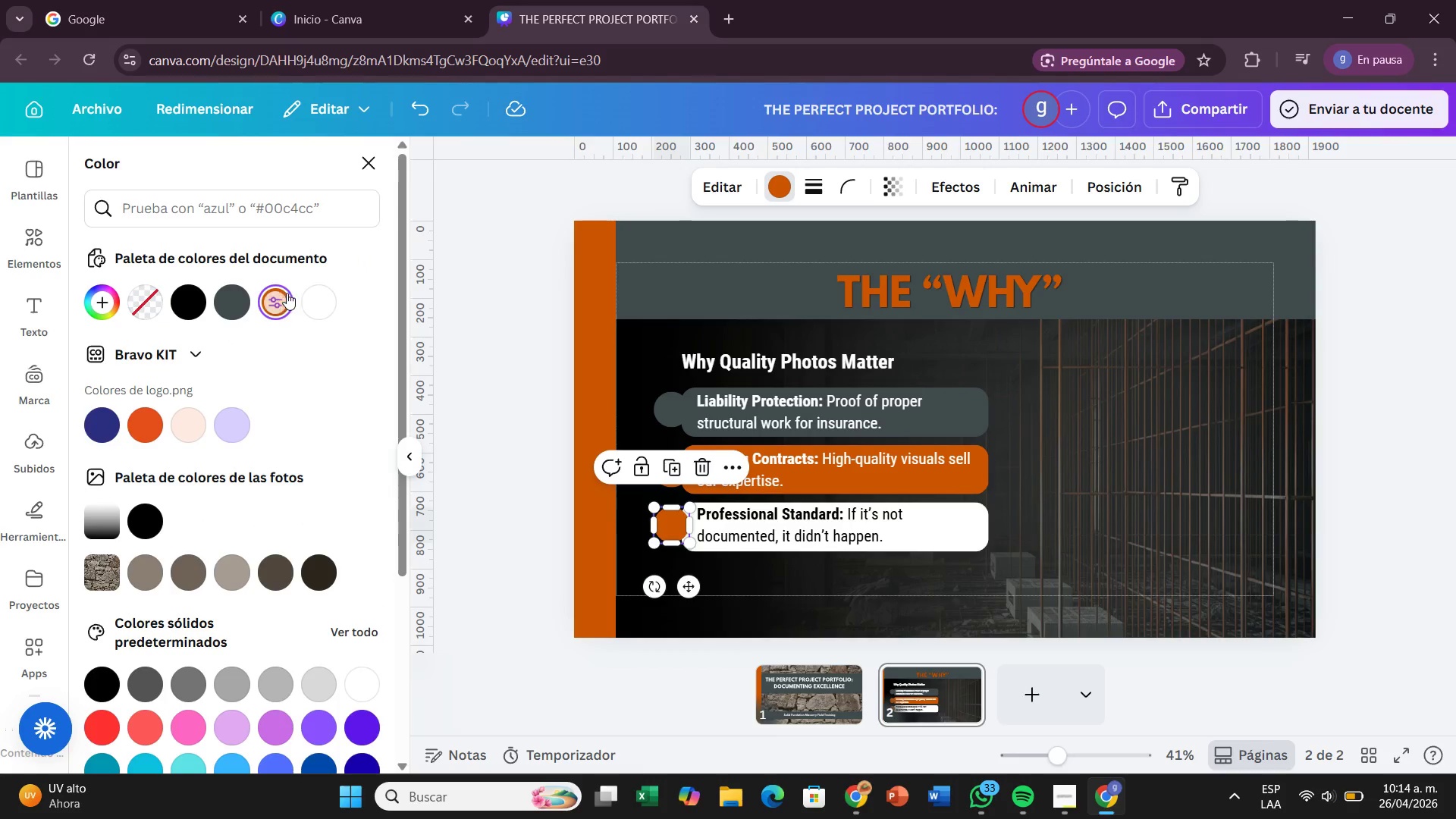 
left_click([317, 291])
 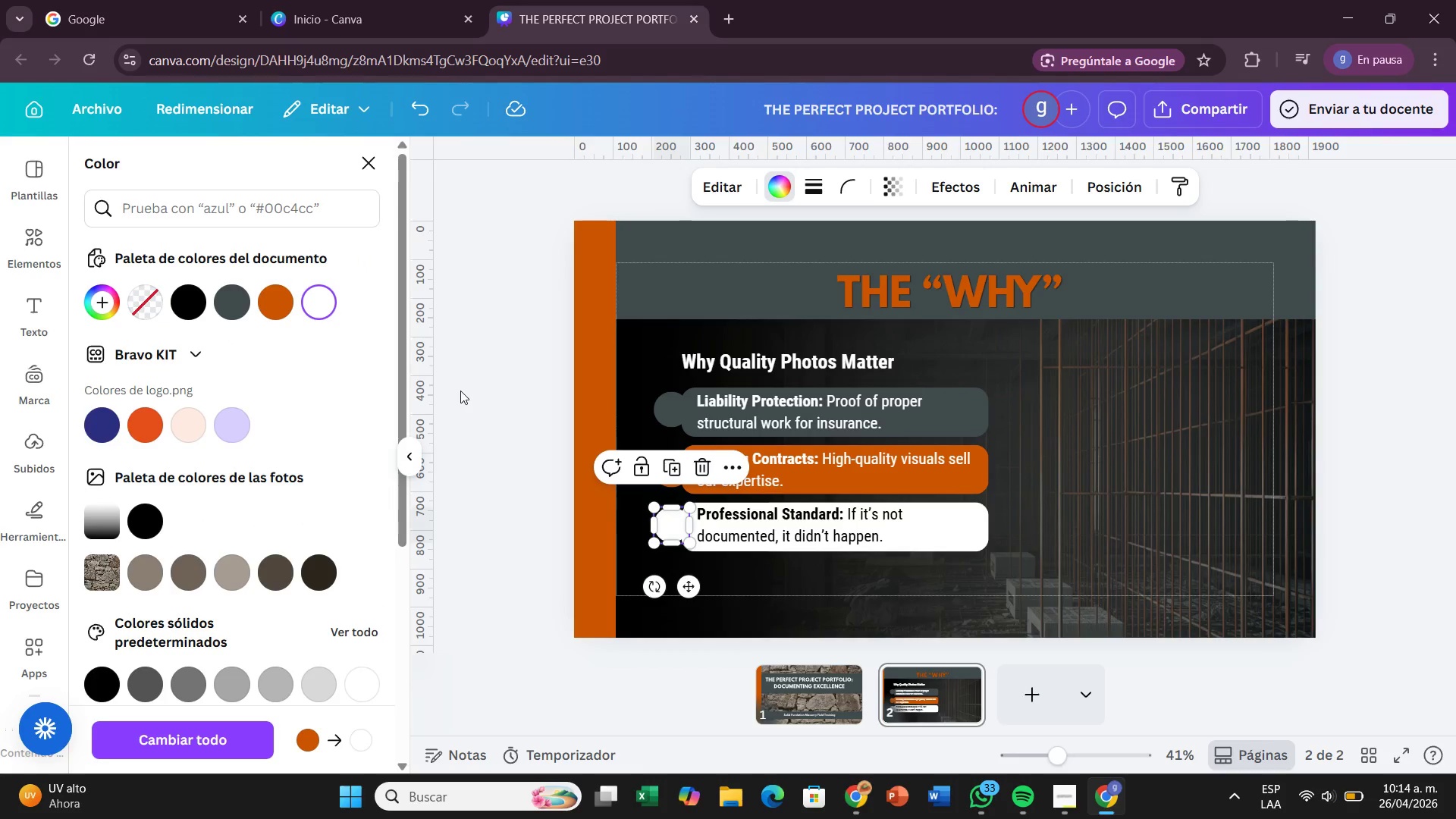 
left_click([500, 405])
 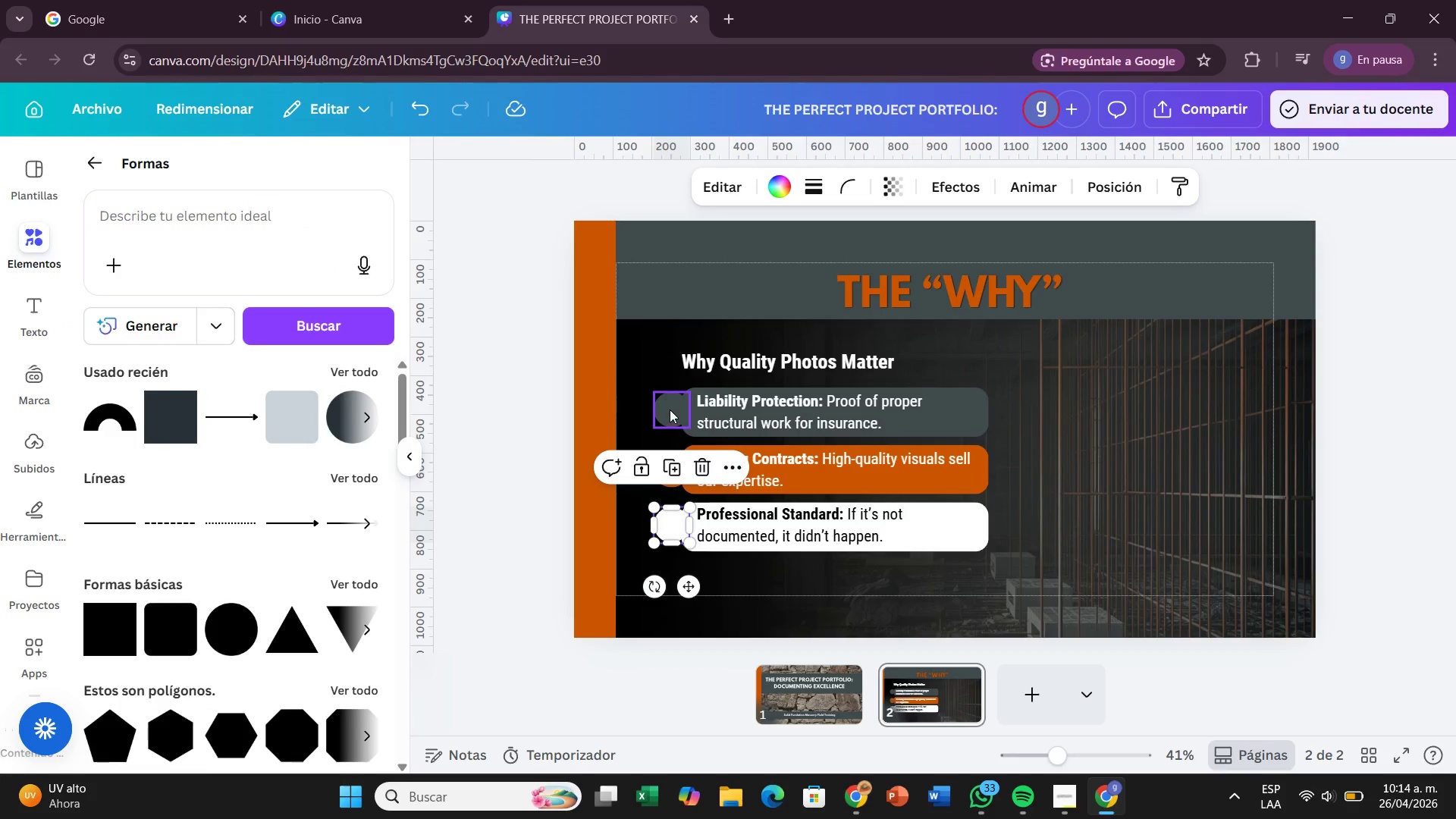 
double_click([670, 410])
 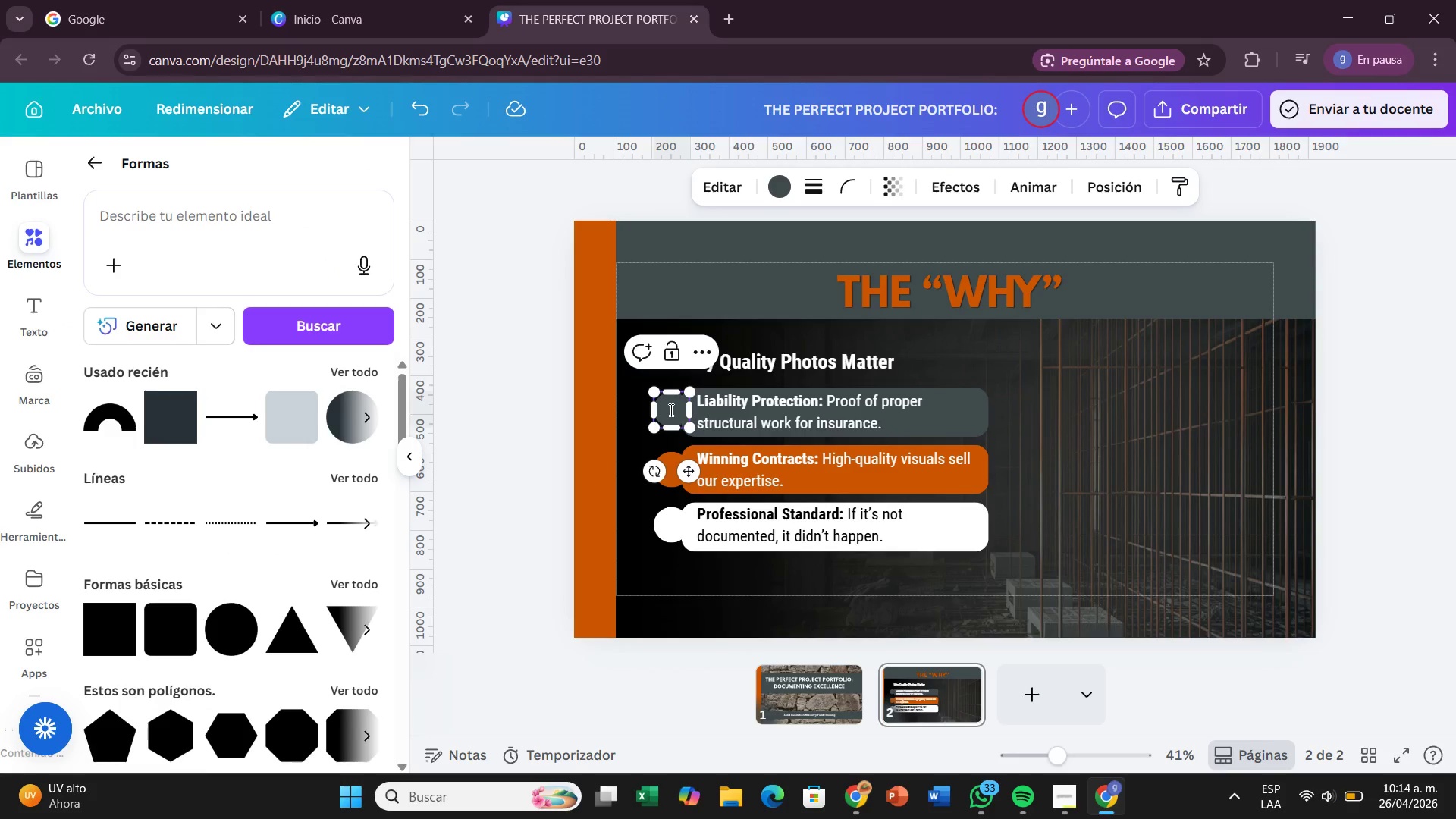 
key(CapsLock)
 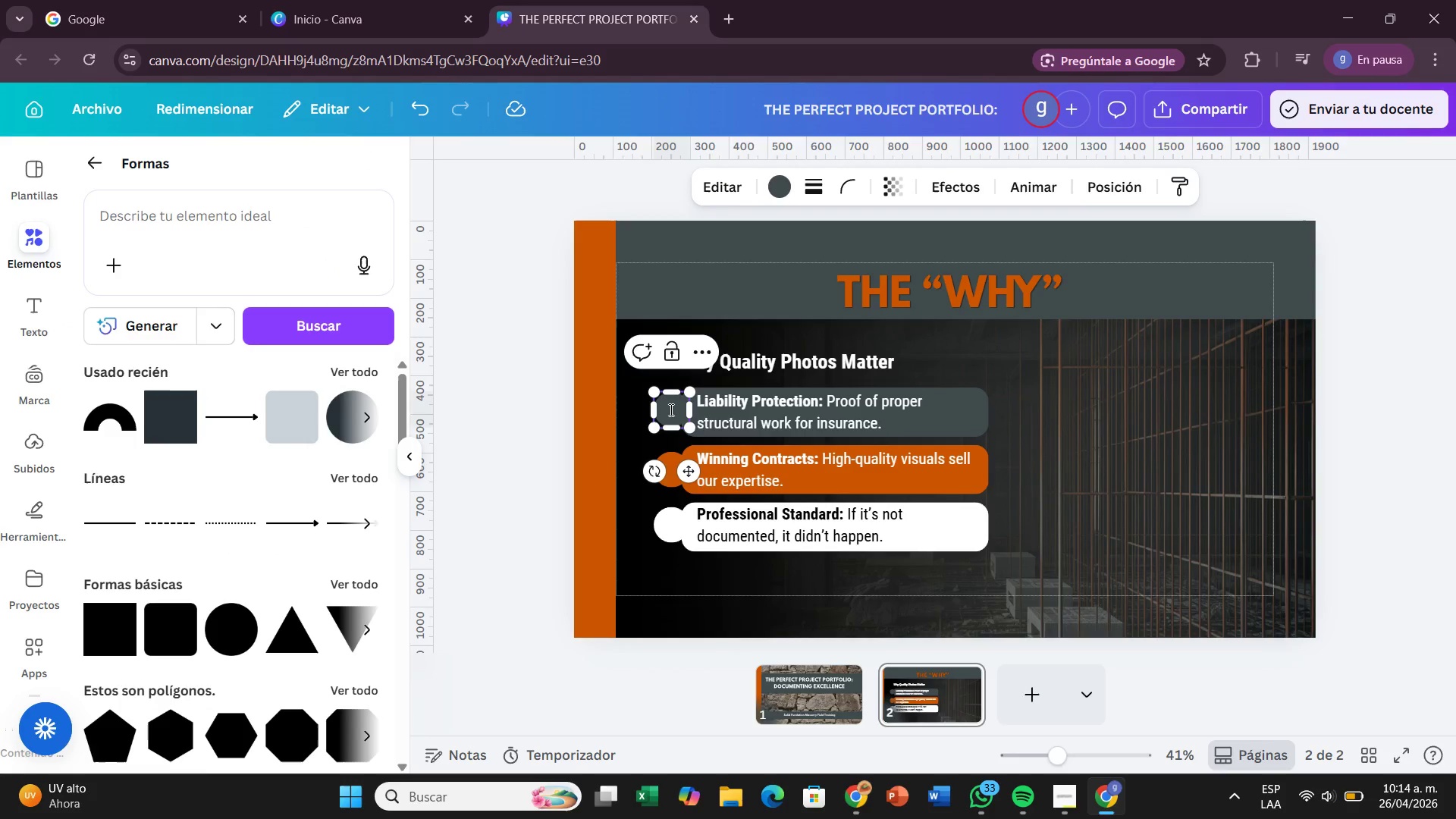 
key(1)
 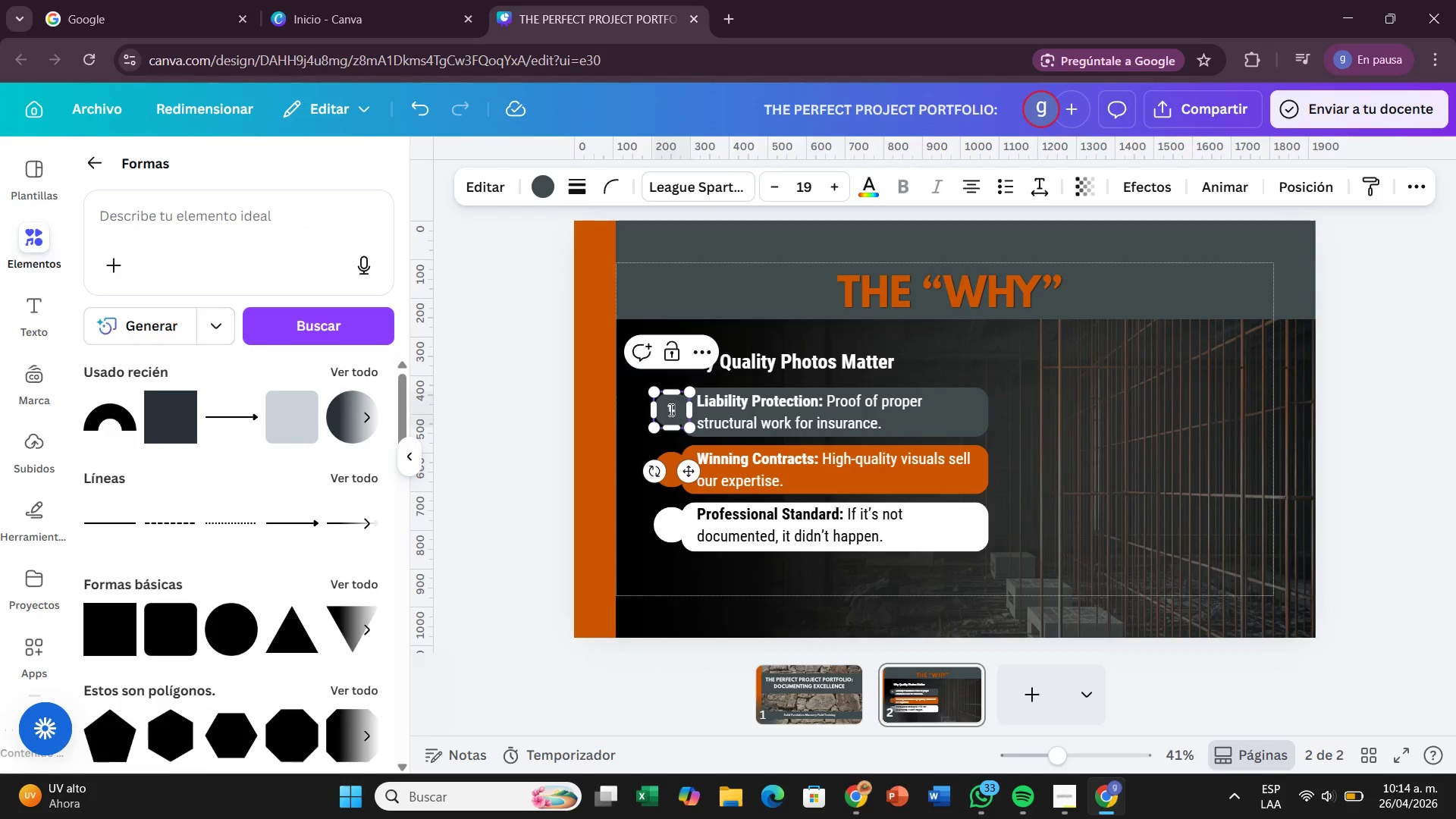 
key(Period)
 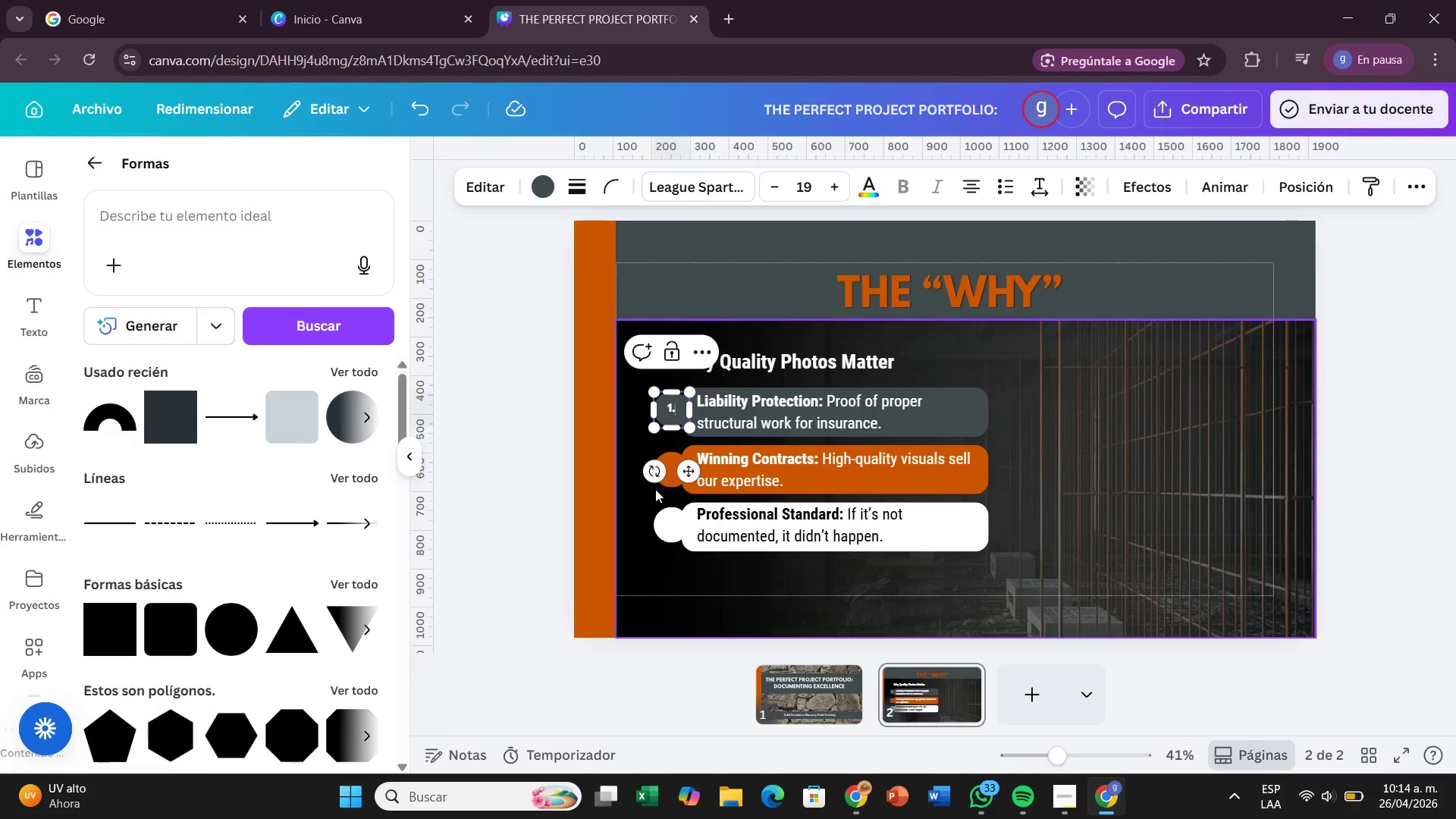 
double_click([673, 462])
 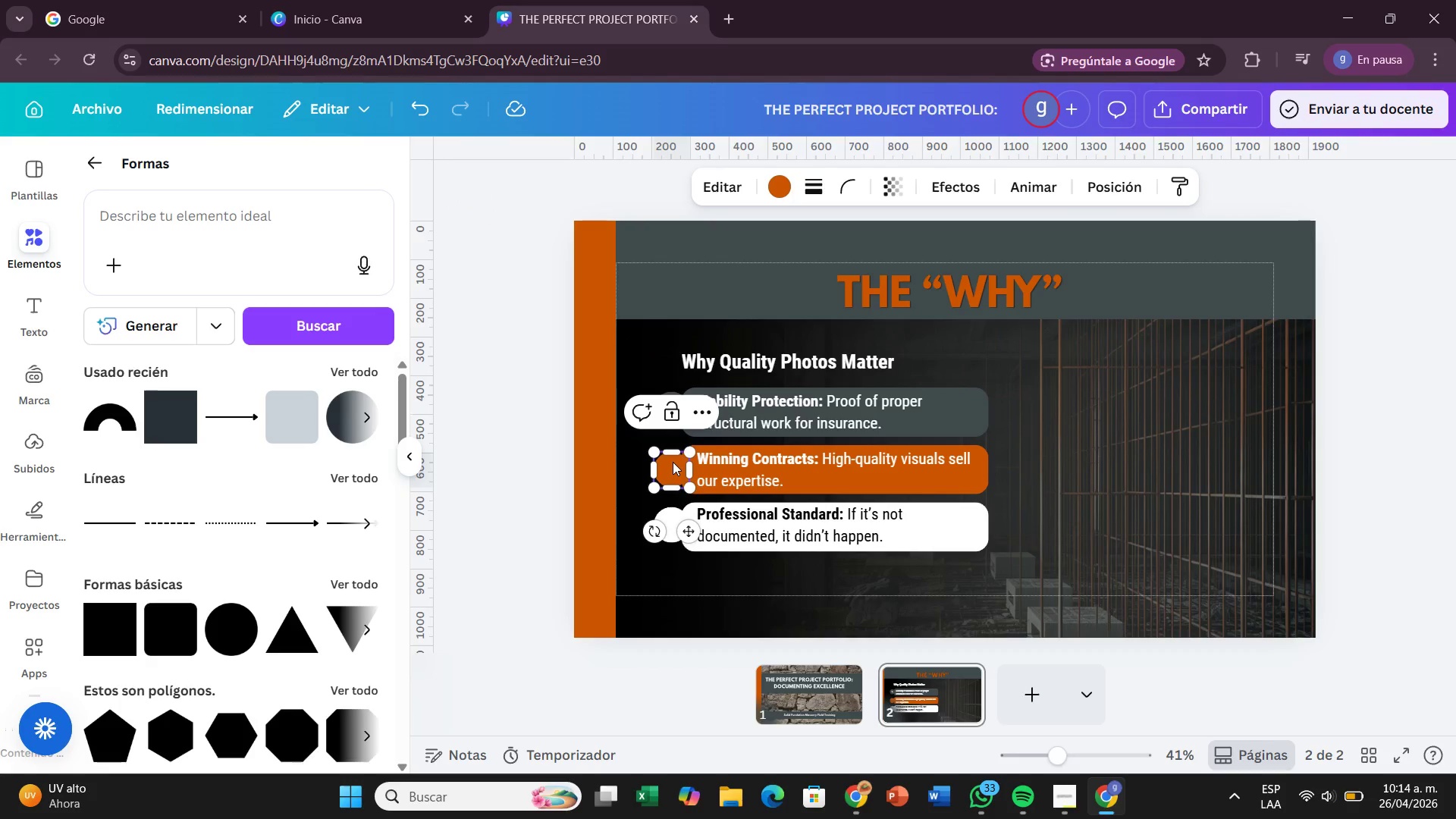 
key(2)
 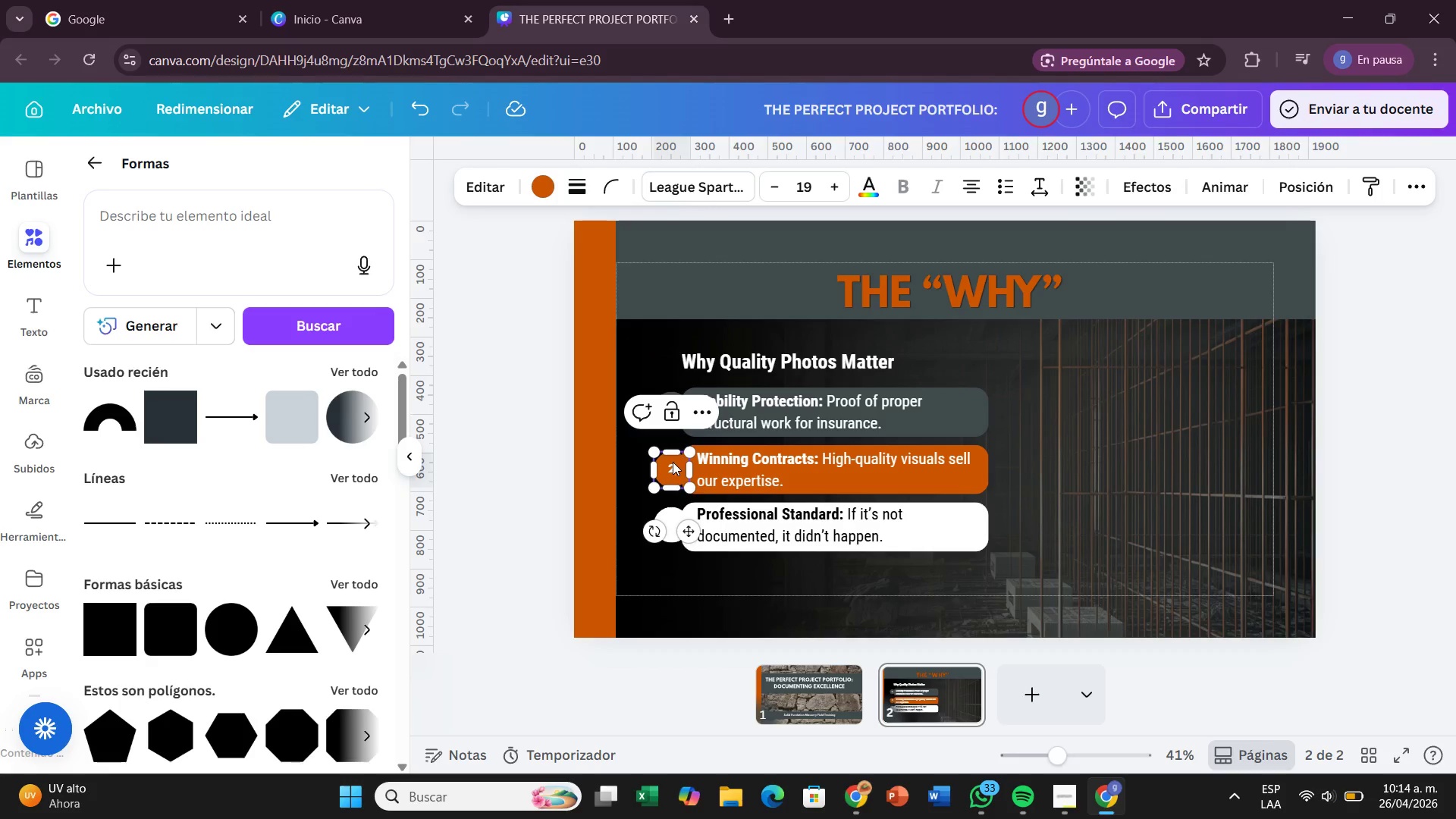 
key(Period)
 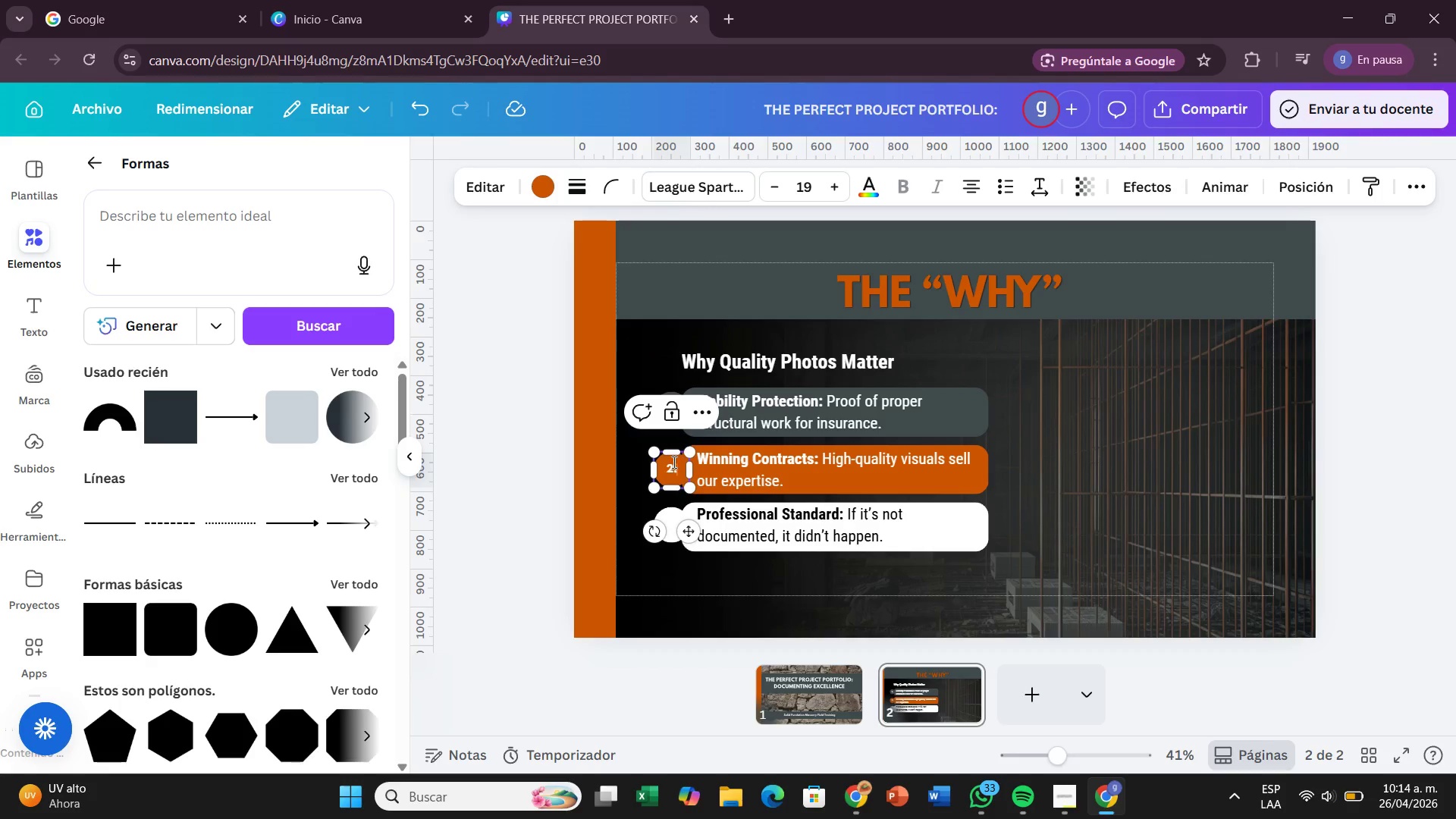 
key(Enter)
 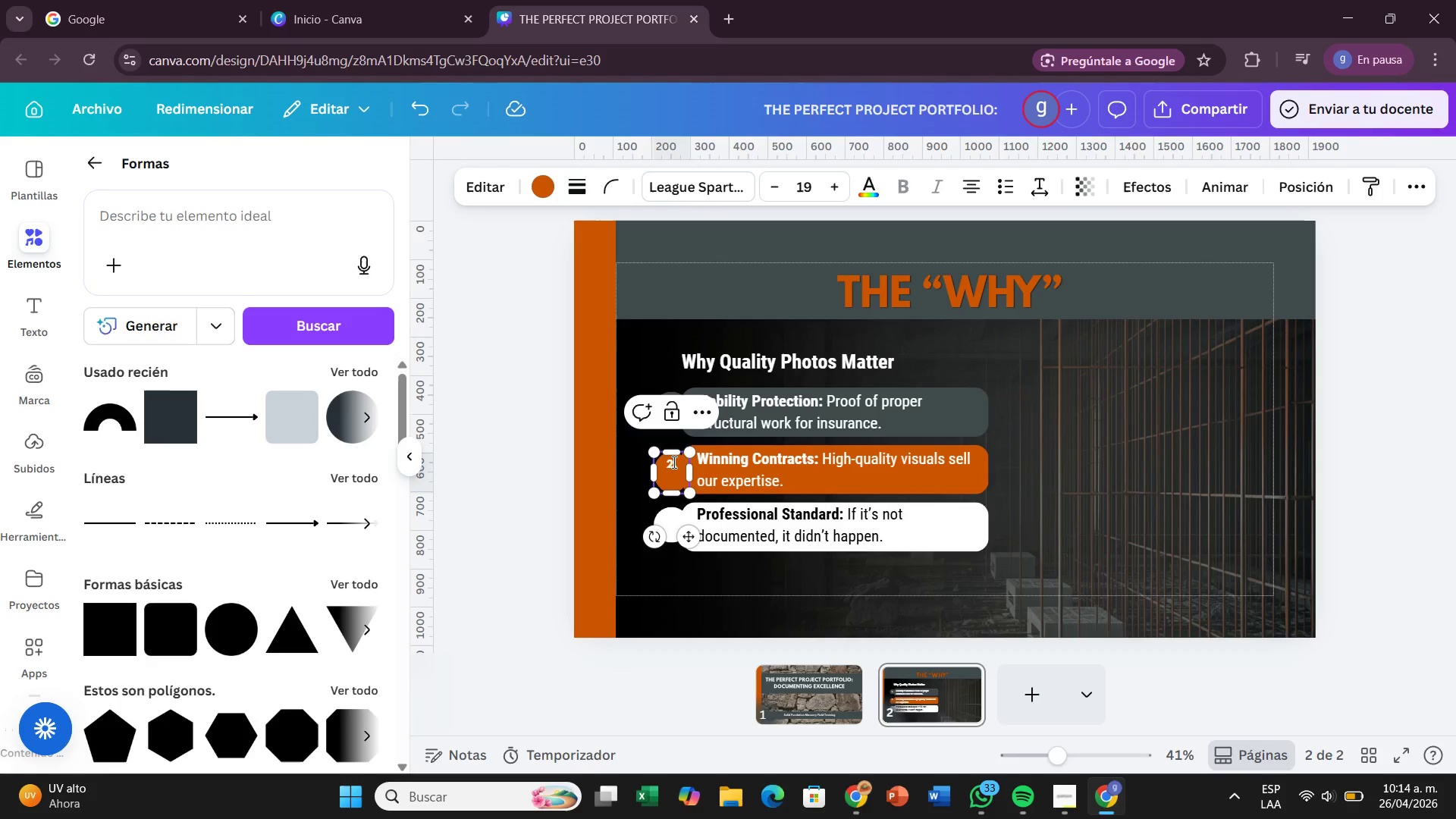 
key(Backspace)
 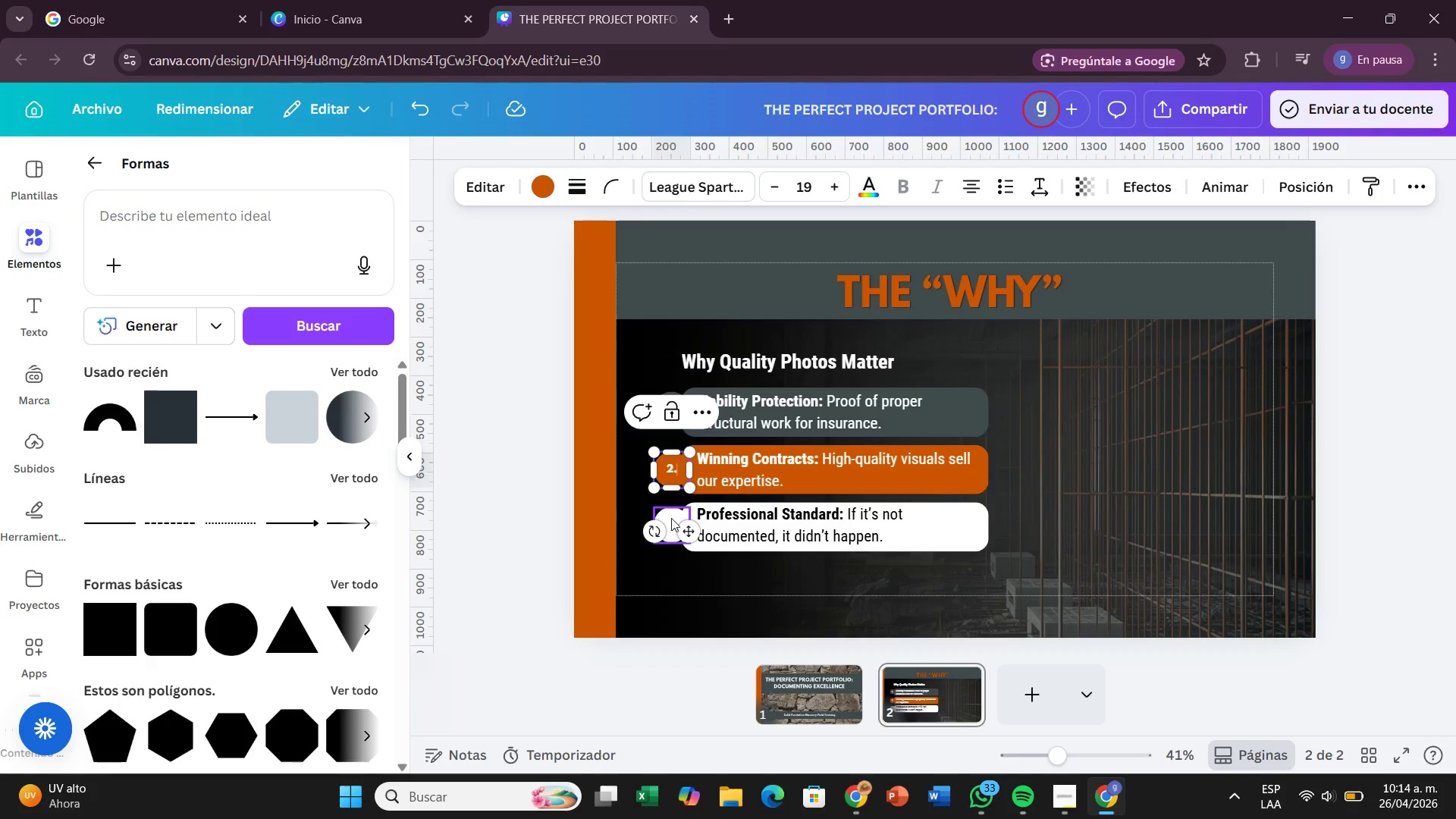 
double_click([671, 518])
 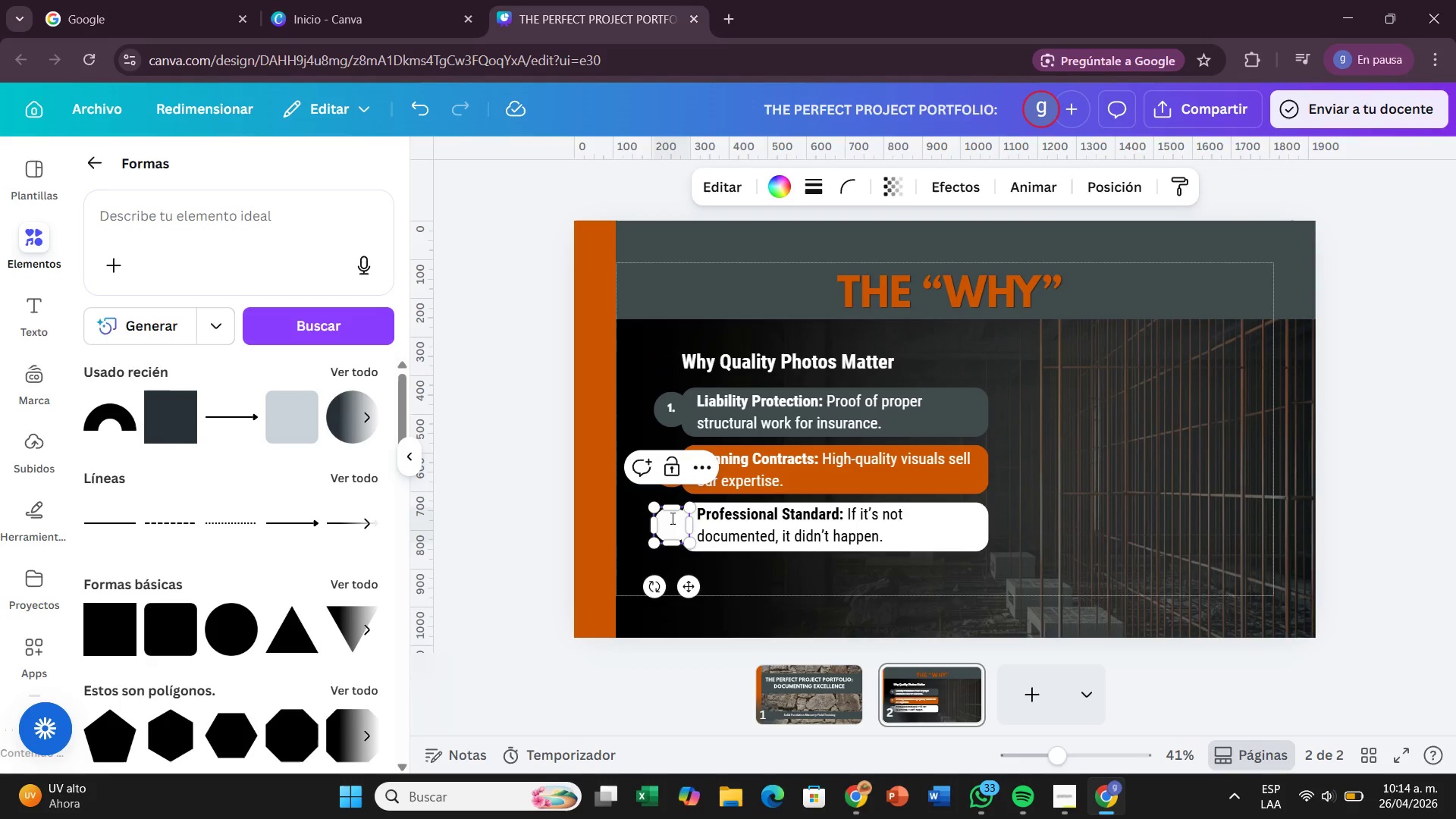 
key(3)
 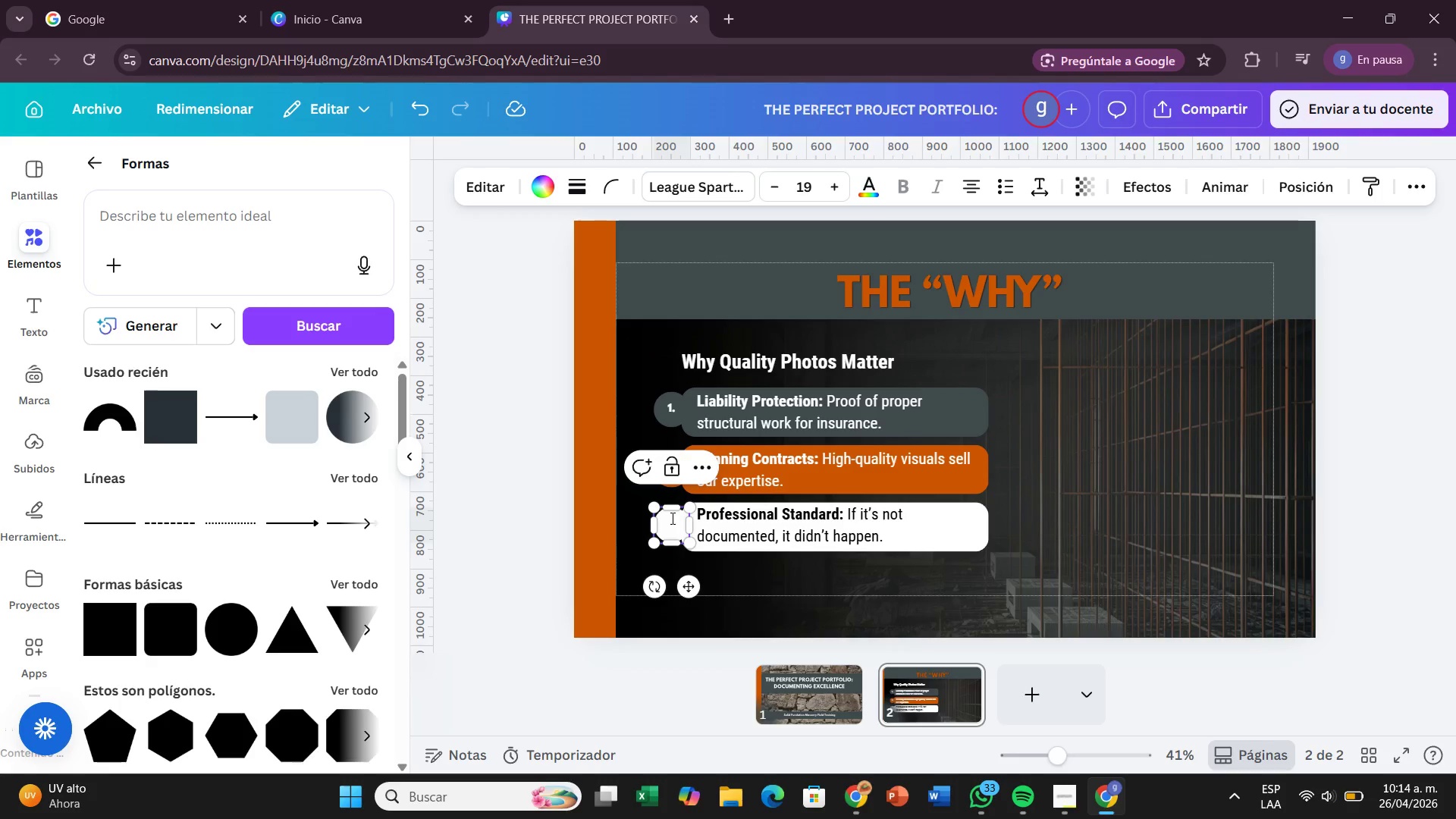 
key(Period)
 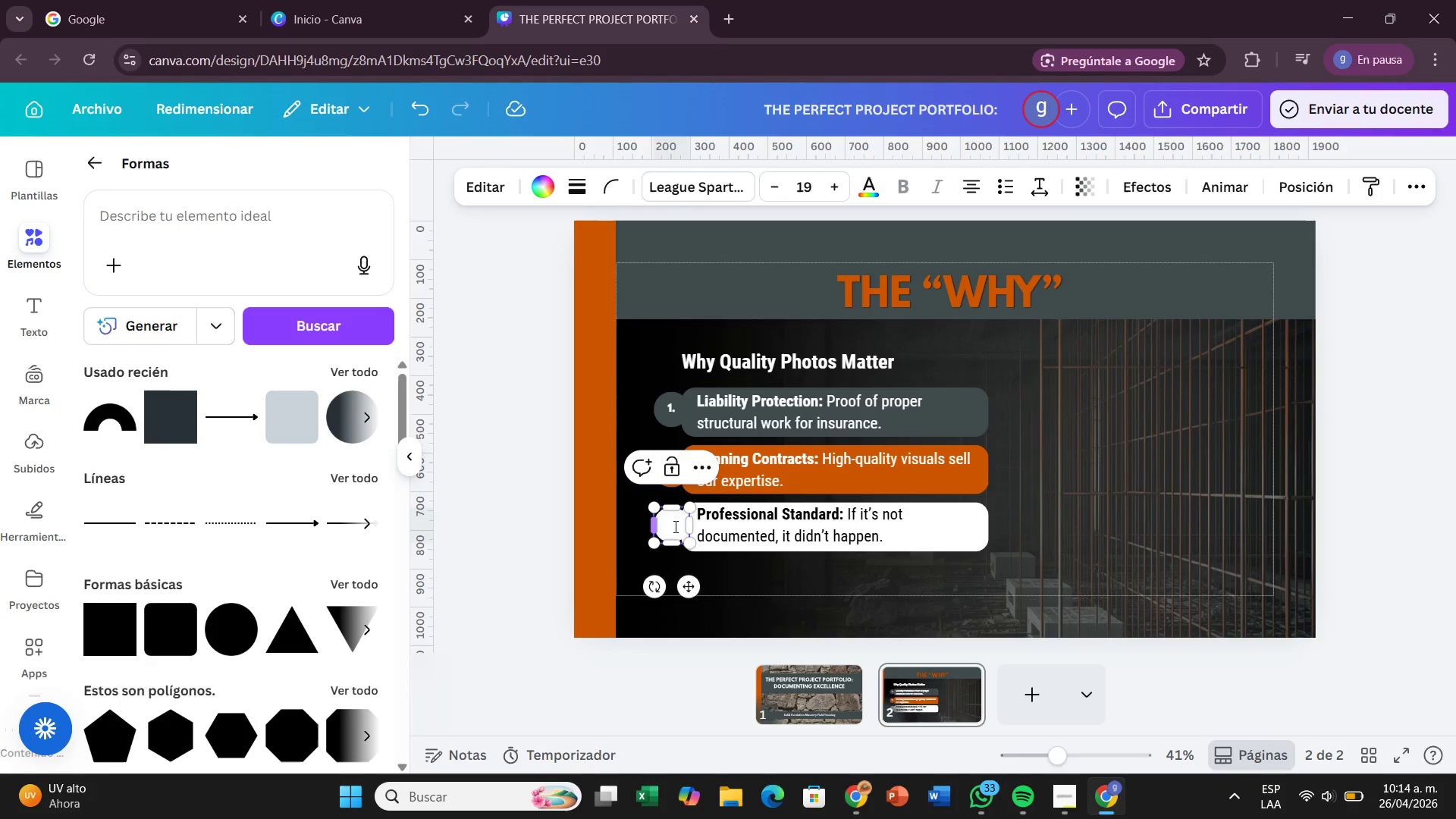 
left_click_drag(start_coordinate=[665, 524], to_coordinate=[680, 527])
 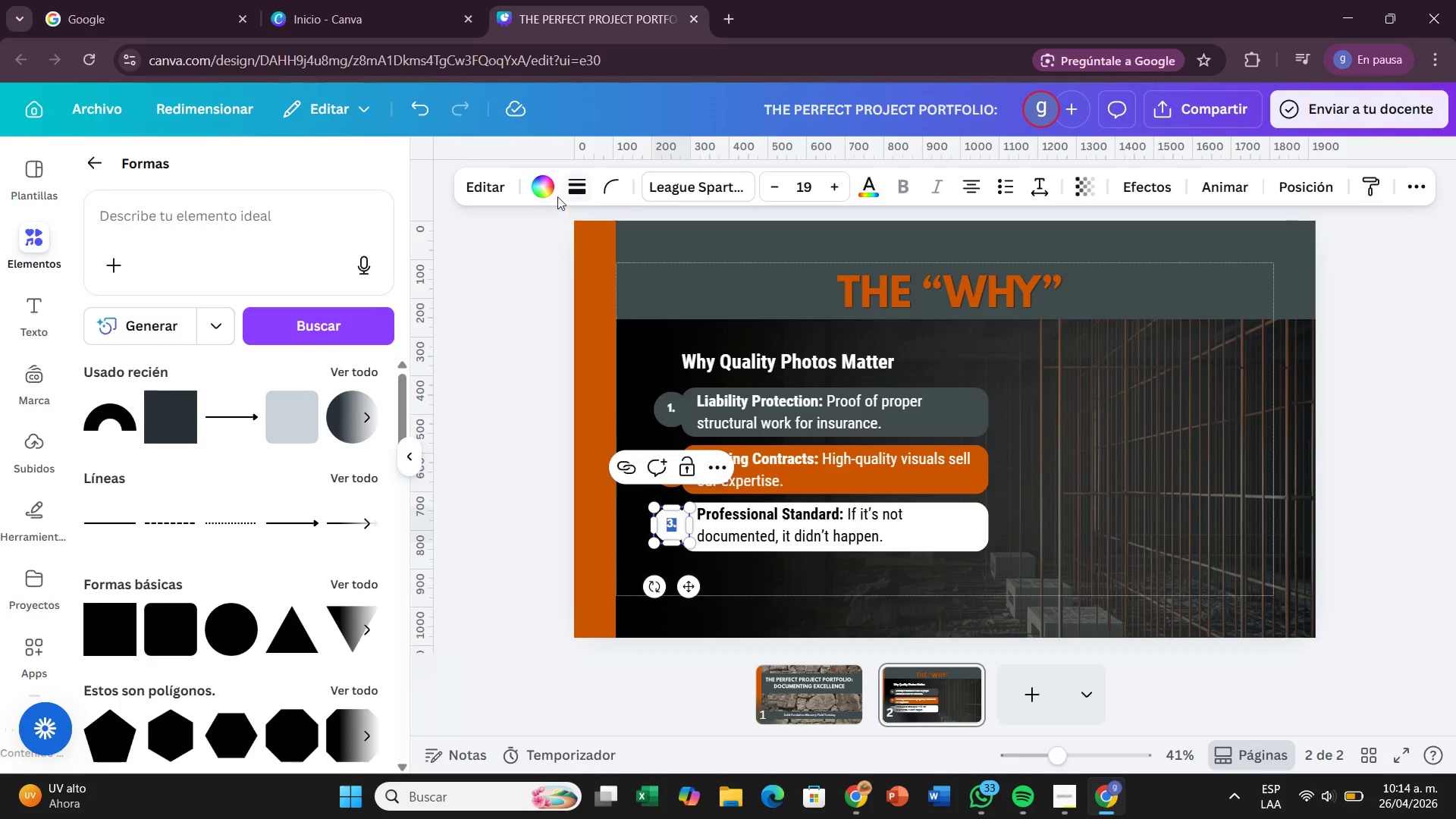 
left_click([543, 187])
 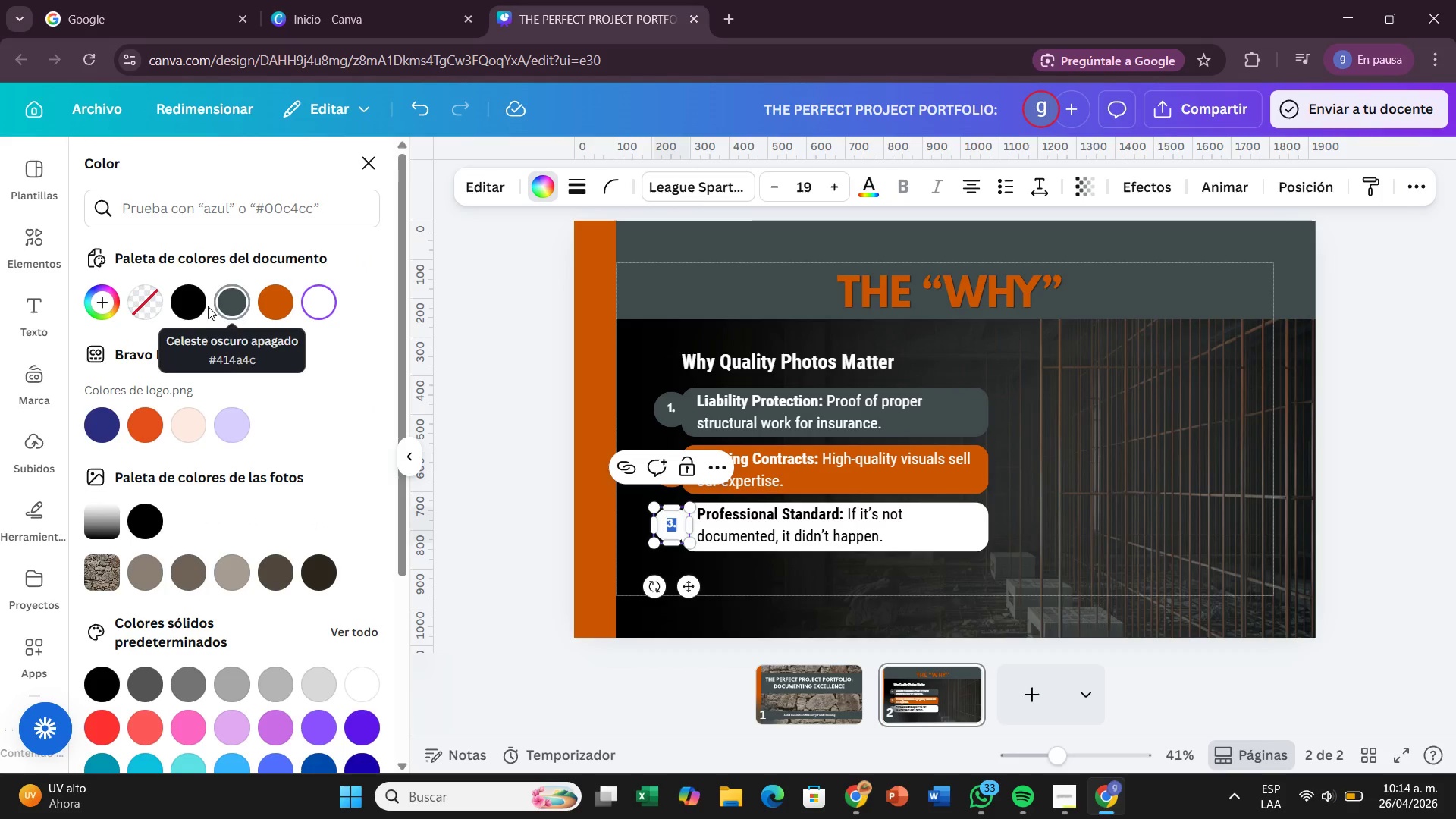 
left_click([195, 303])
 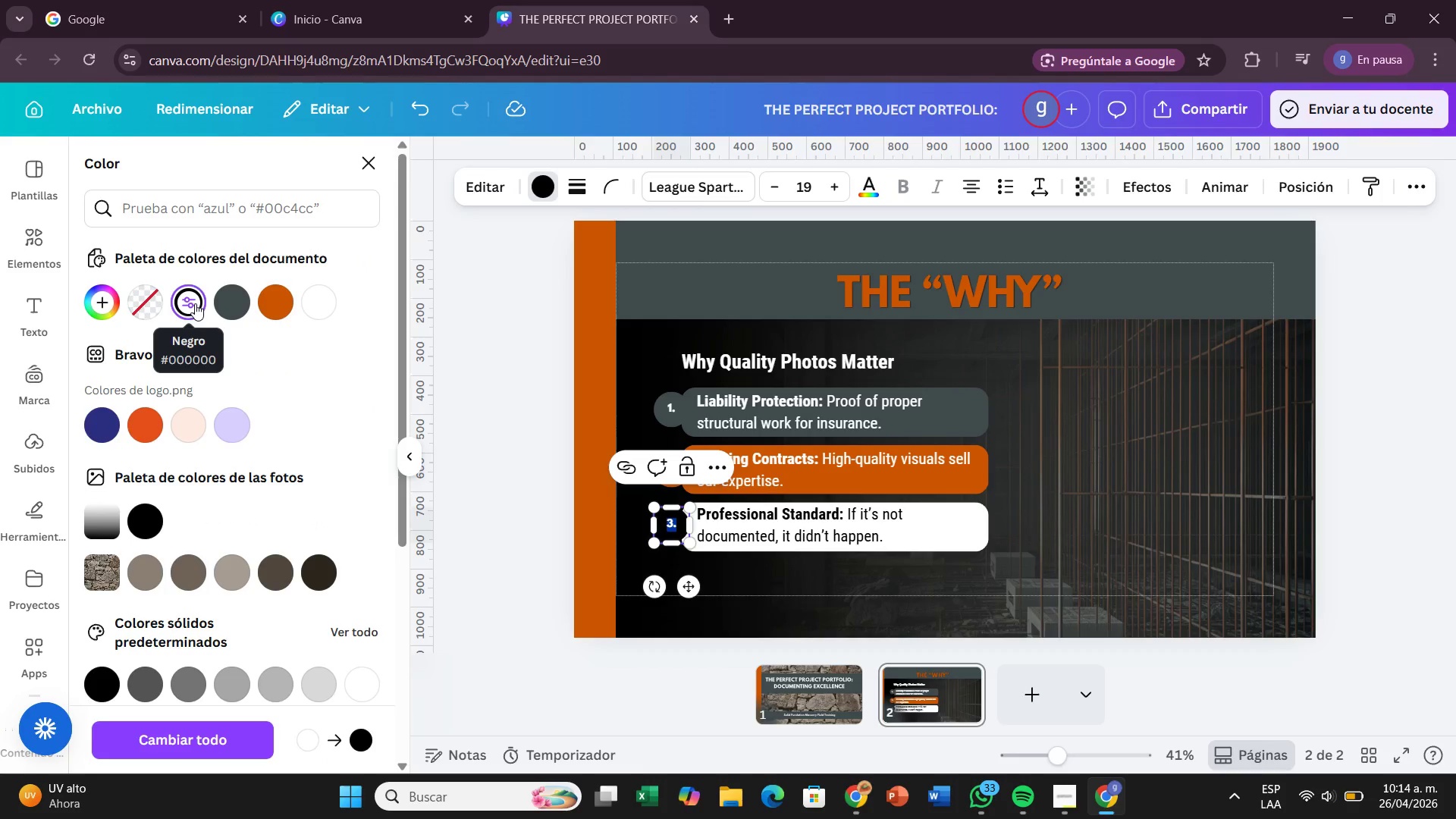 
key(Control+Z)
 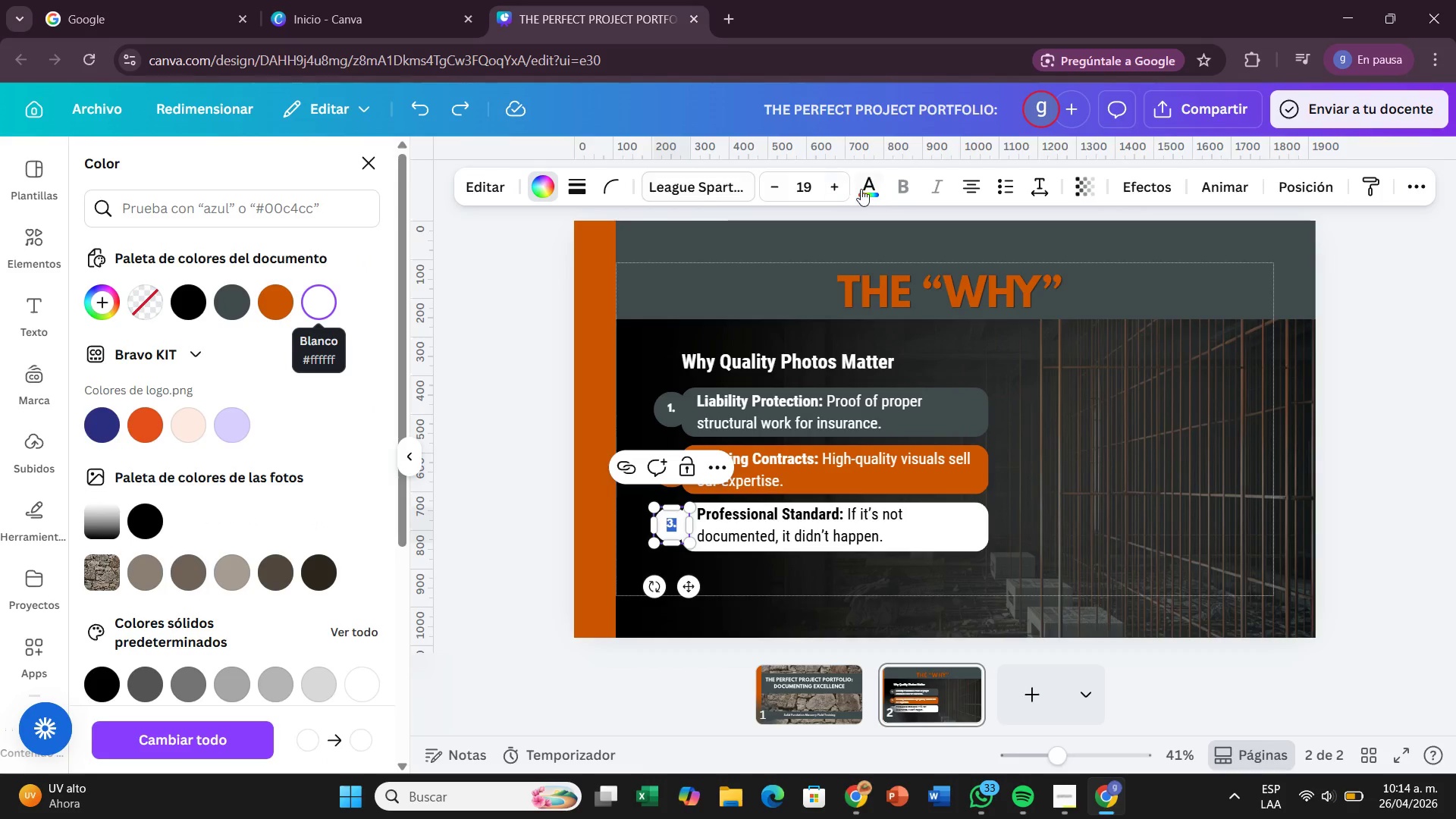 
left_click([861, 189])
 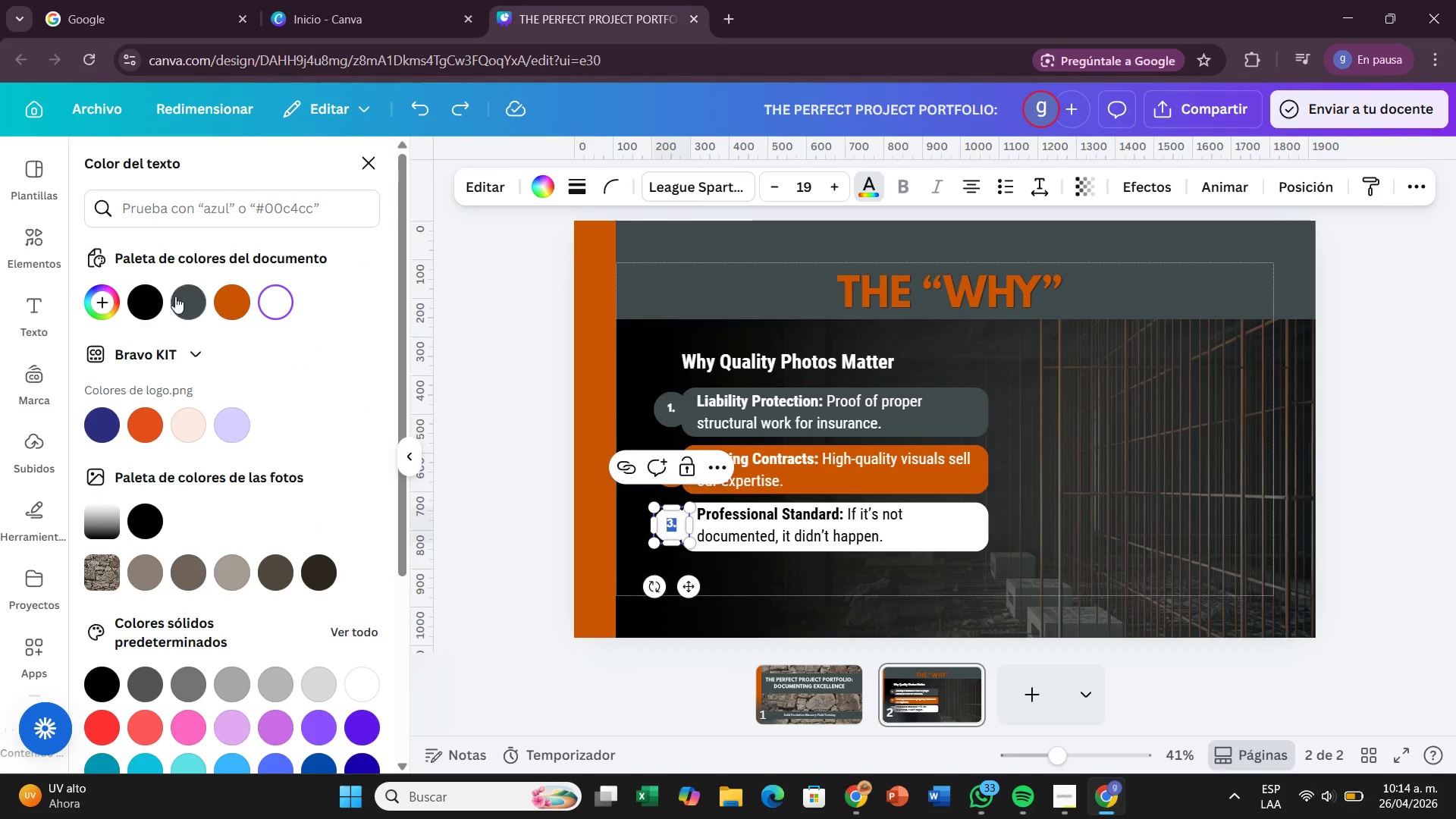 
left_click([143, 297])
 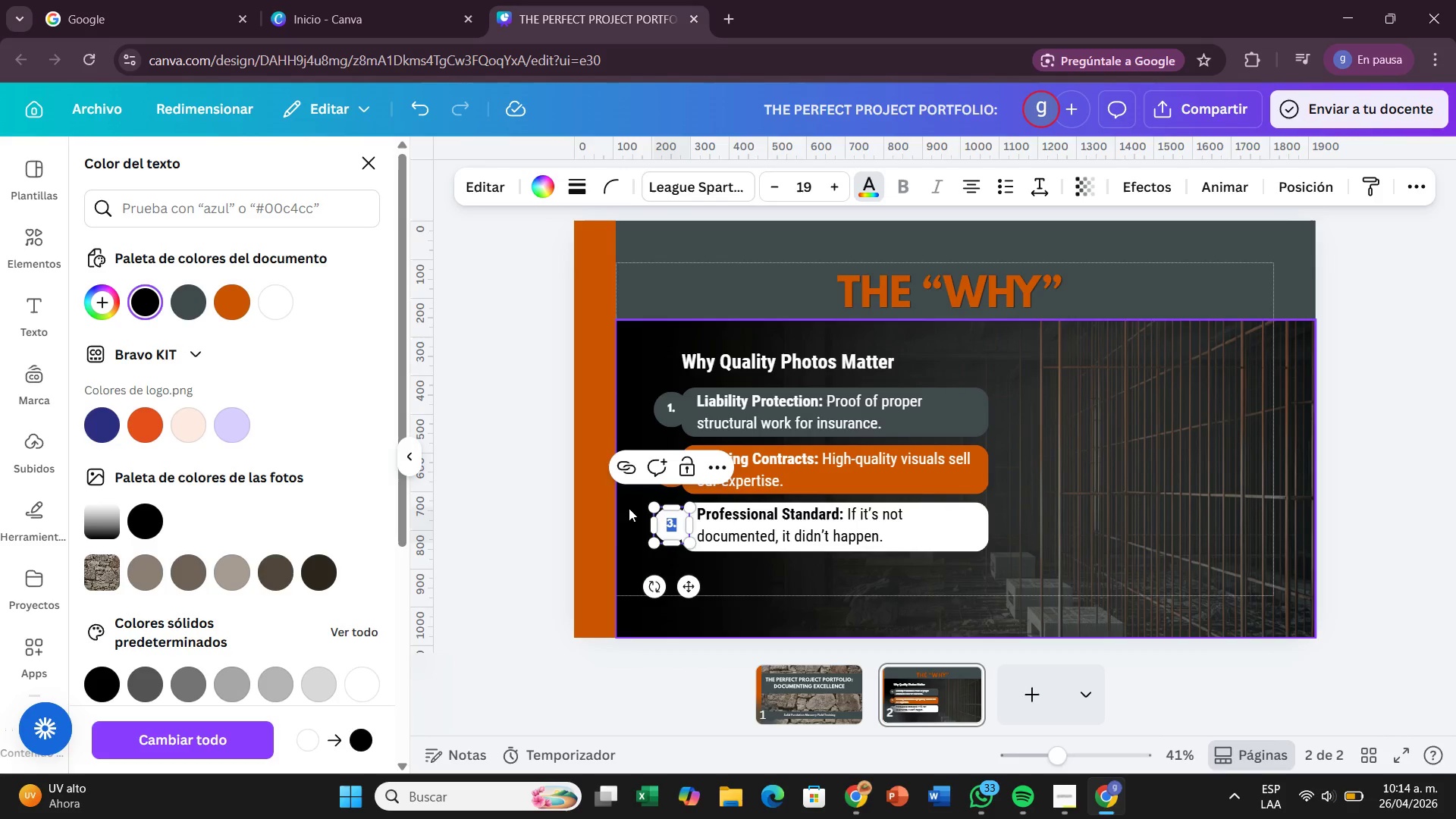 
left_click([587, 508])
 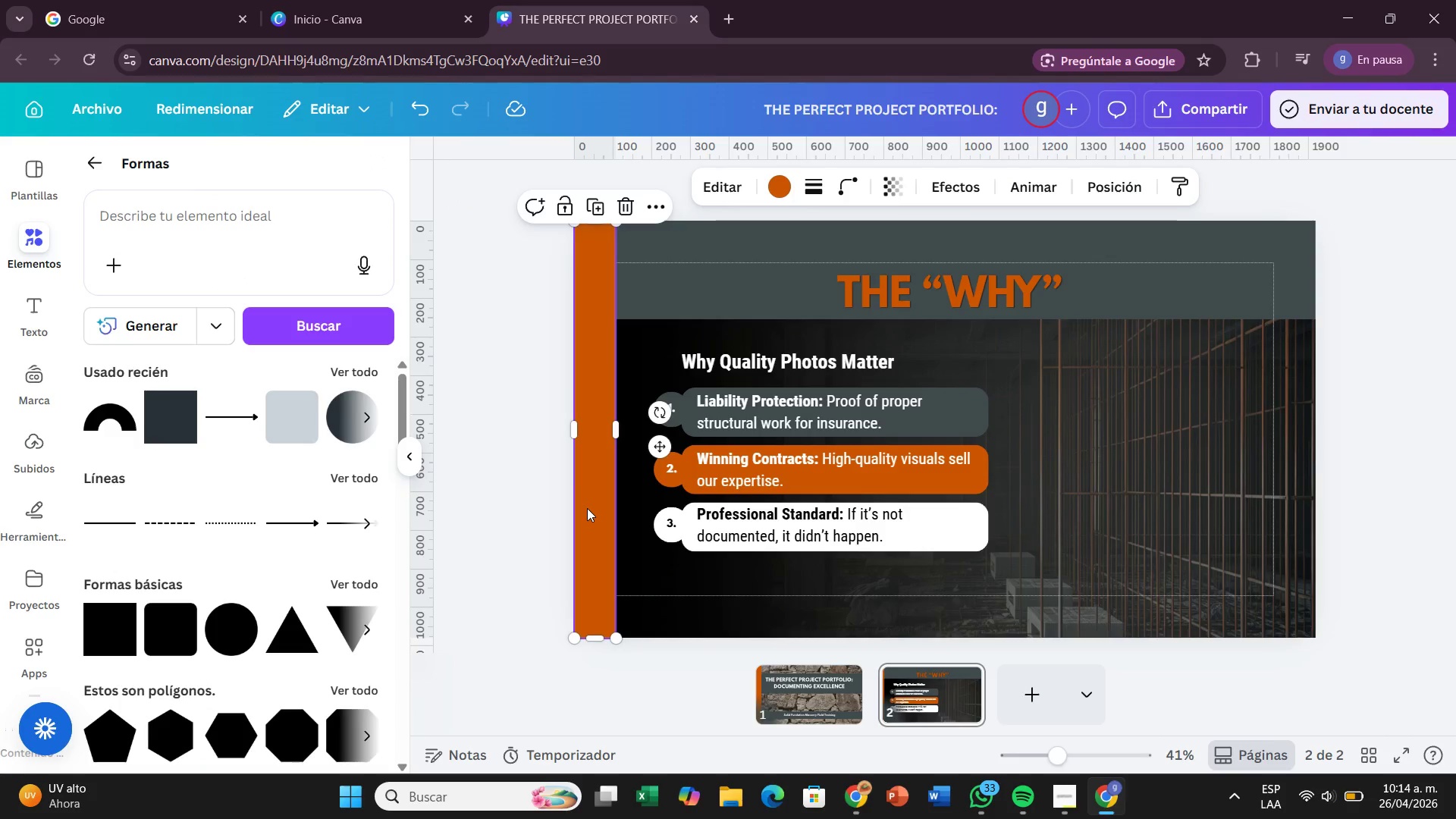 
left_click([587, 508])
 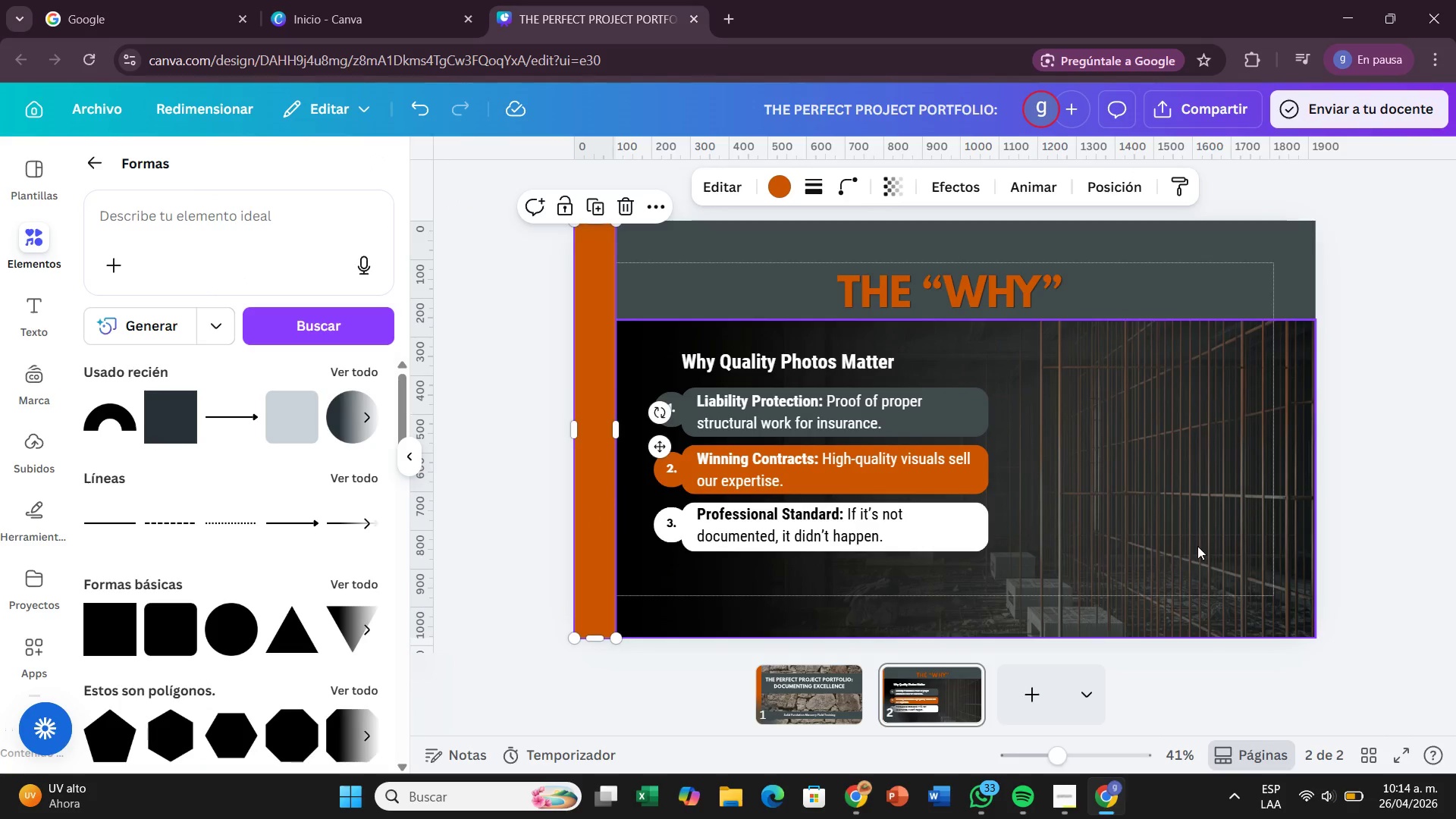 
left_click([1199, 544])
 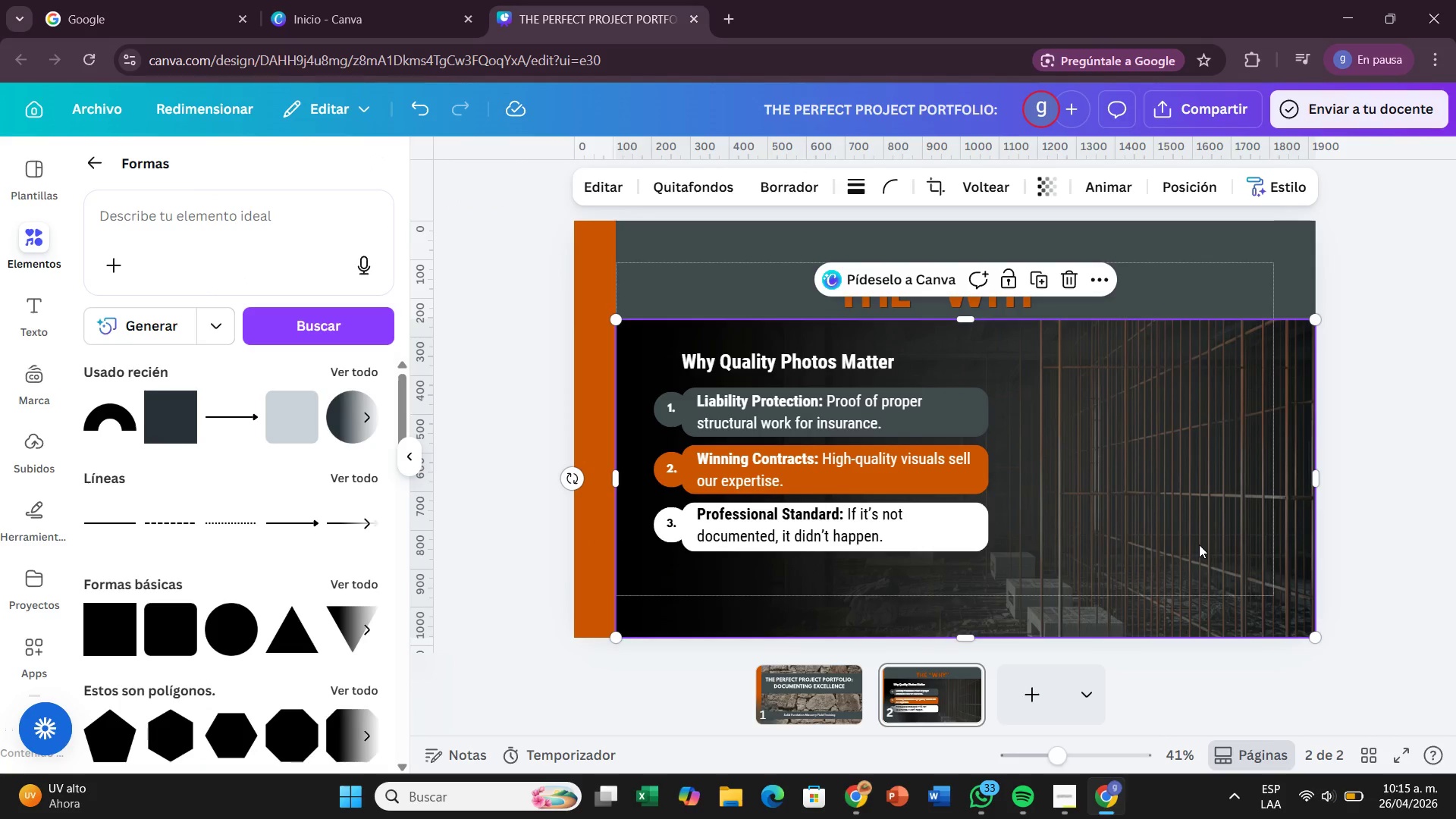 
wait(13.17)
 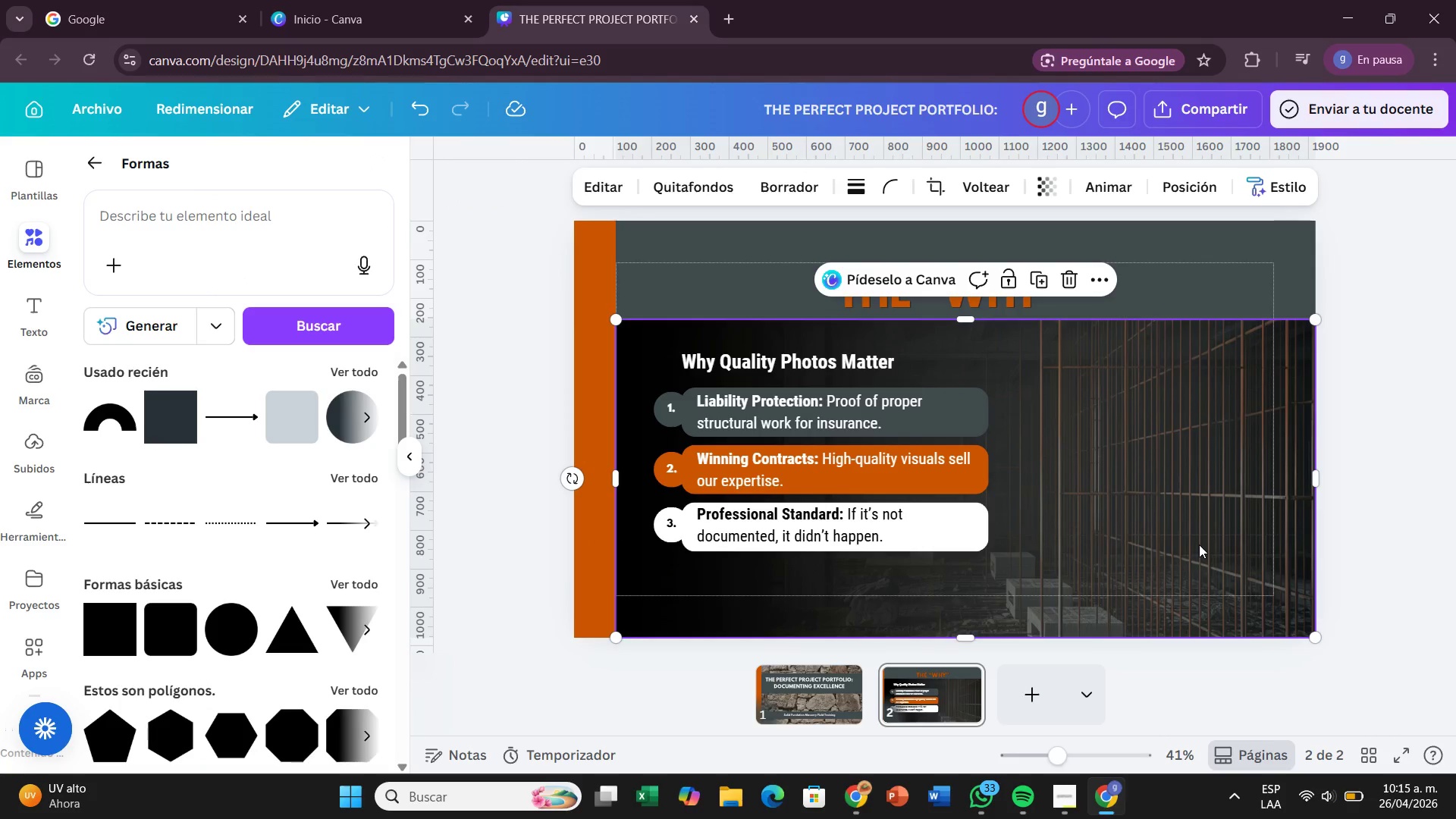 
left_click([502, 345])
 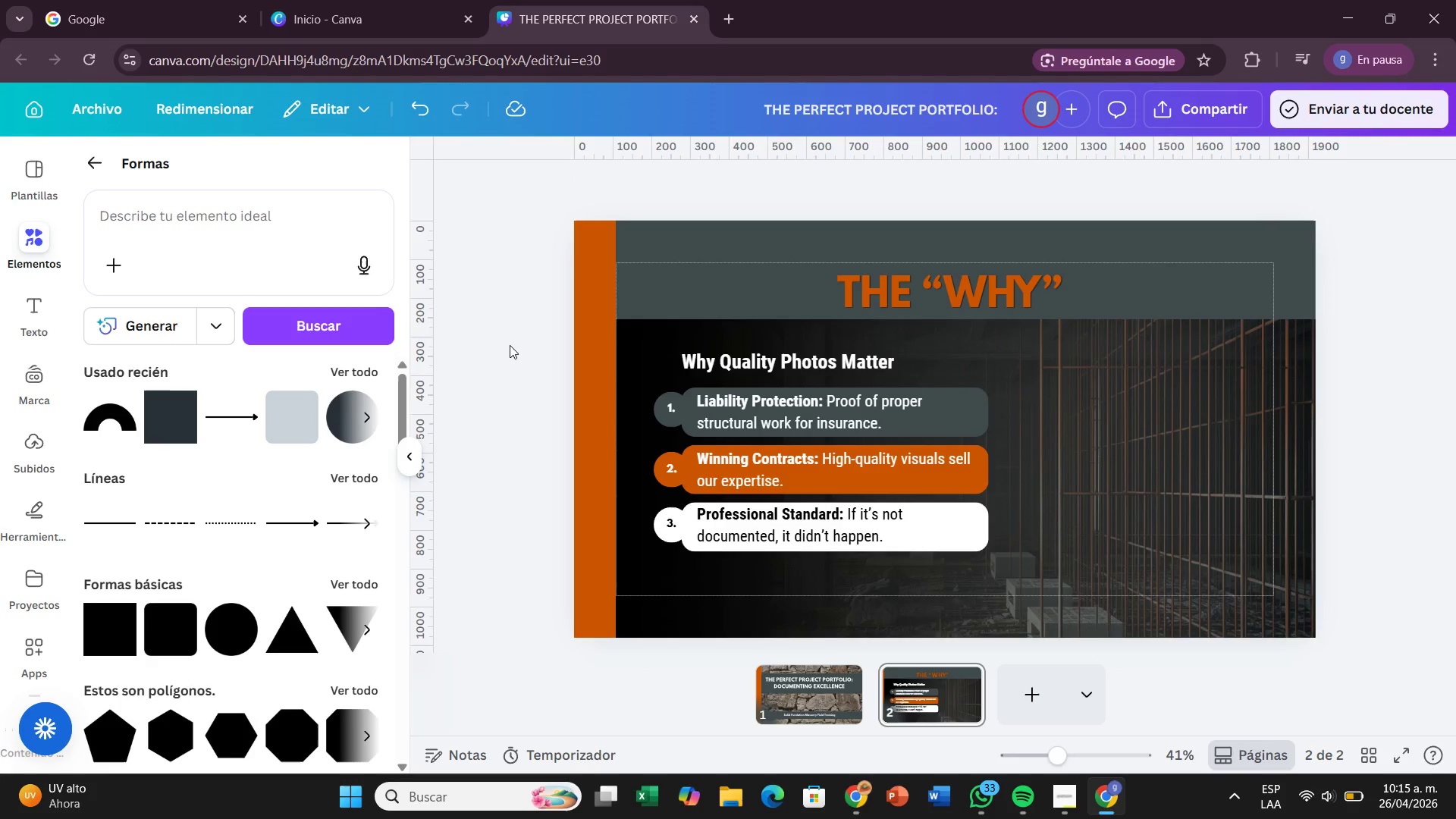 
wait(5.78)
 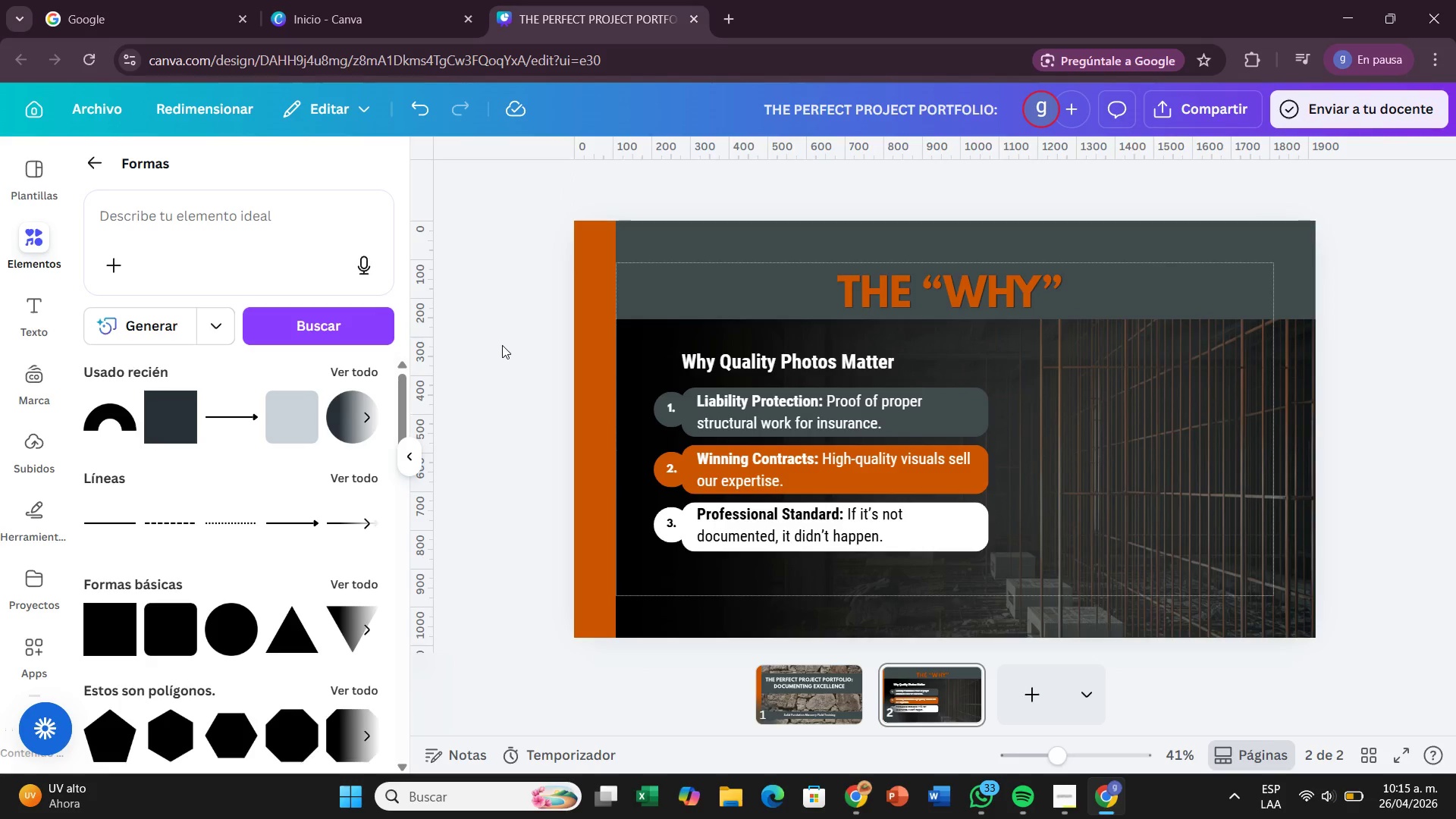 
left_click([988, 281])
 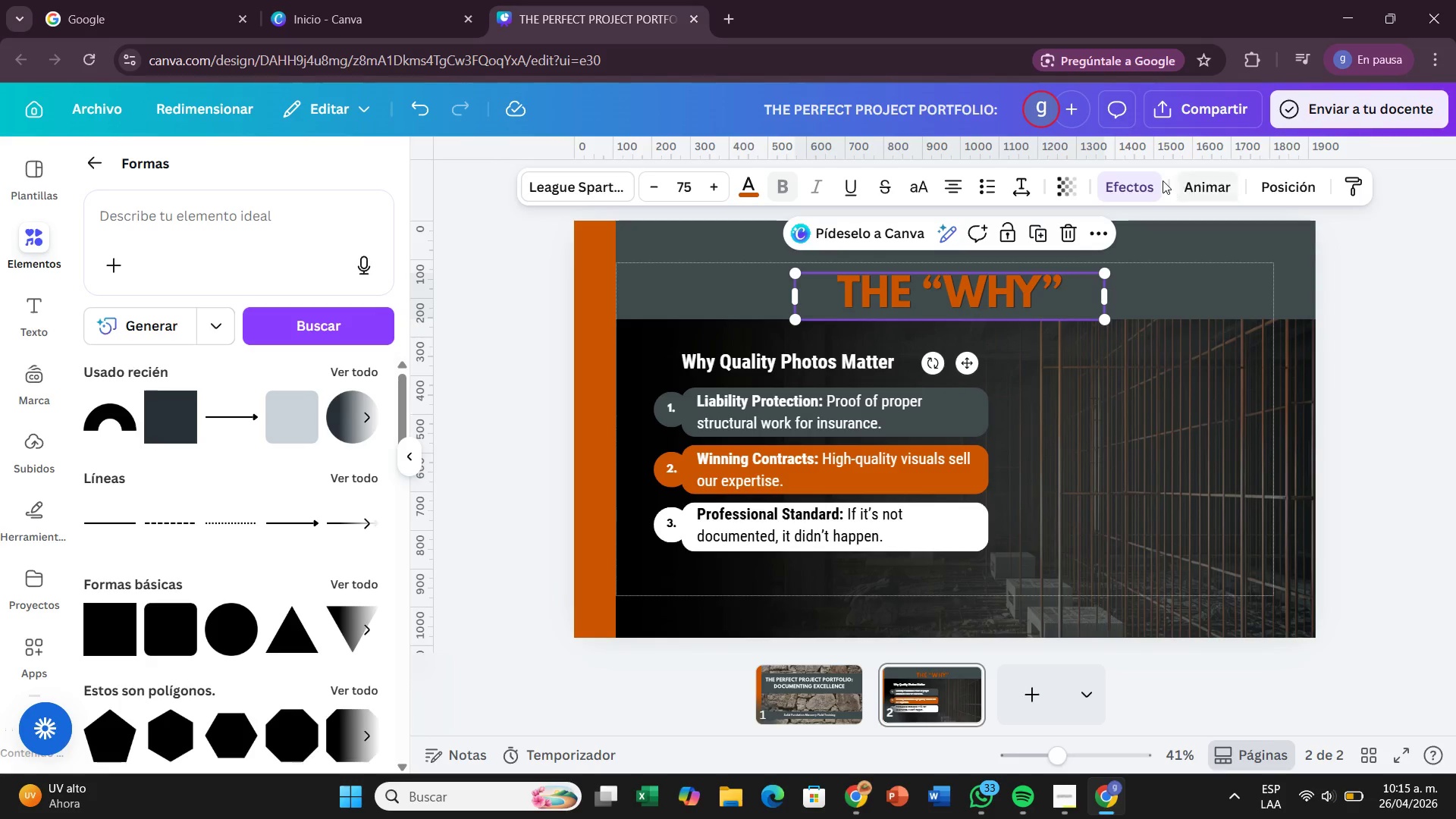 
left_click([1130, 180])
 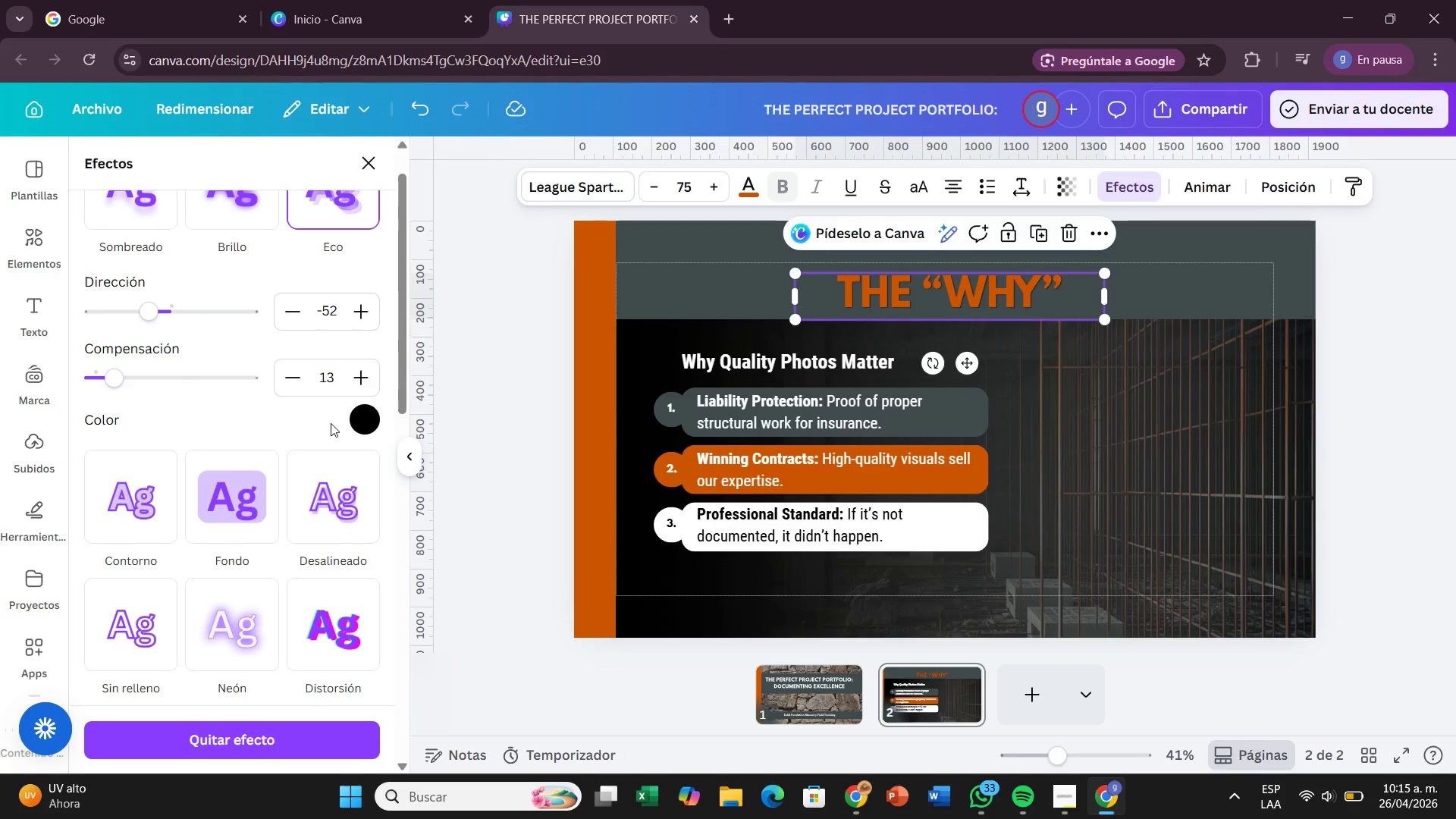 
left_click([353, 423])
 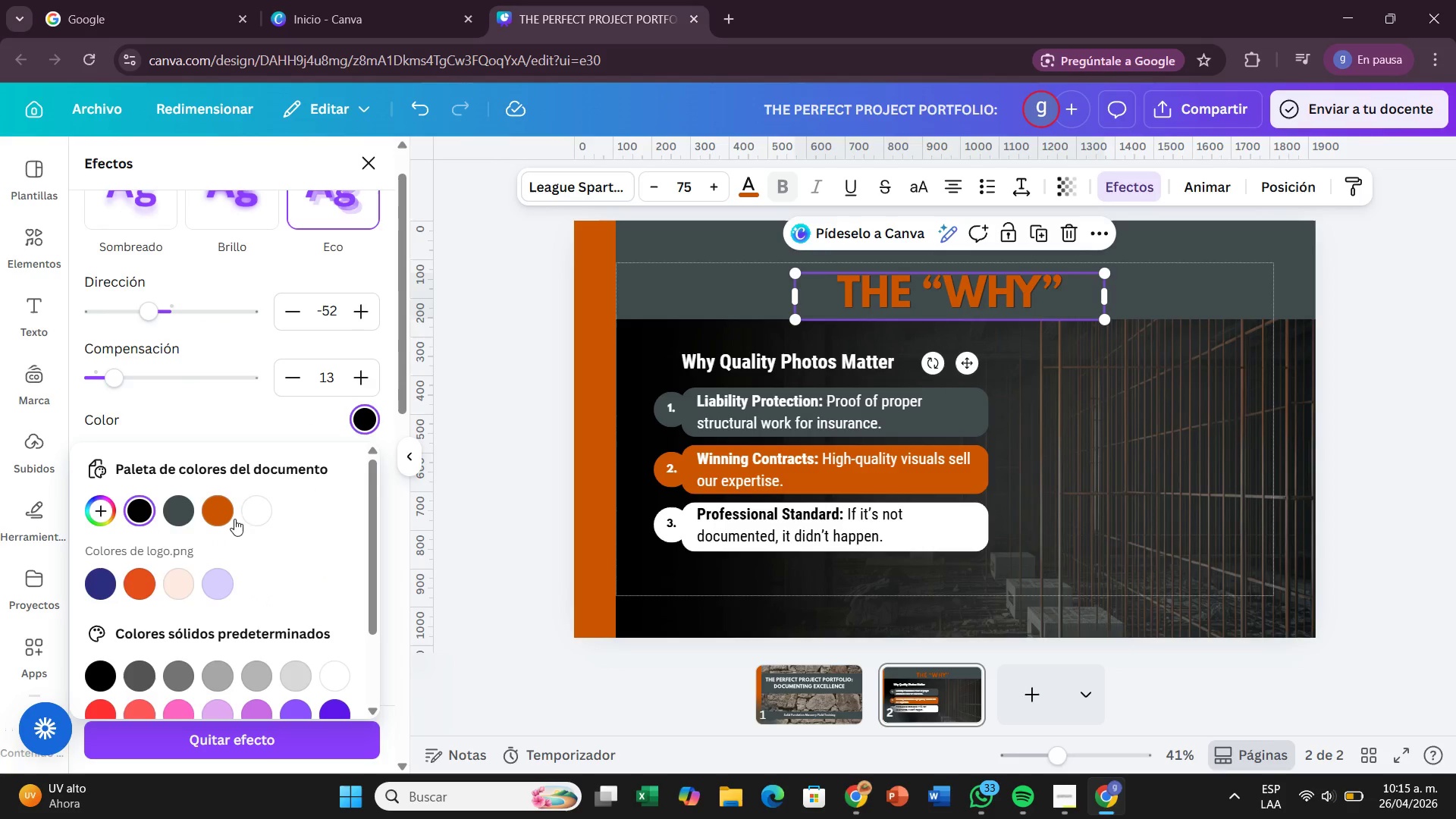 
left_click([252, 511])
 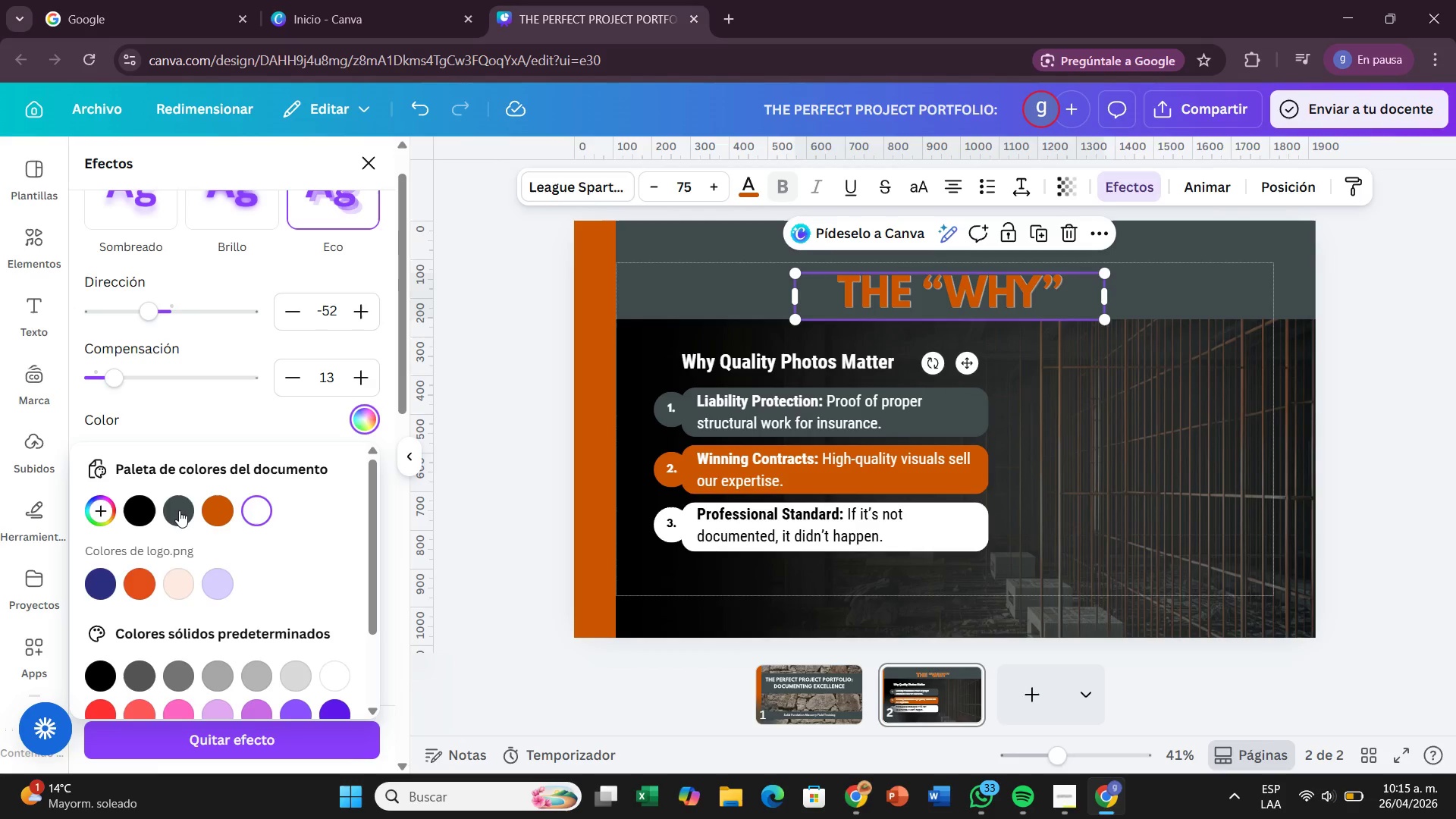 
left_click([196, 507])
 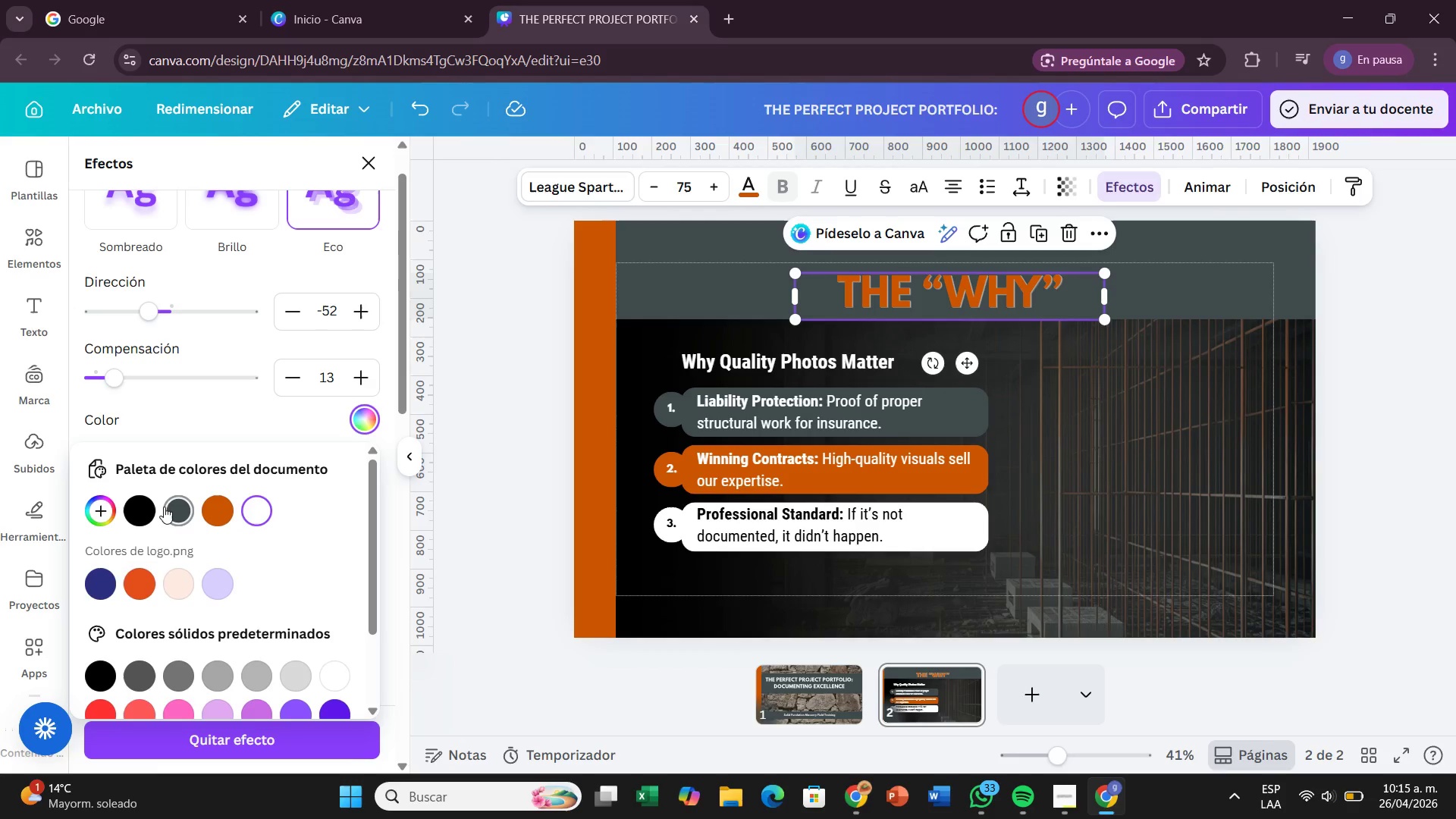 
left_click_drag(start_coordinate=[164, 507], to_coordinate=[168, 507])
 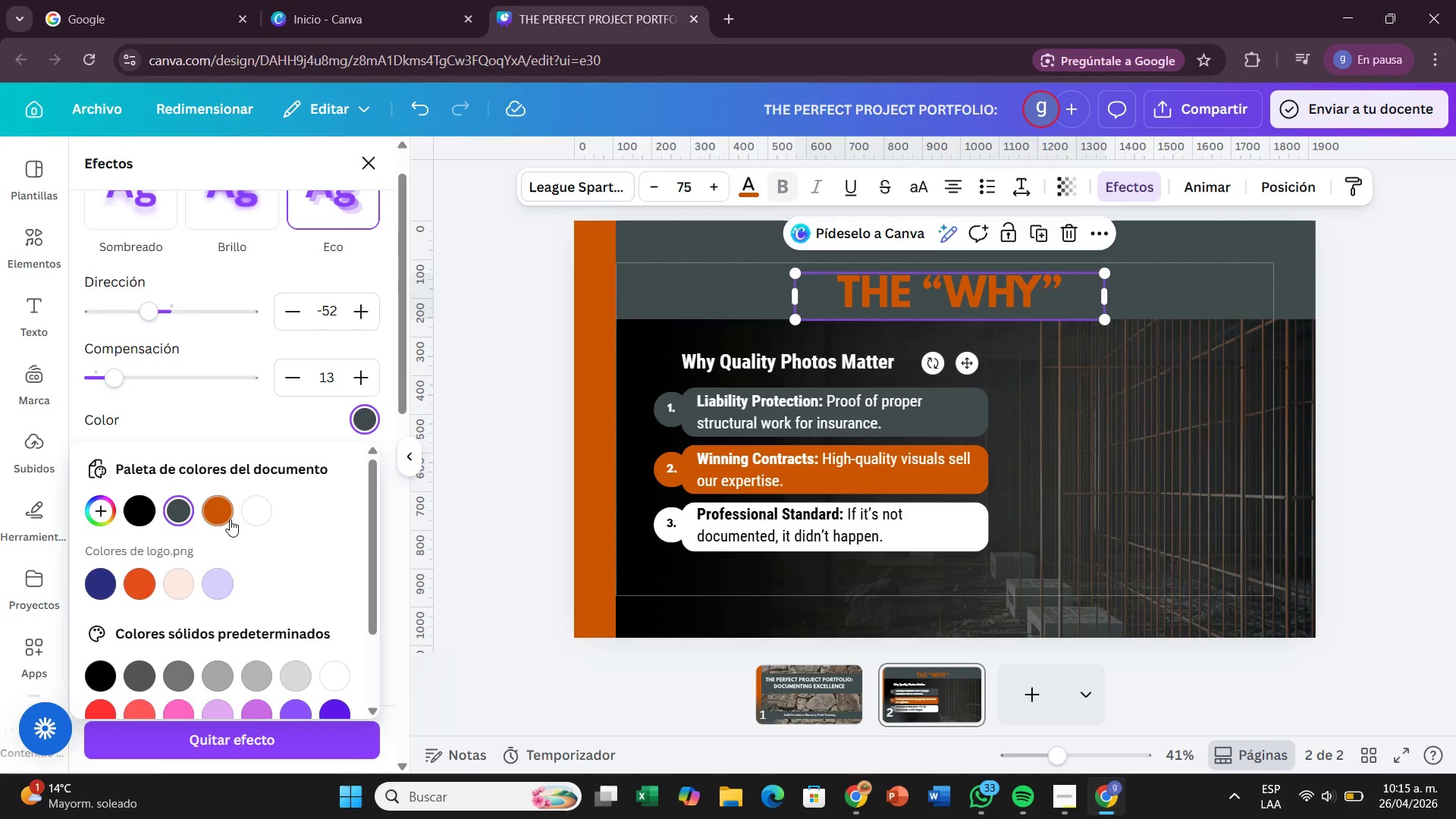 
scroll: coordinate [123, 268], scroll_direction: up, amount: 5.0
 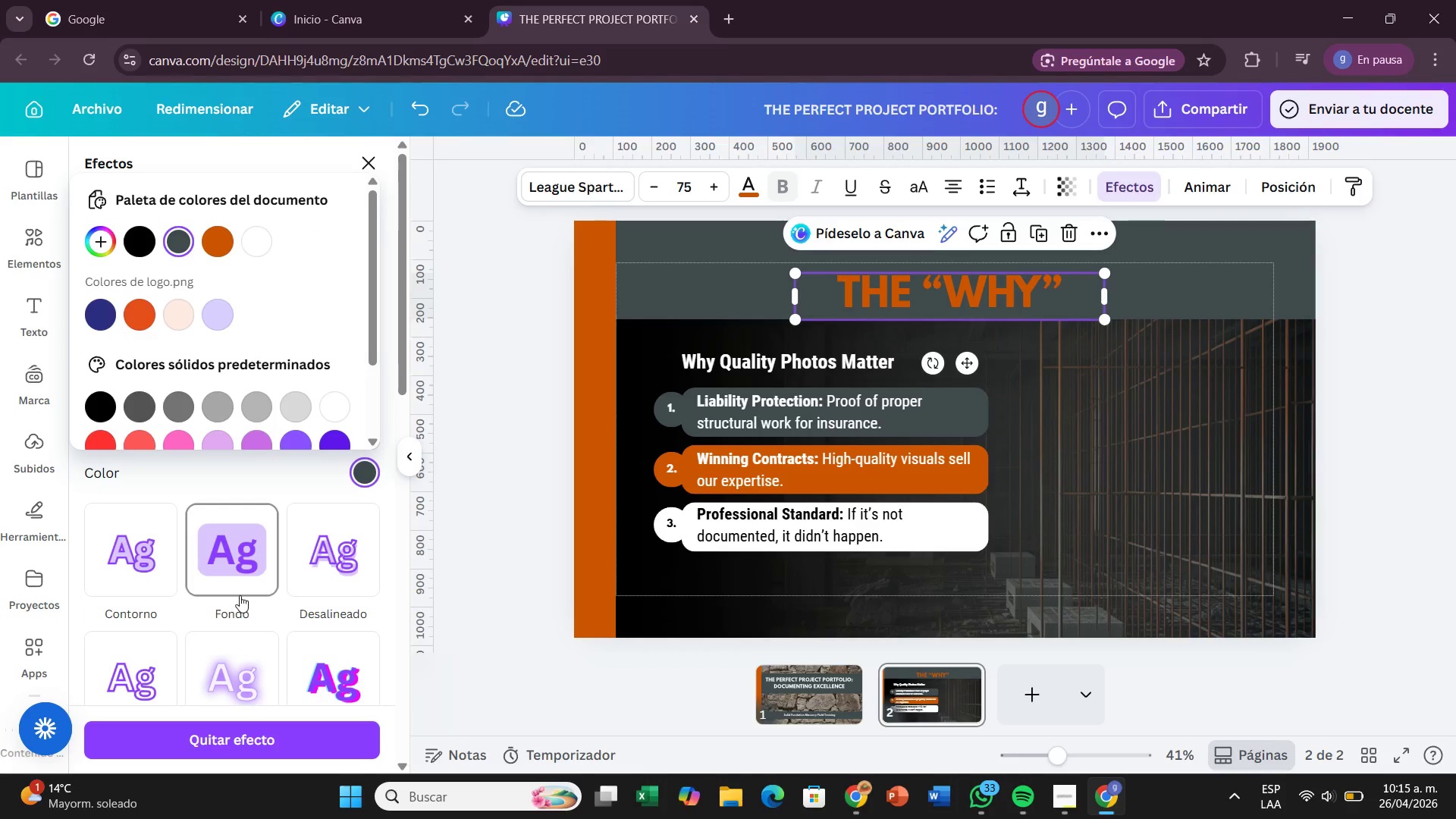 
left_click([240, 595])
 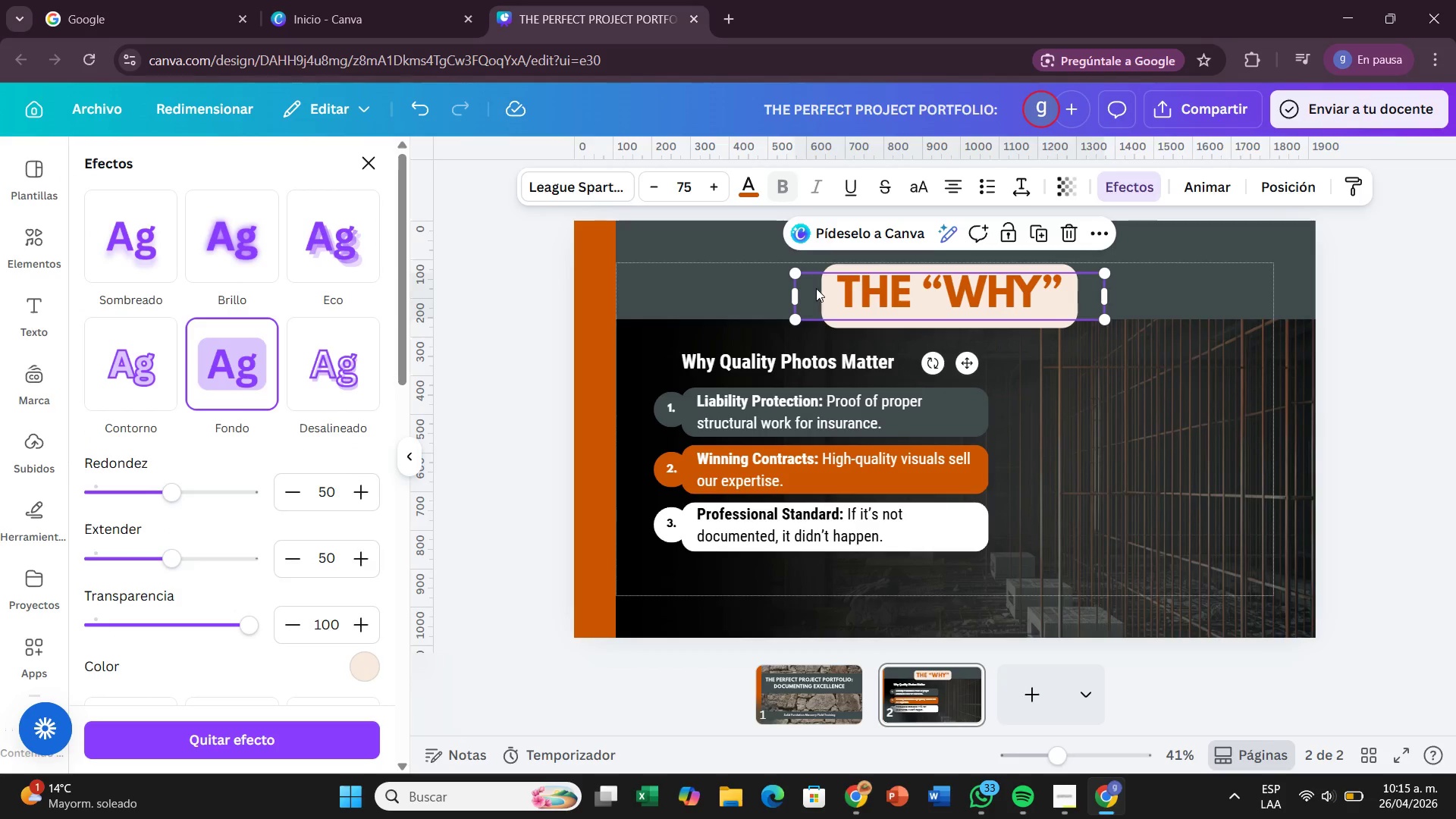 
left_click_drag(start_coordinate=[794, 320], to_coordinate=[831, 312])
 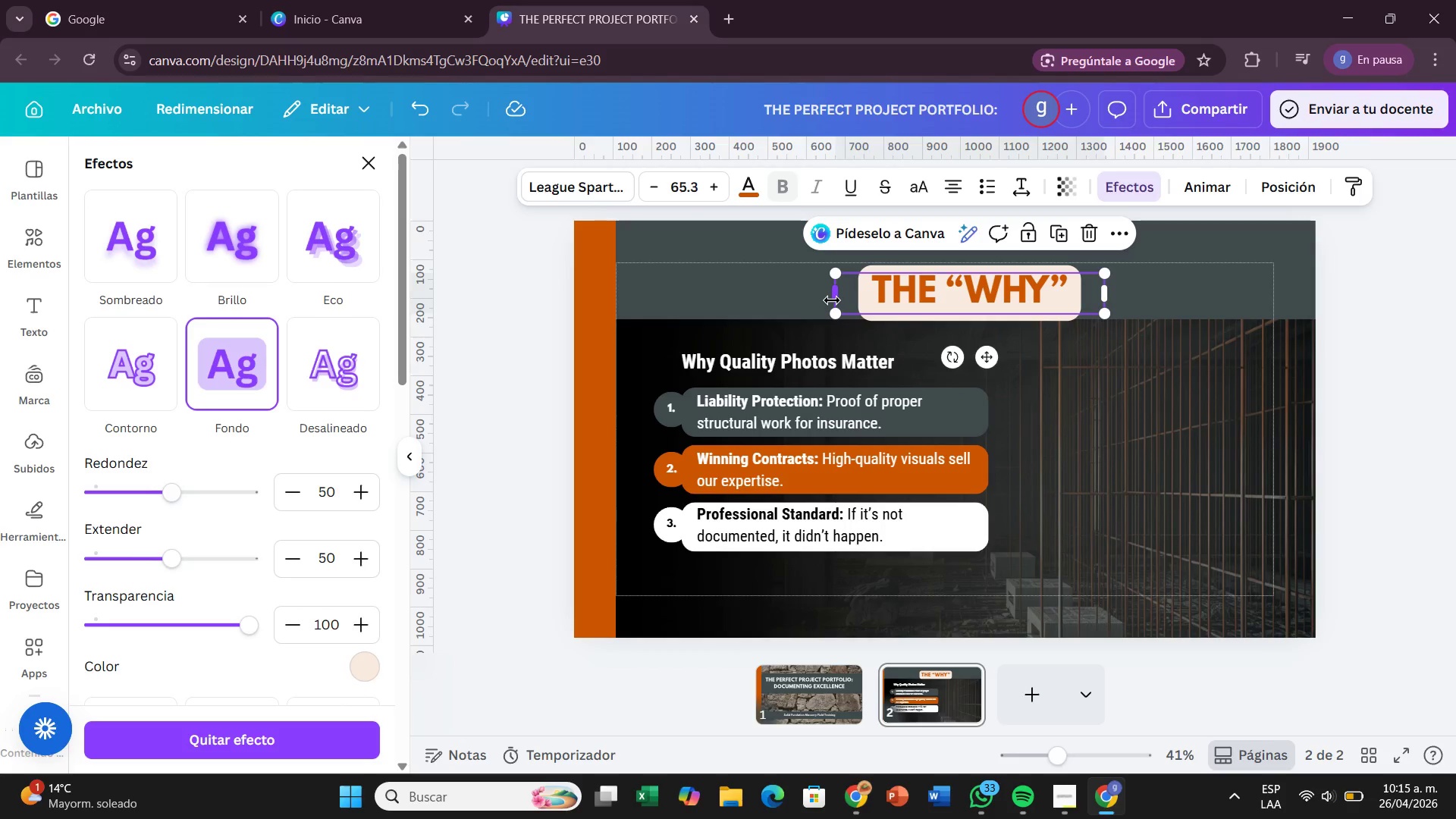 
left_click_drag(start_coordinate=[832, 300], to_coordinate=[792, 302])
 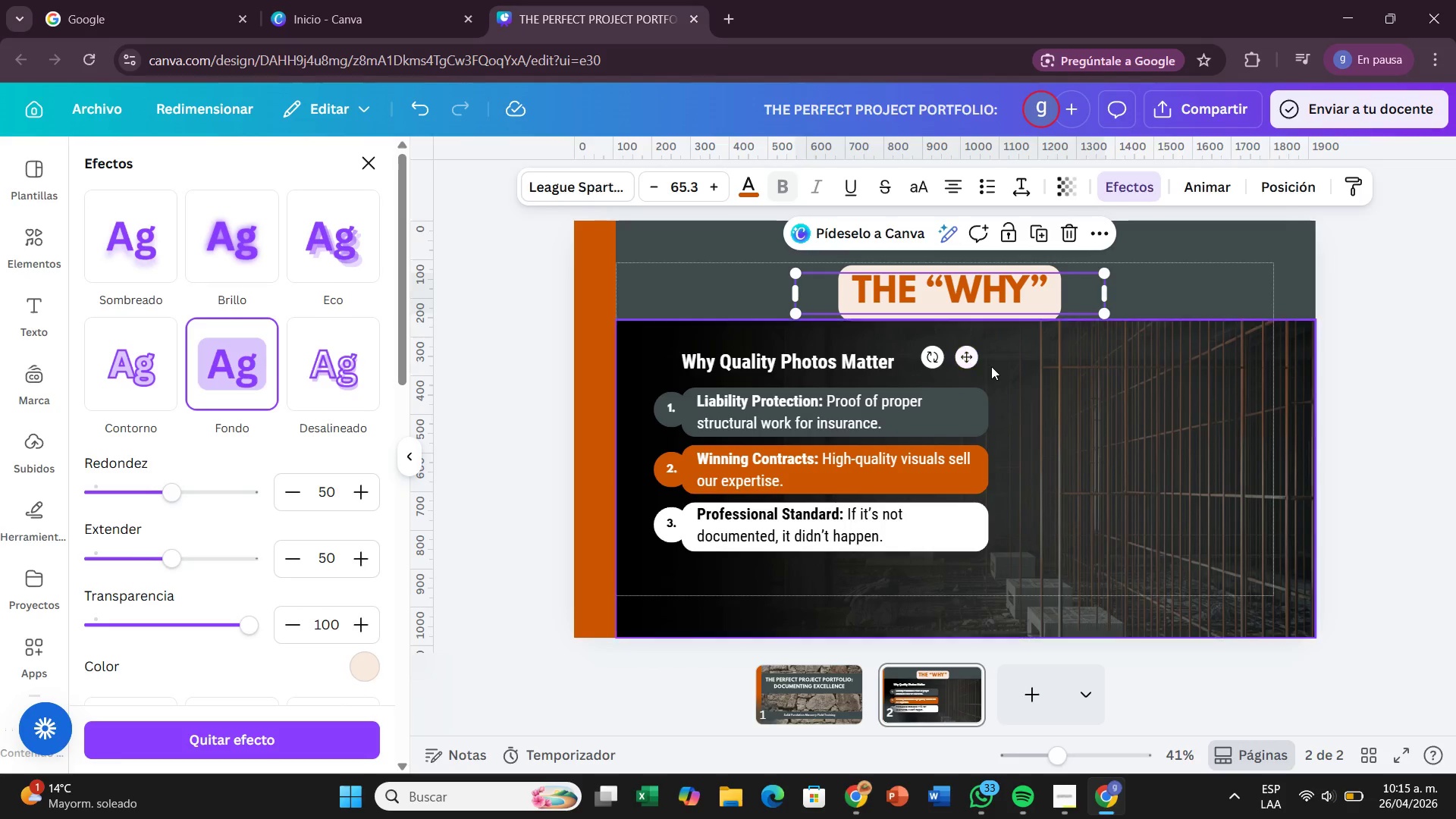 
left_click_drag(start_coordinate=[962, 358], to_coordinate=[981, 355])
 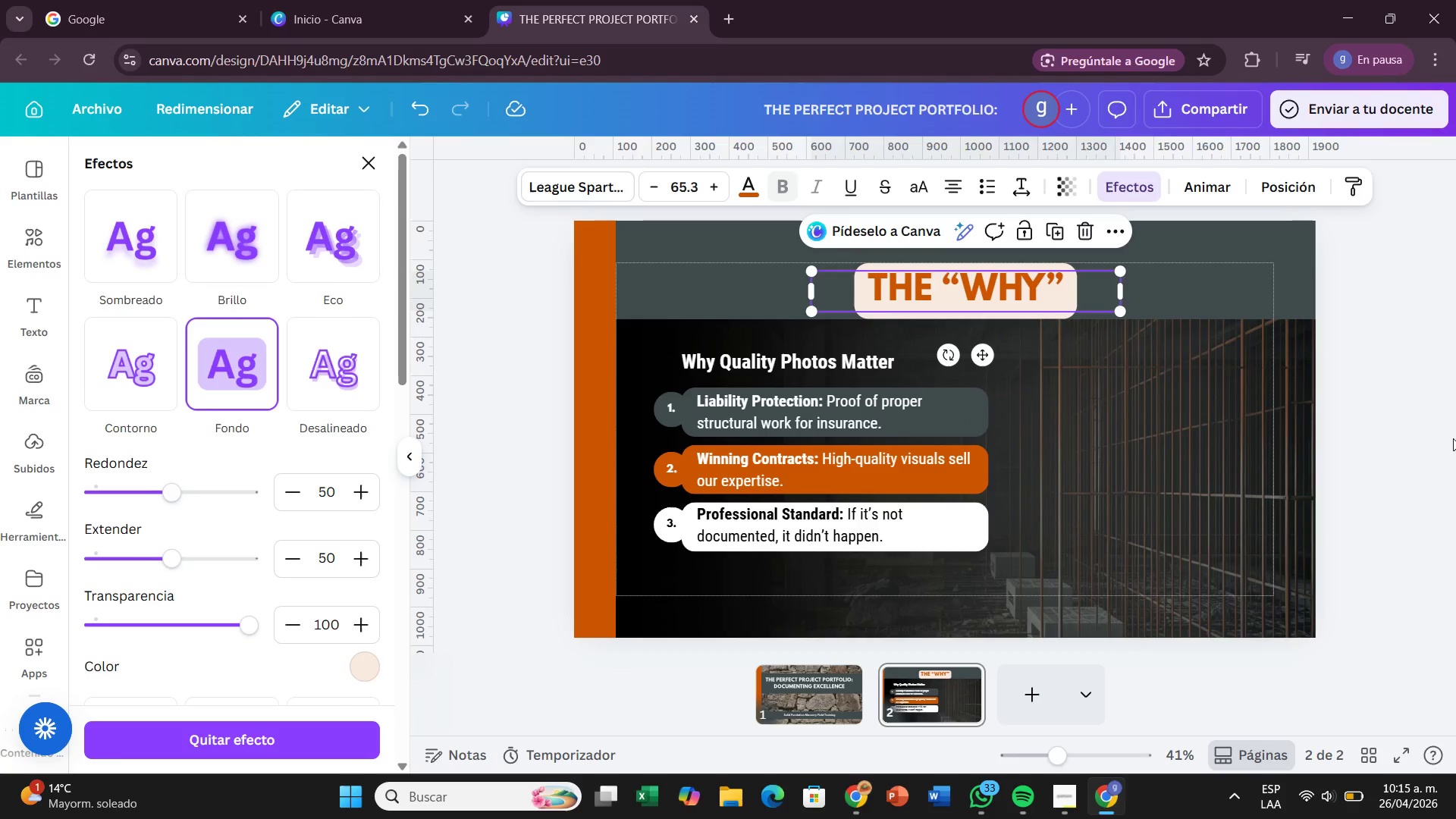 
left_click([1453, 438])
 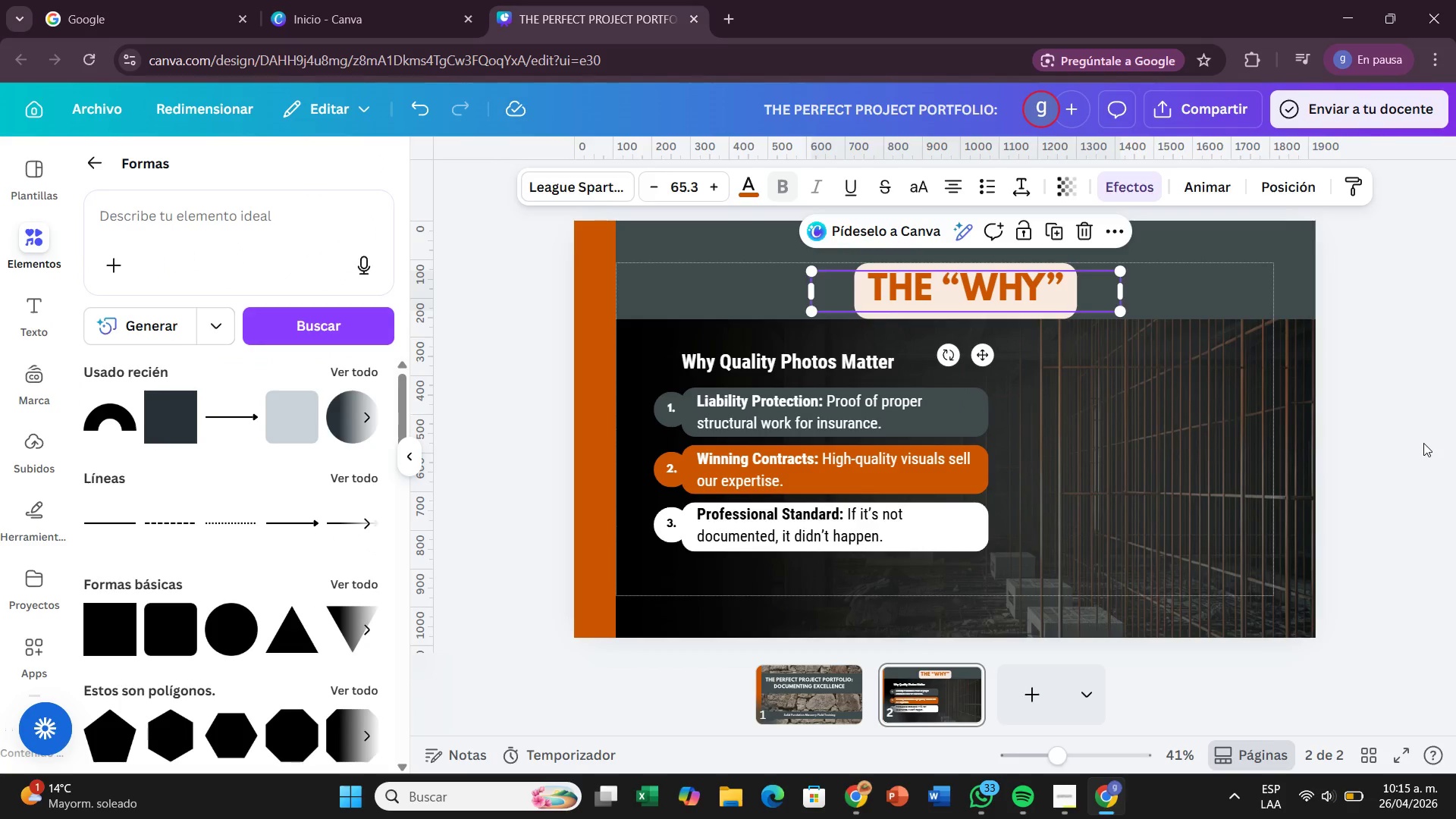 
left_click([1423, 443])
 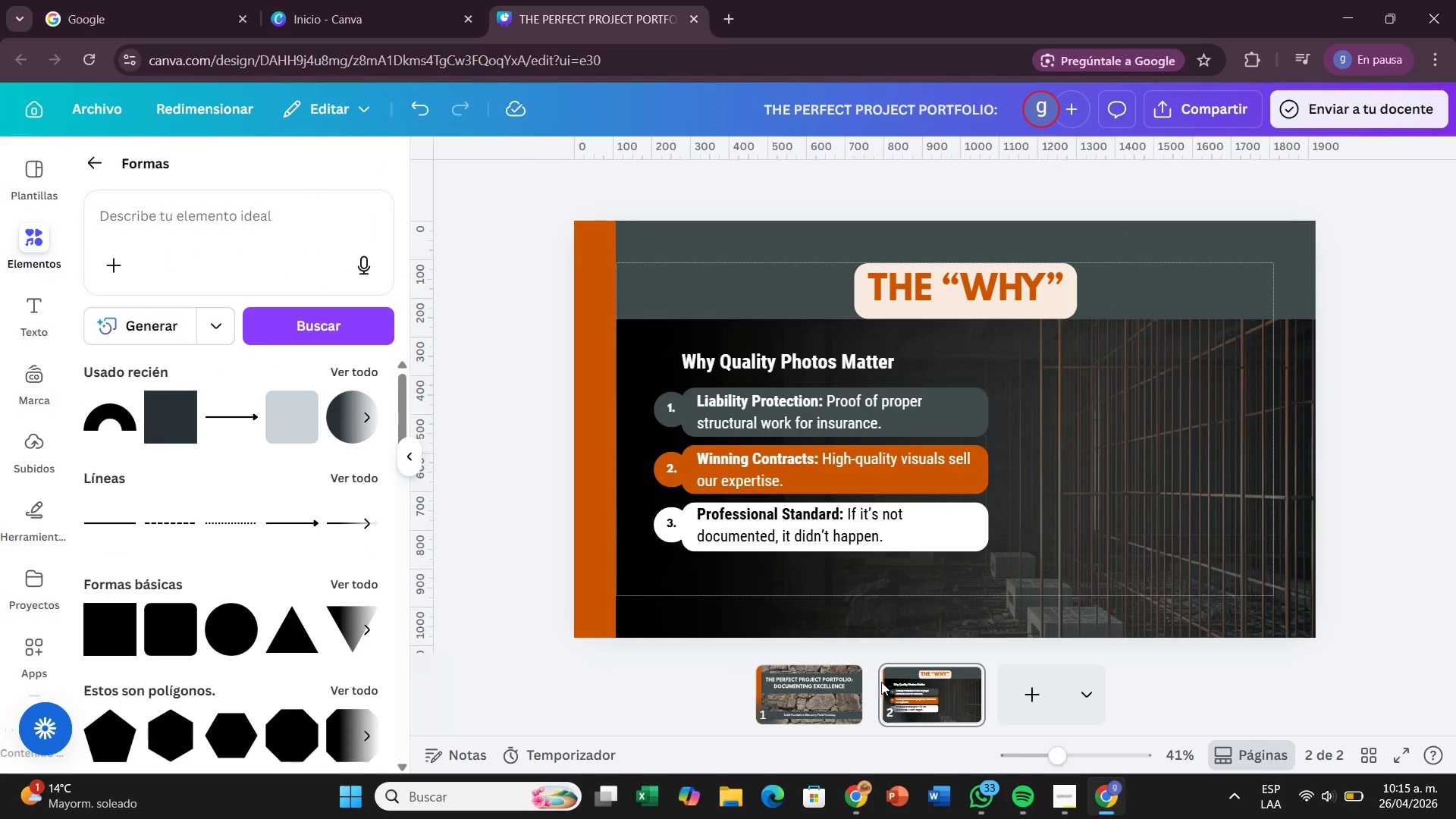 
left_click([984, 697])
 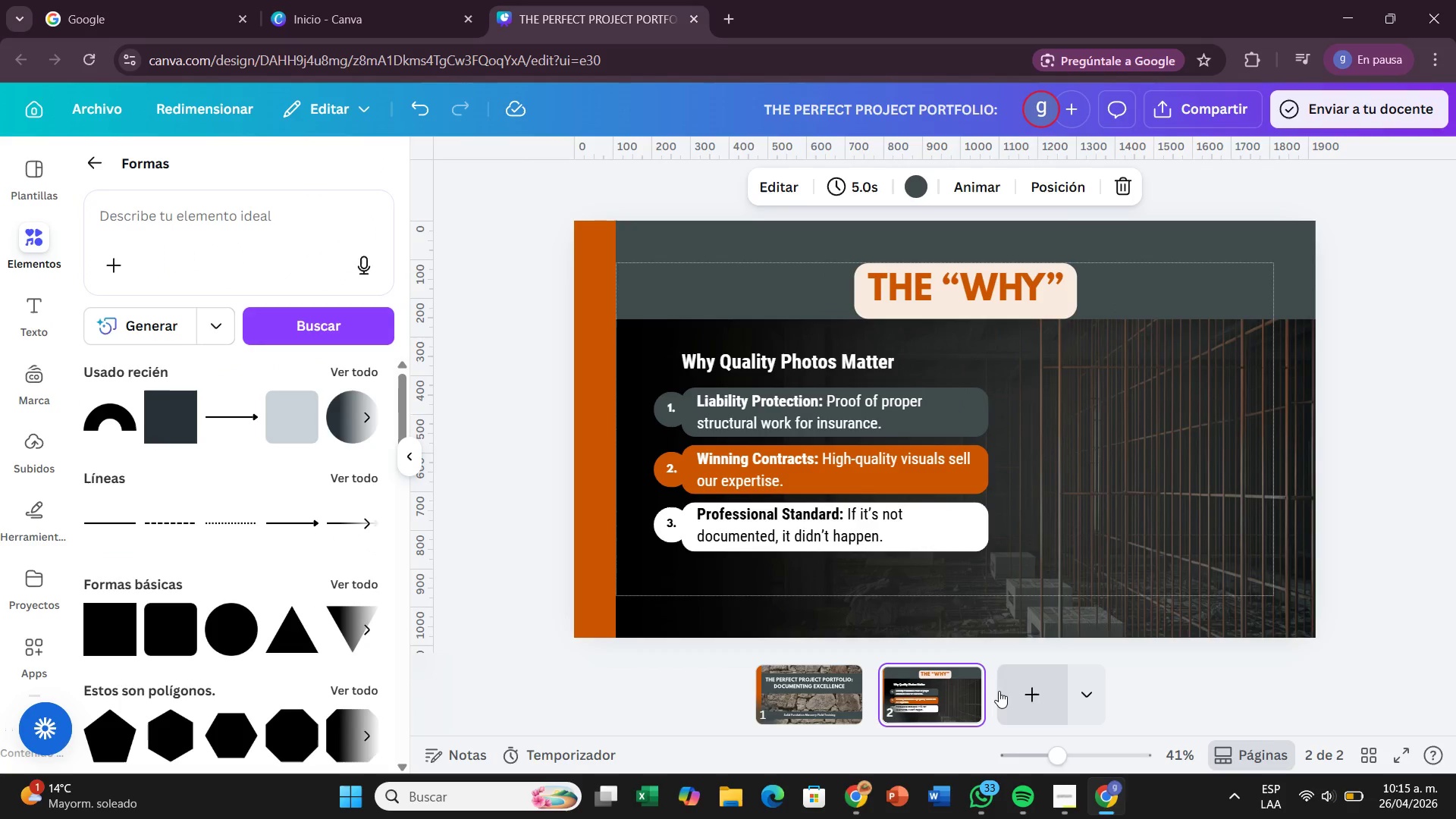 
left_click([999, 691])
 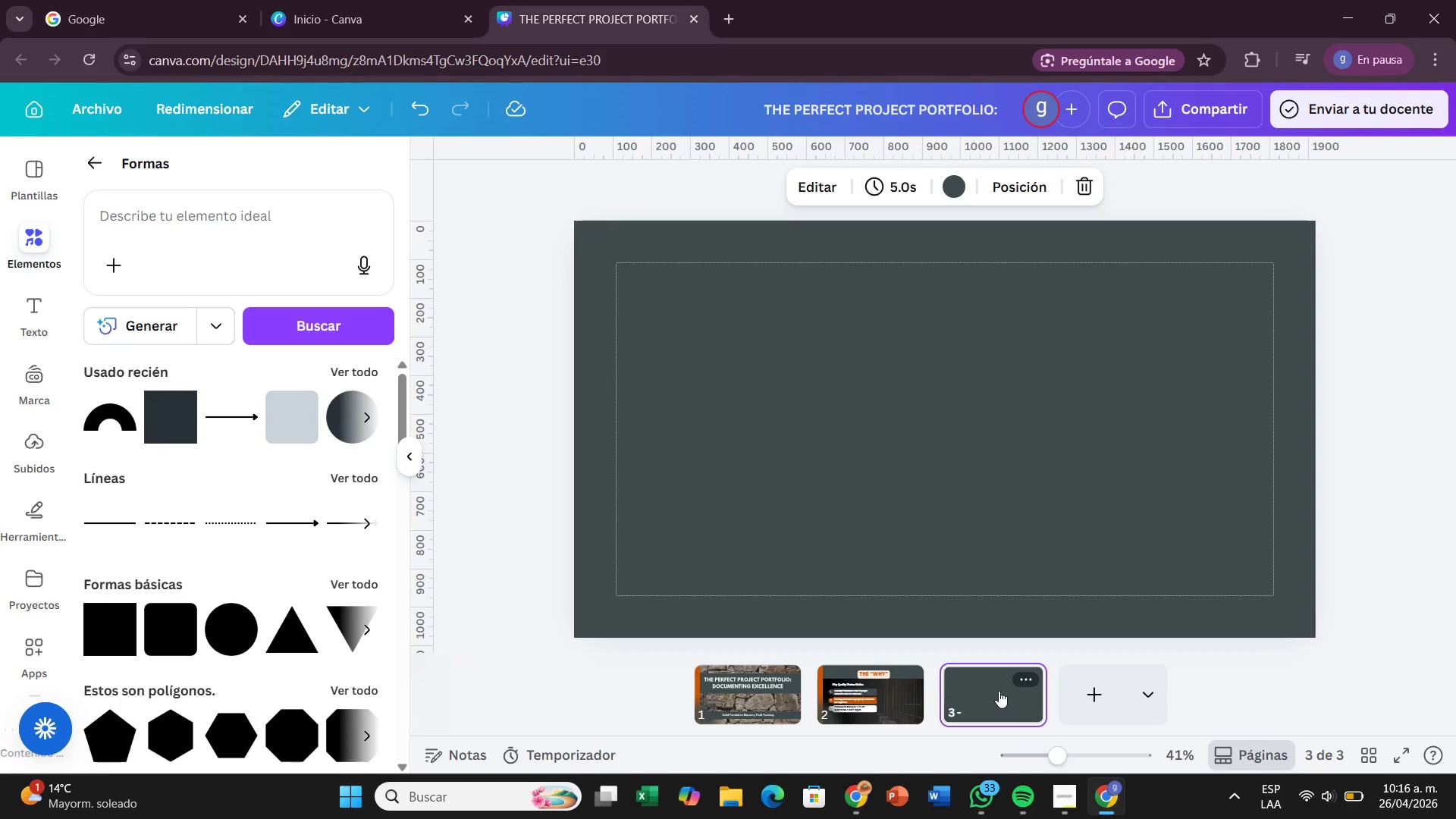 
wait(26.52)
 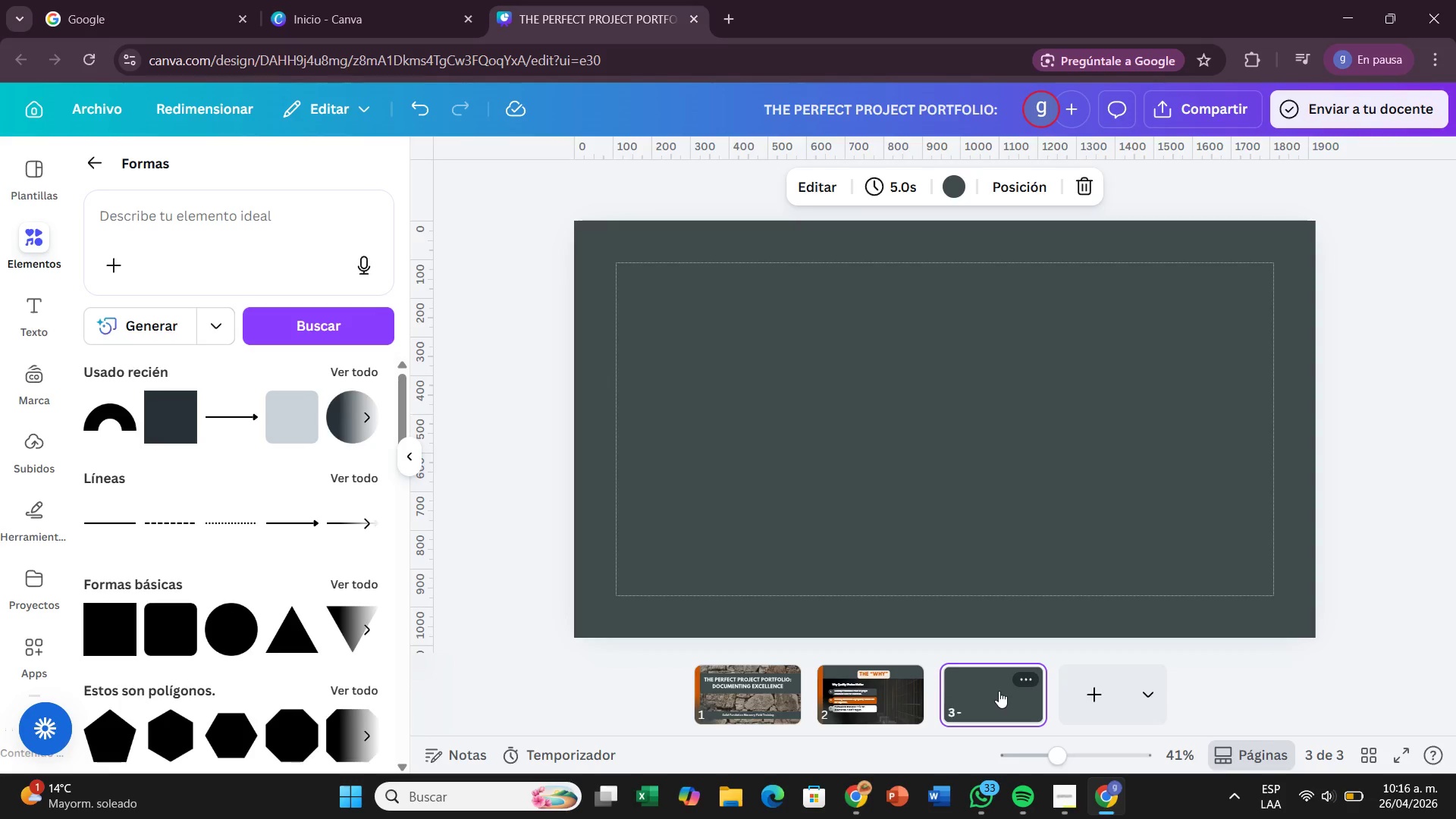 
left_click([896, 698])
 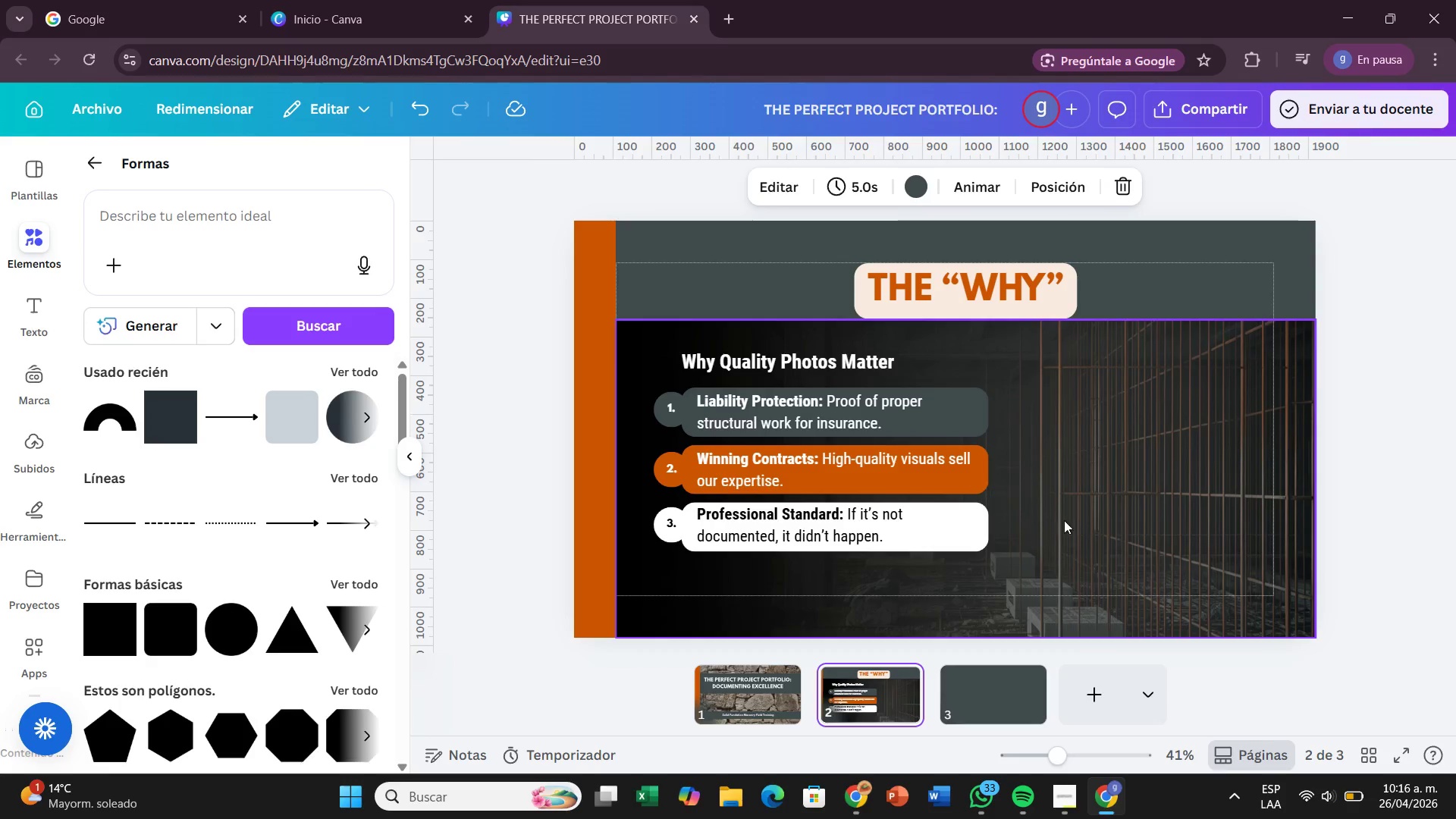 
left_click([1106, 532])
 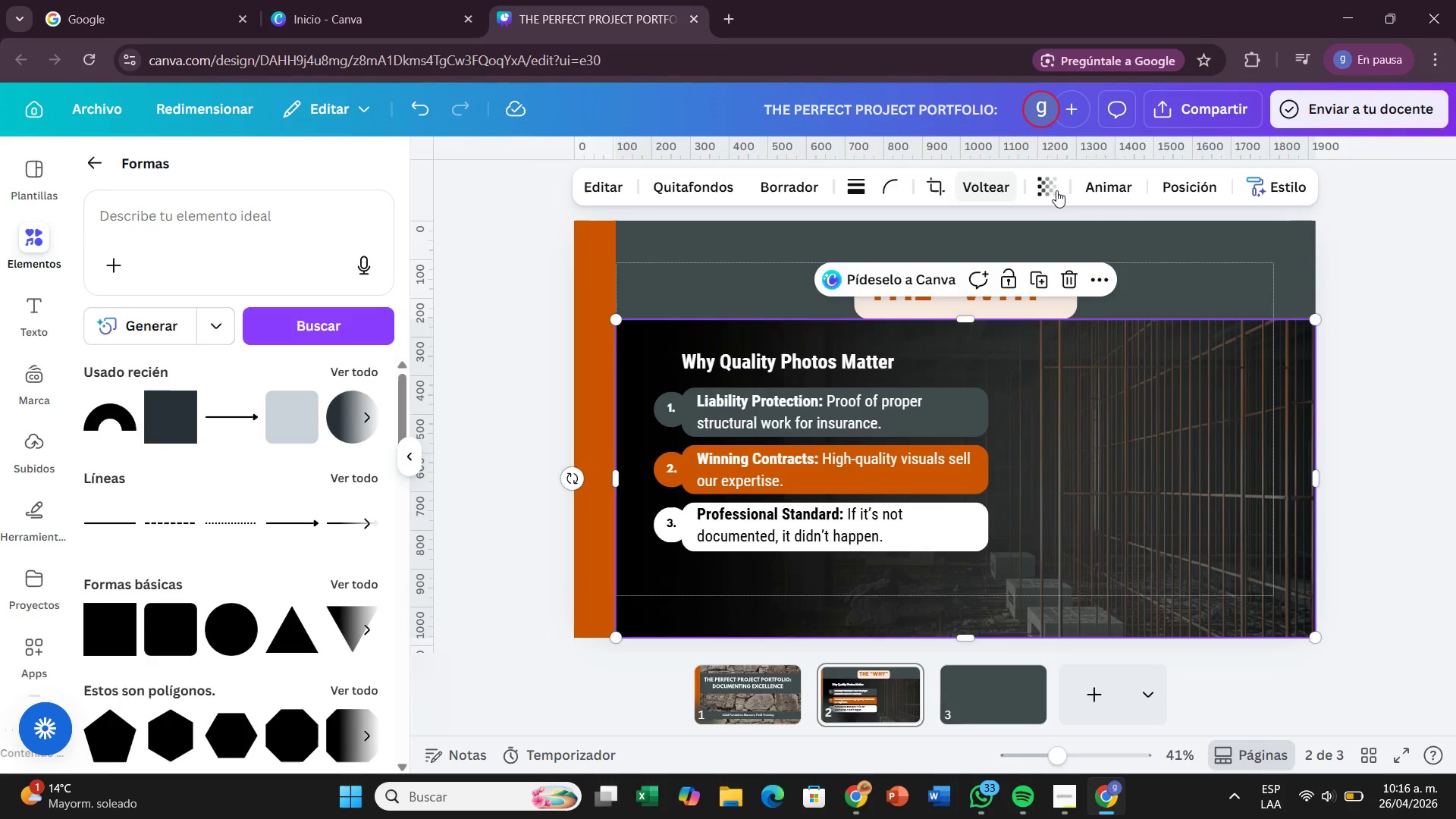 
left_click([1051, 190])
 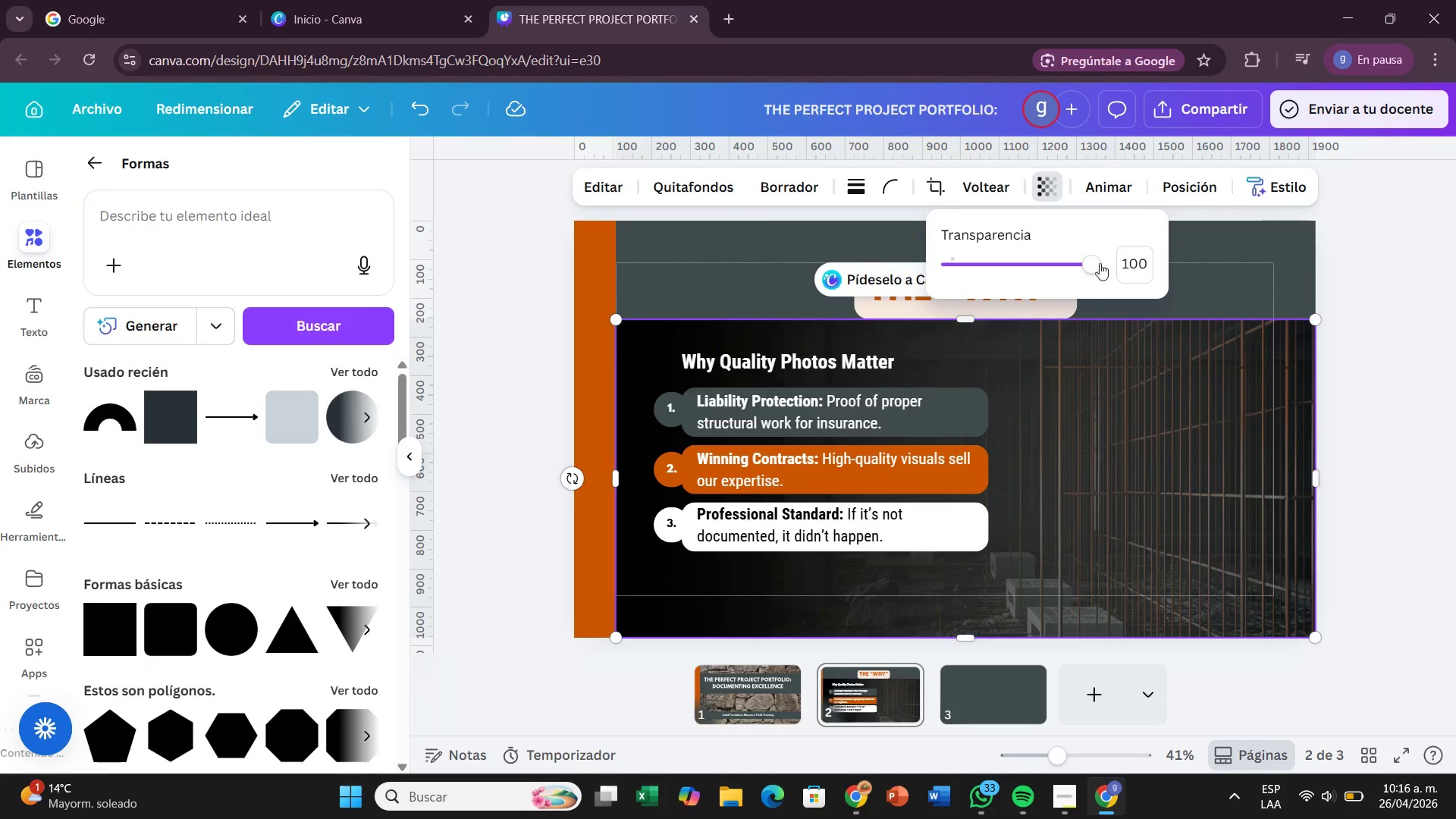 
left_click_drag(start_coordinate=[1090, 263], to_coordinate=[999, 281])
 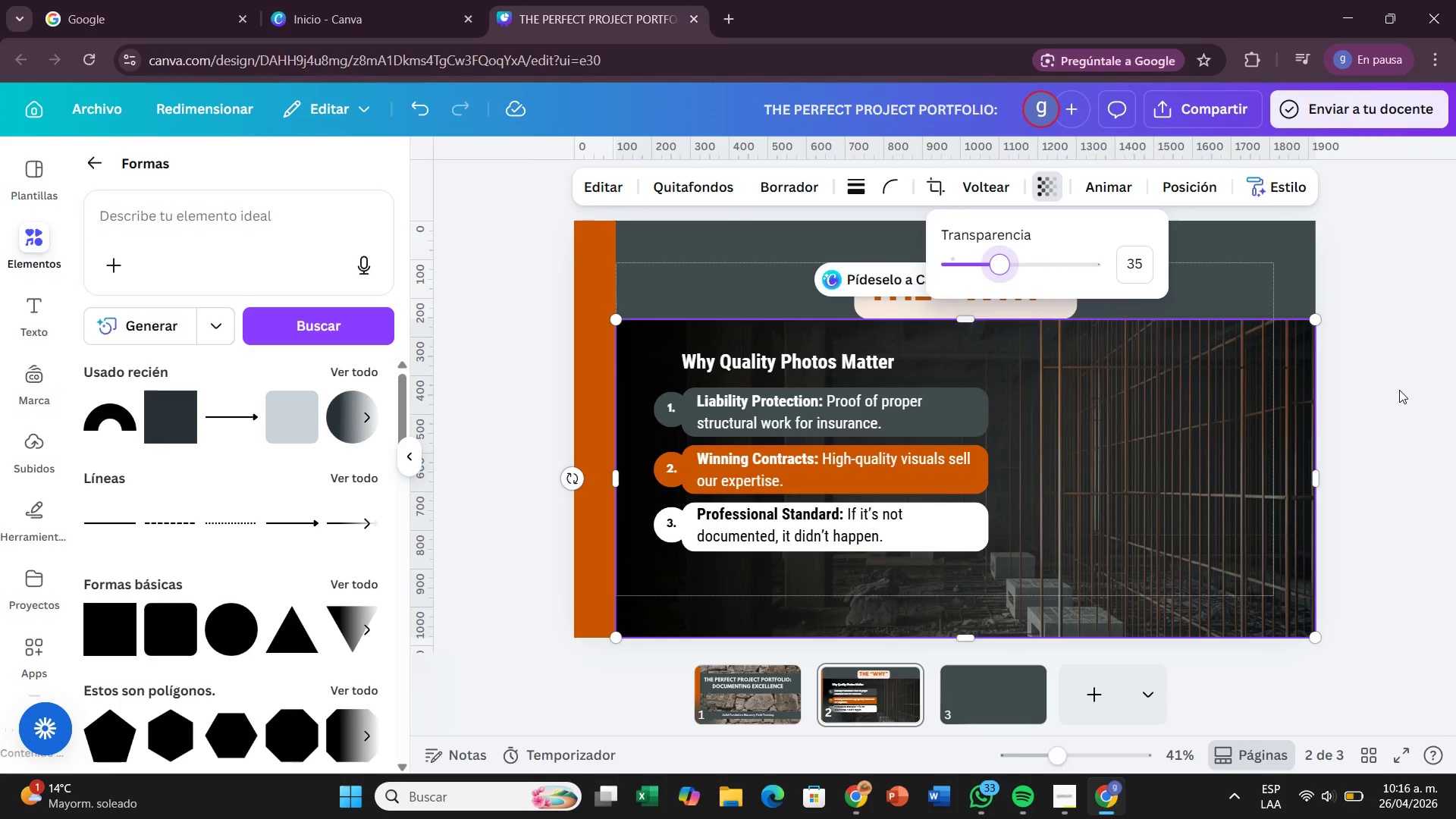 
left_click([1399, 390])
 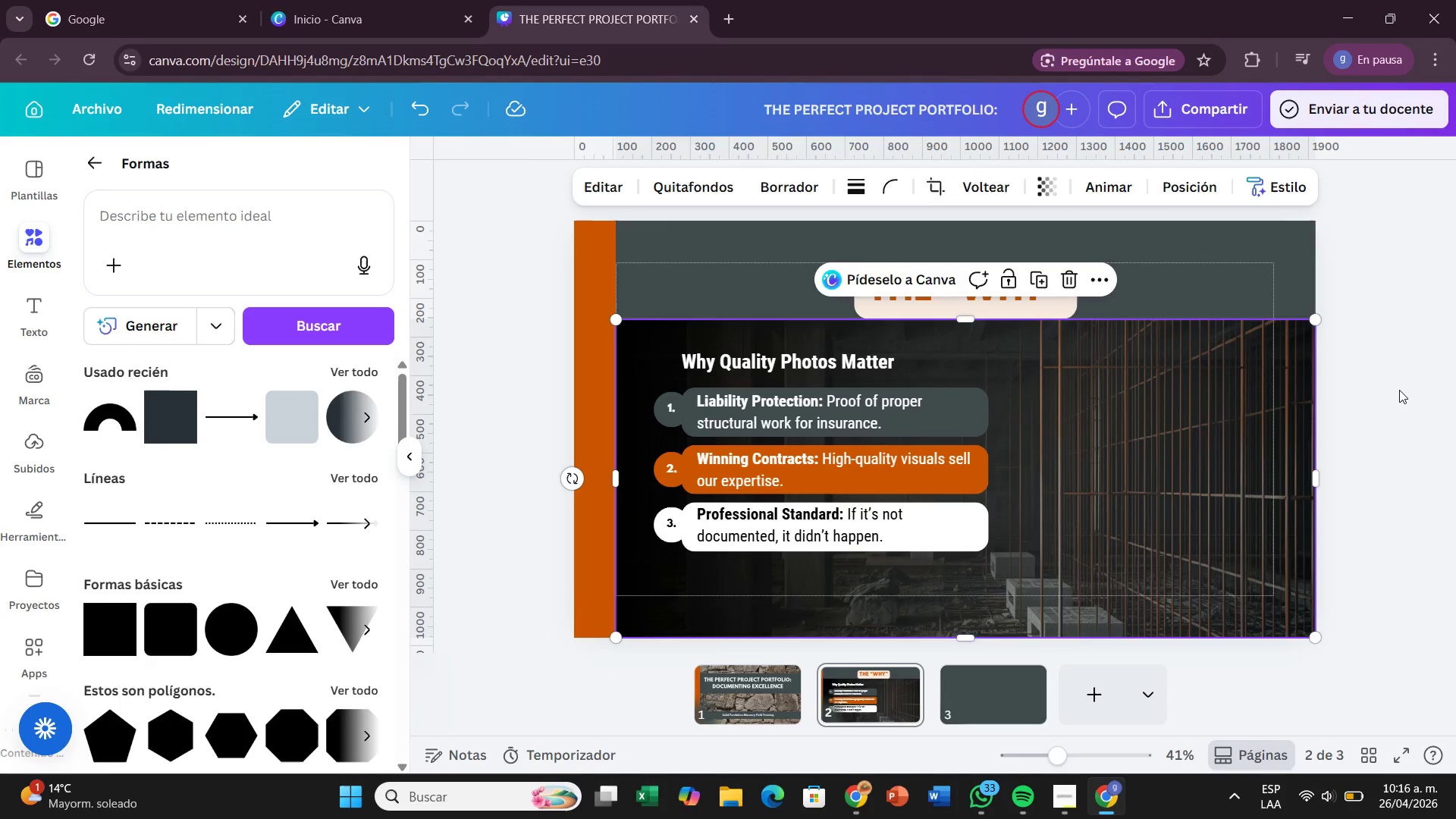 
left_click([1399, 390])
 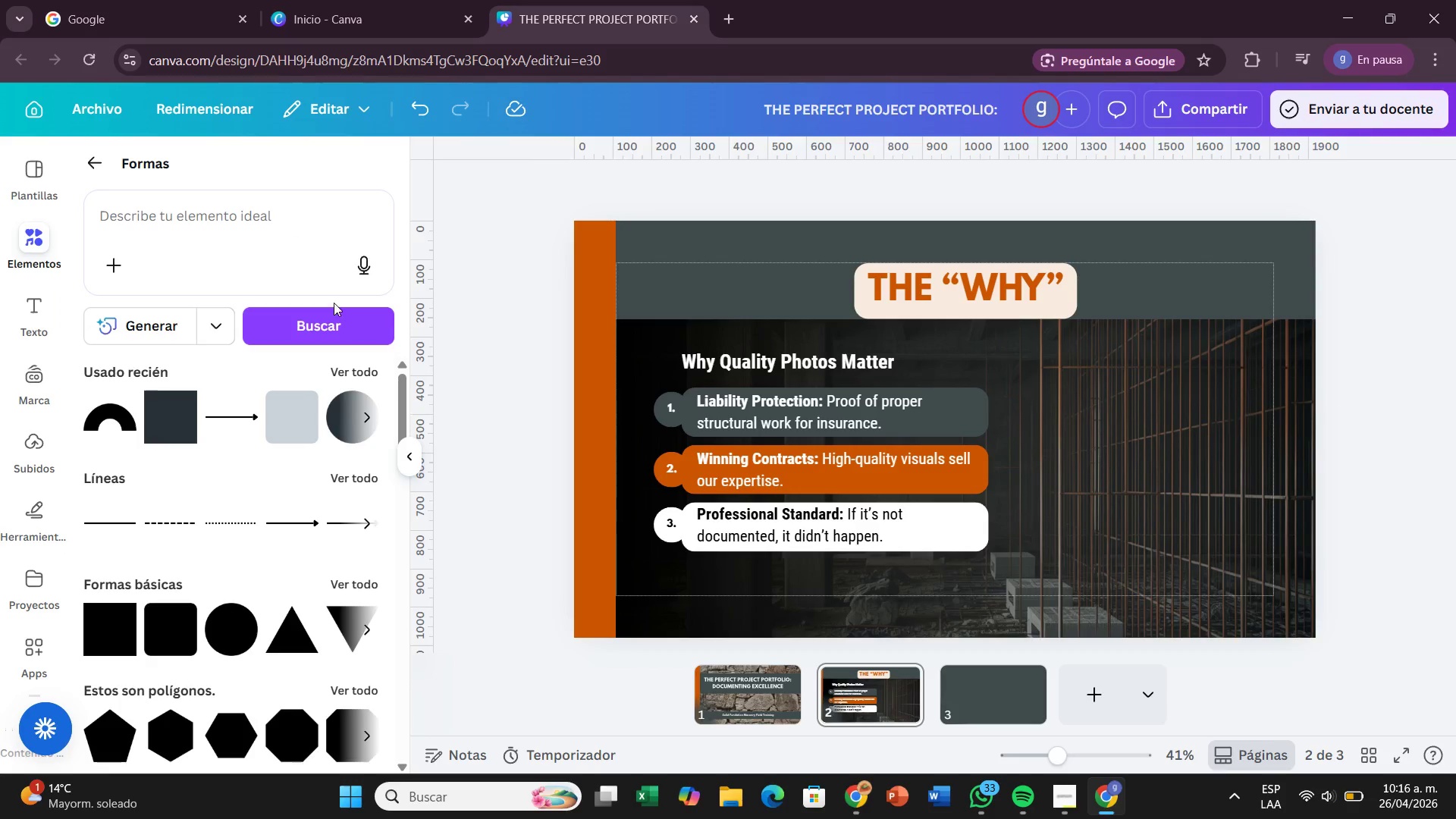 
left_click([319, 237])
 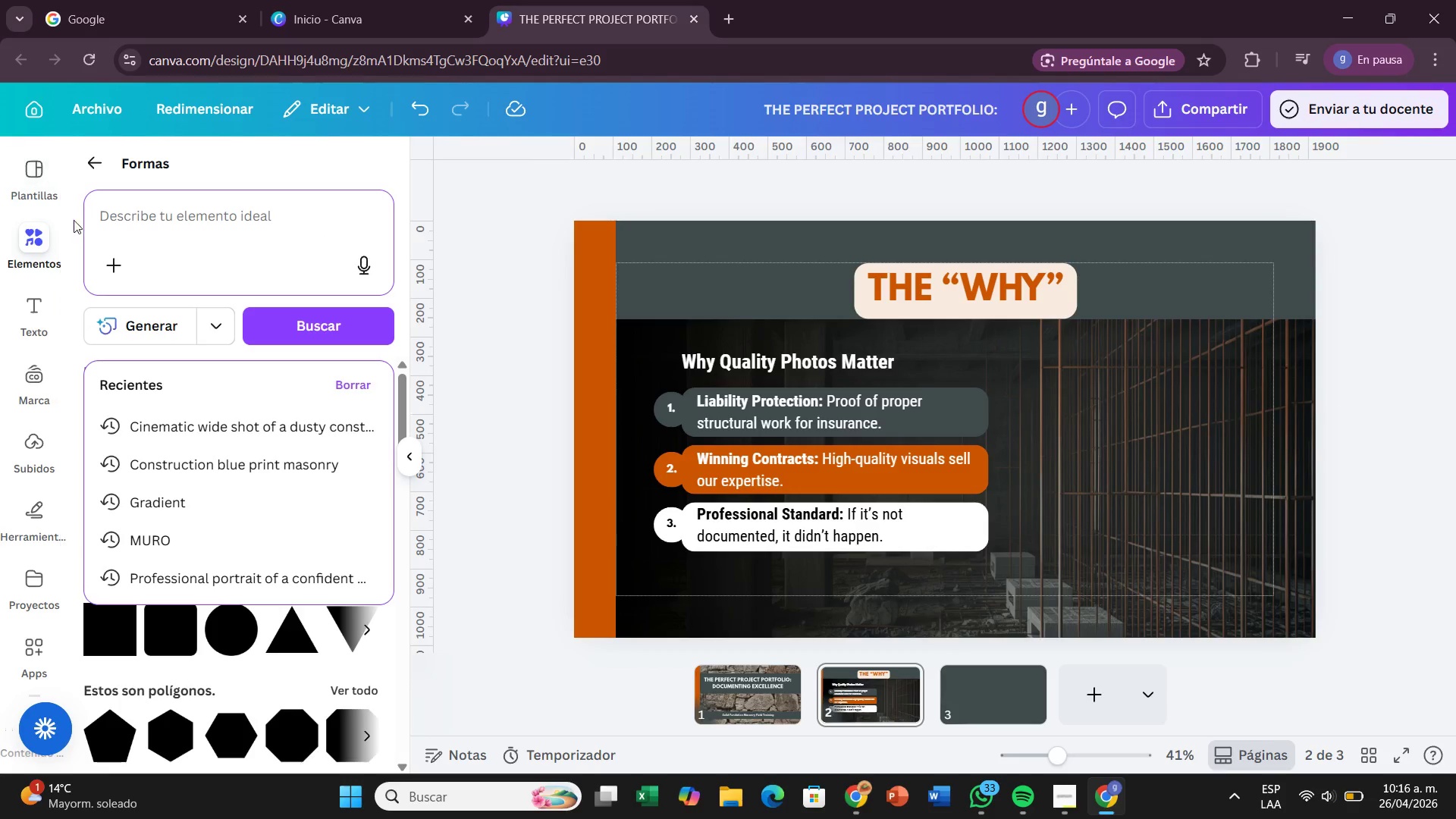 
left_click([101, 176])
 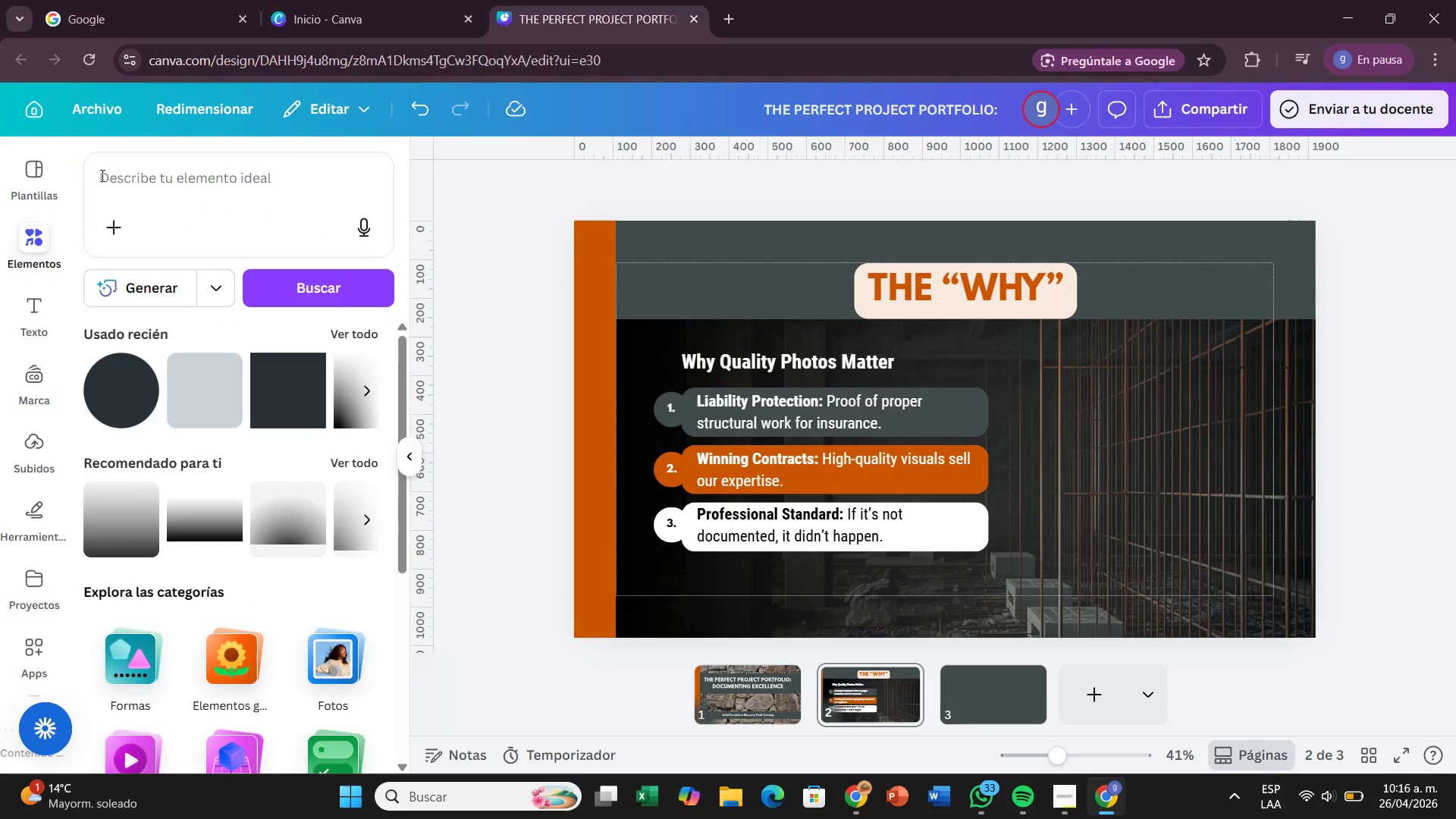 
left_click([109, 177])
 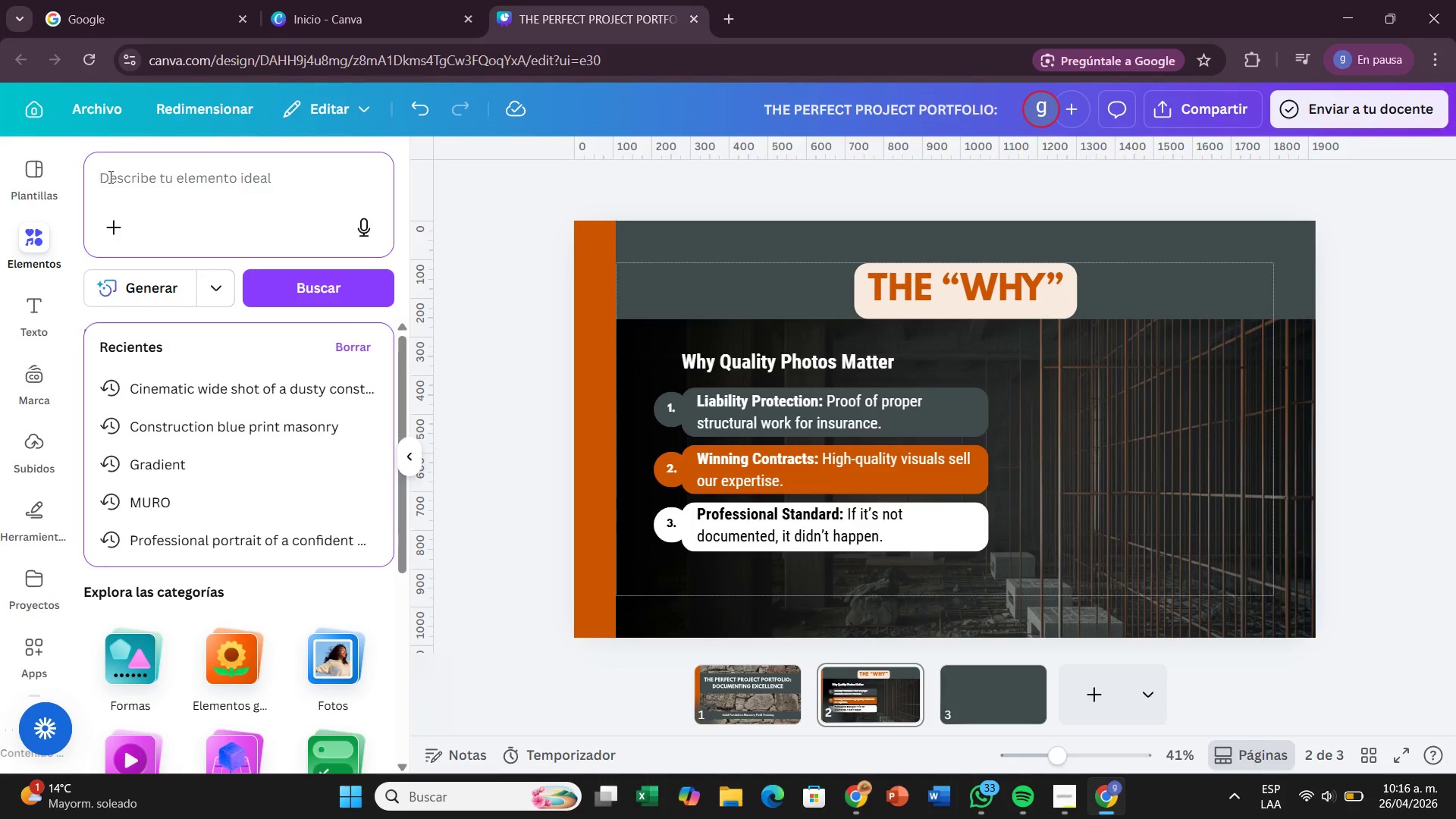 
wait(6.28)
 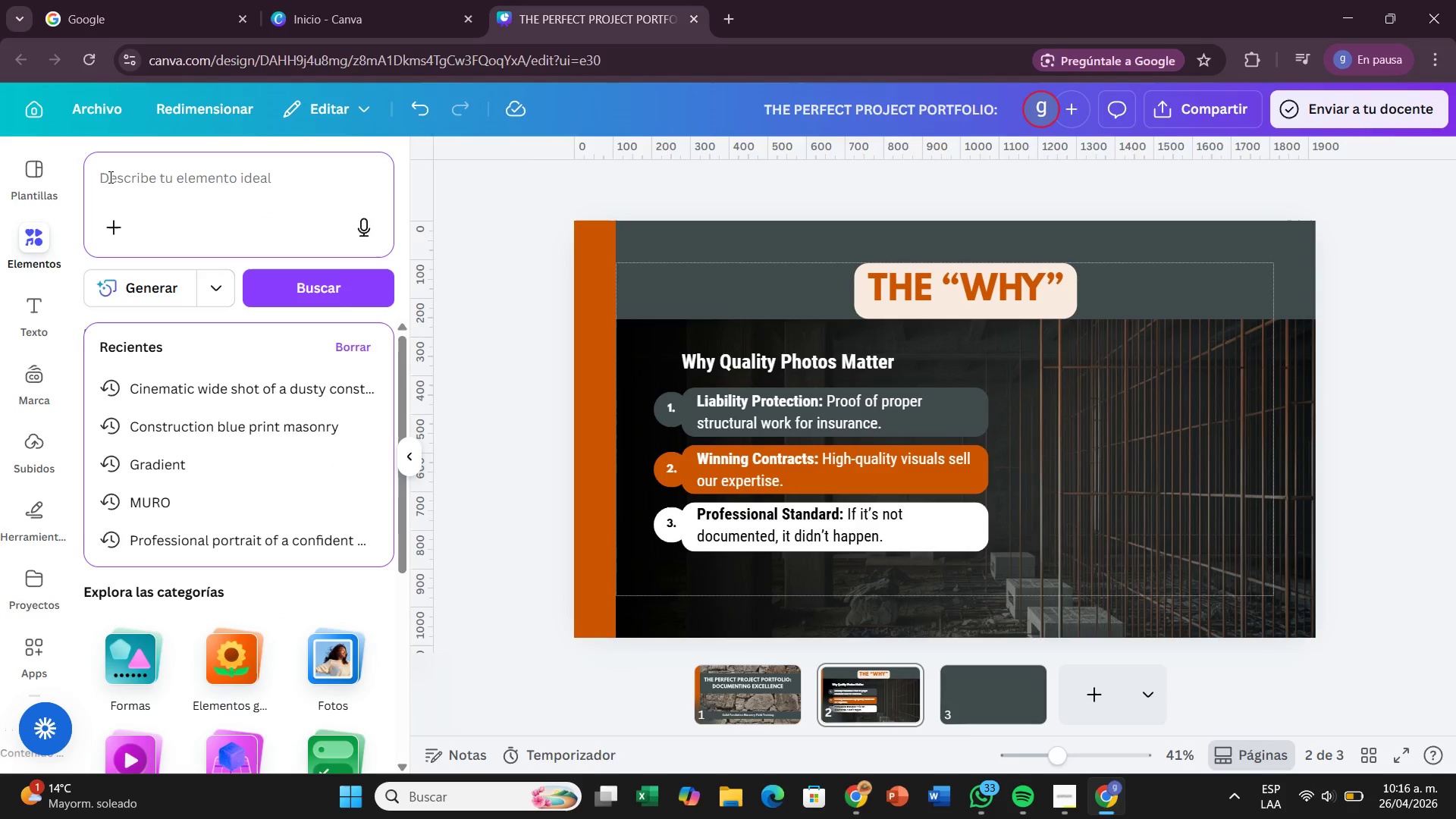 
type(COK)
key(Backspace)
type(NTRACT)
 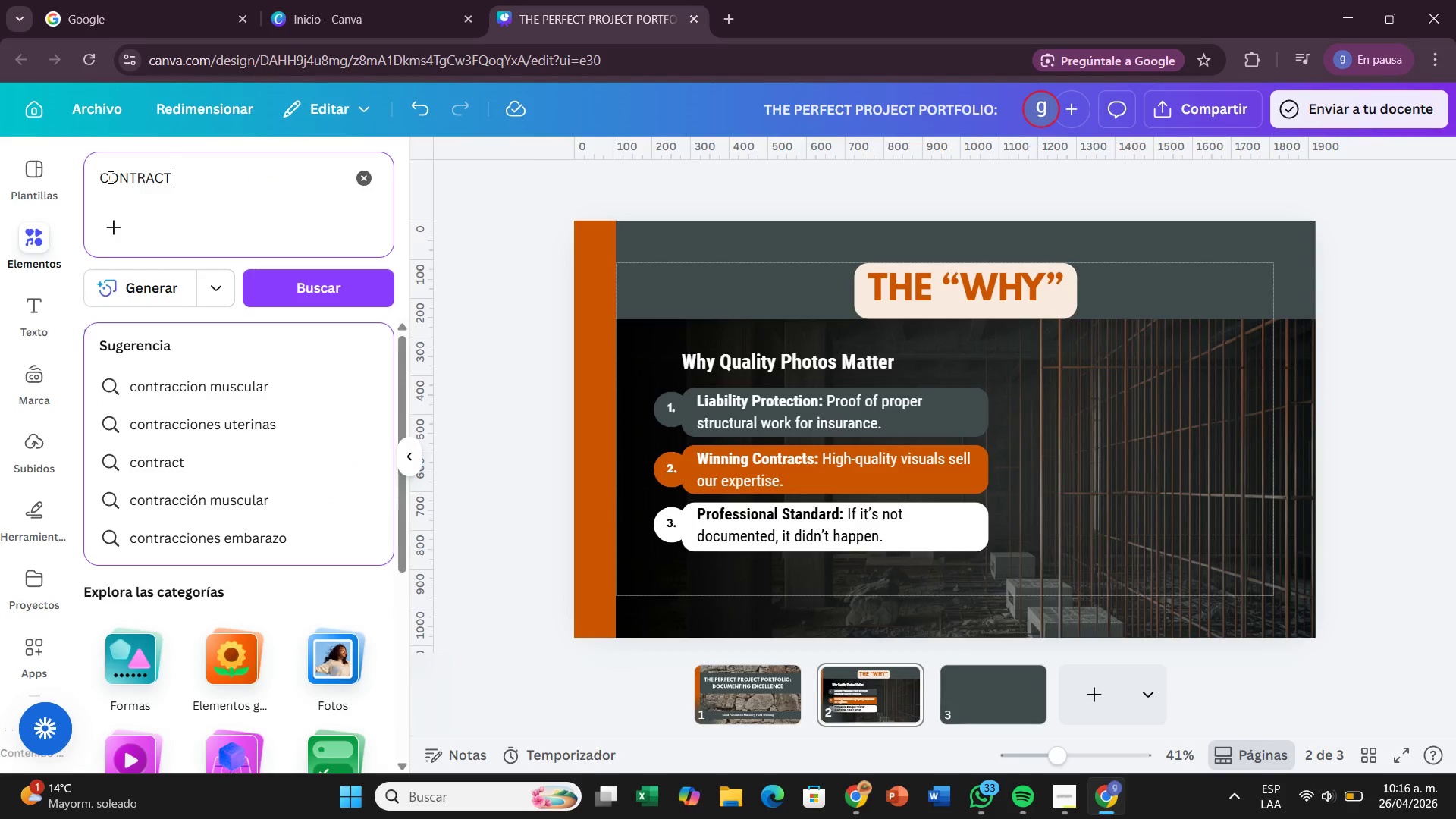 
key(Enter)
 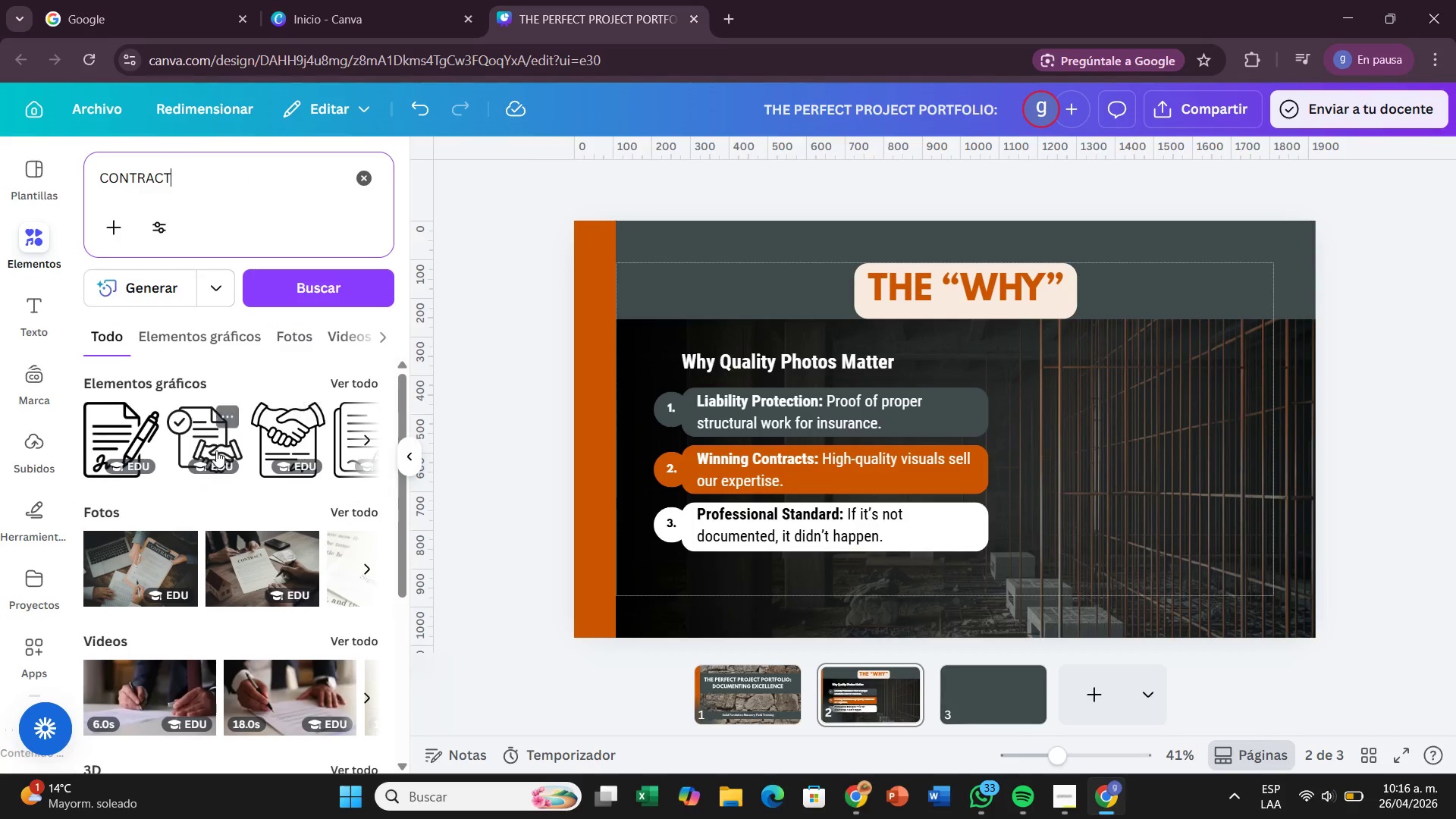 
left_click_drag(start_coordinate=[216, 450], to_coordinate=[1043, 464])
 